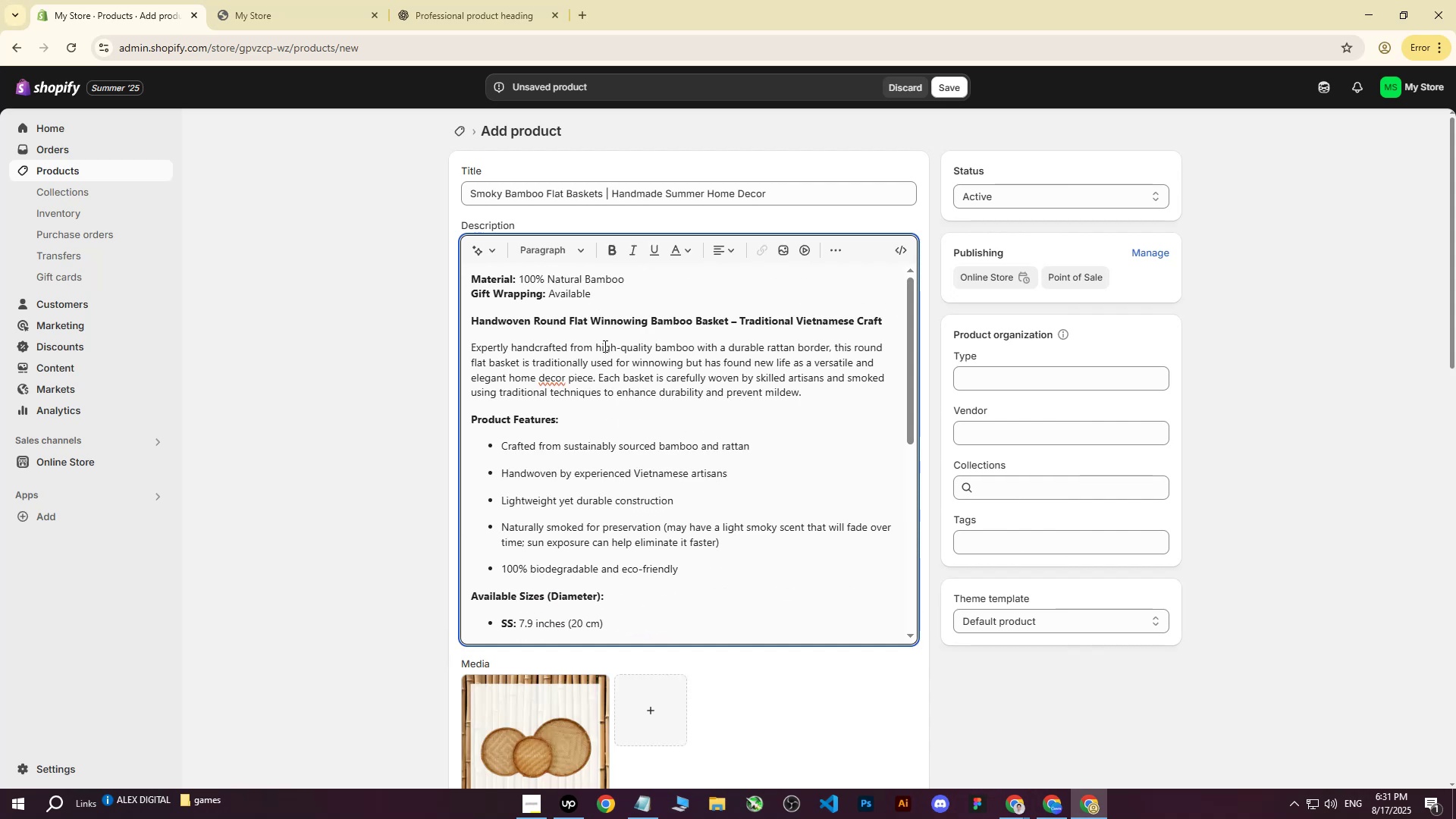 
wait(8.68)
 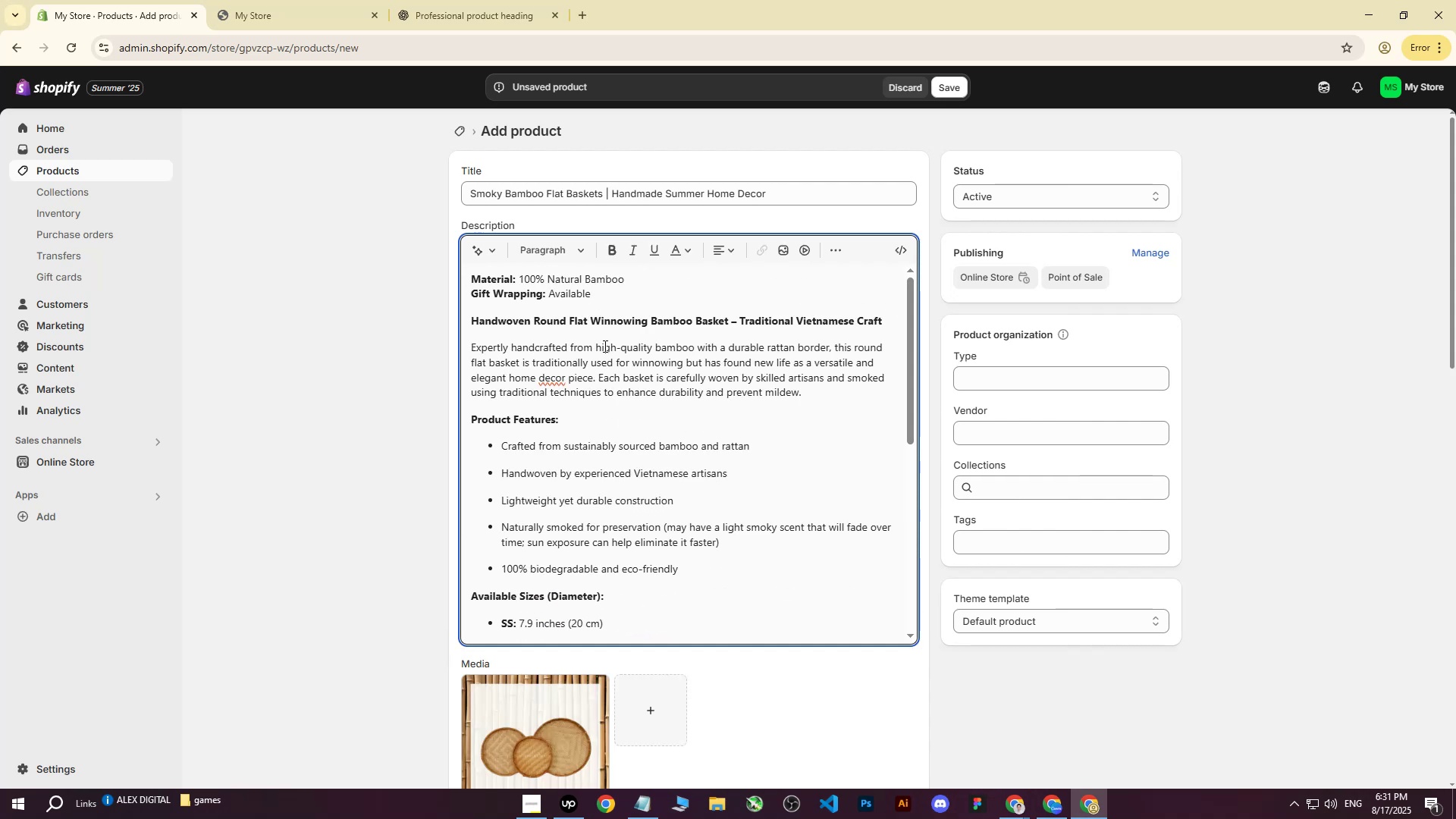 
scroll: coordinate [626, 356], scroll_direction: down, amount: 1.0
 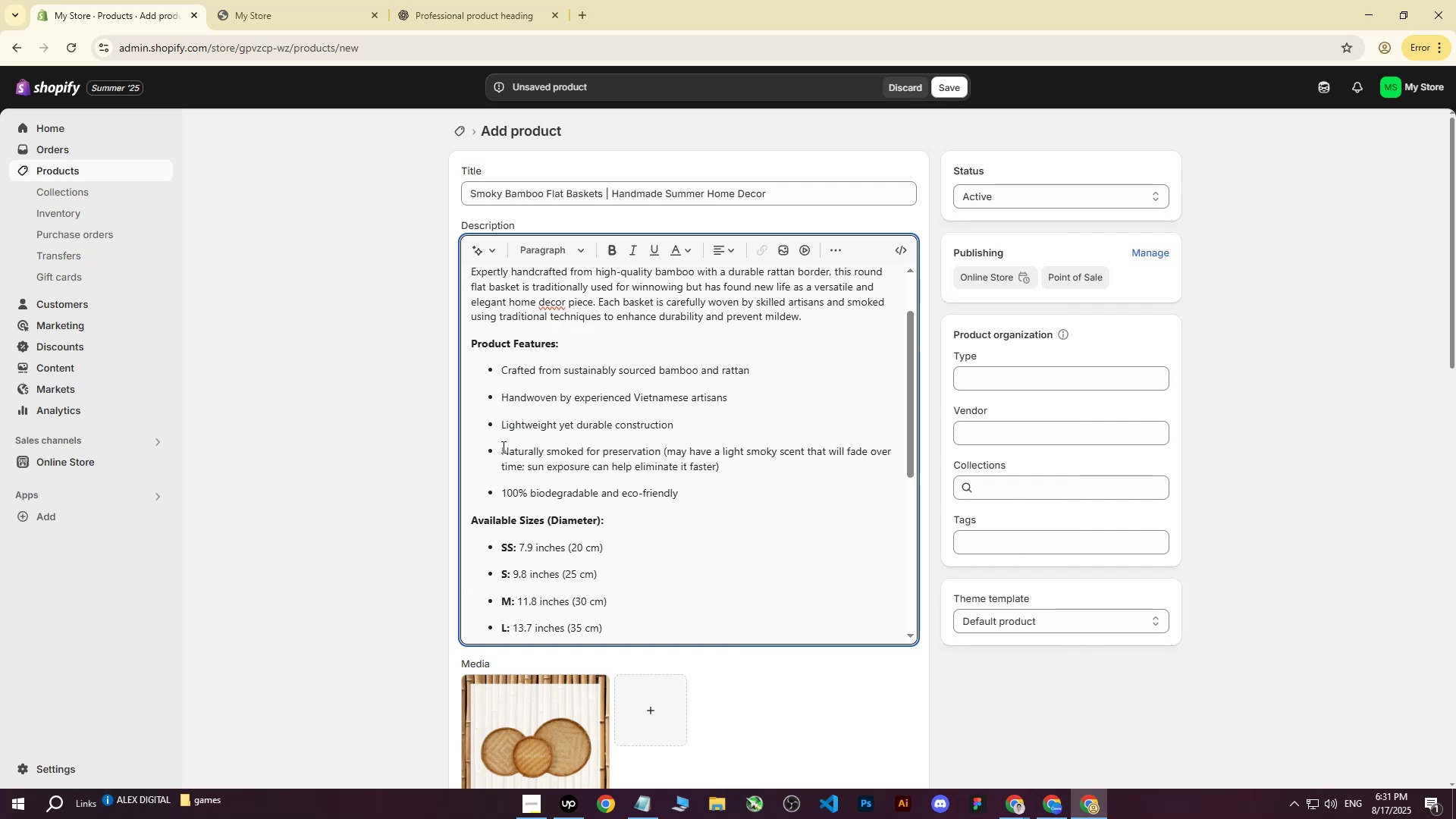 
wait(5.01)
 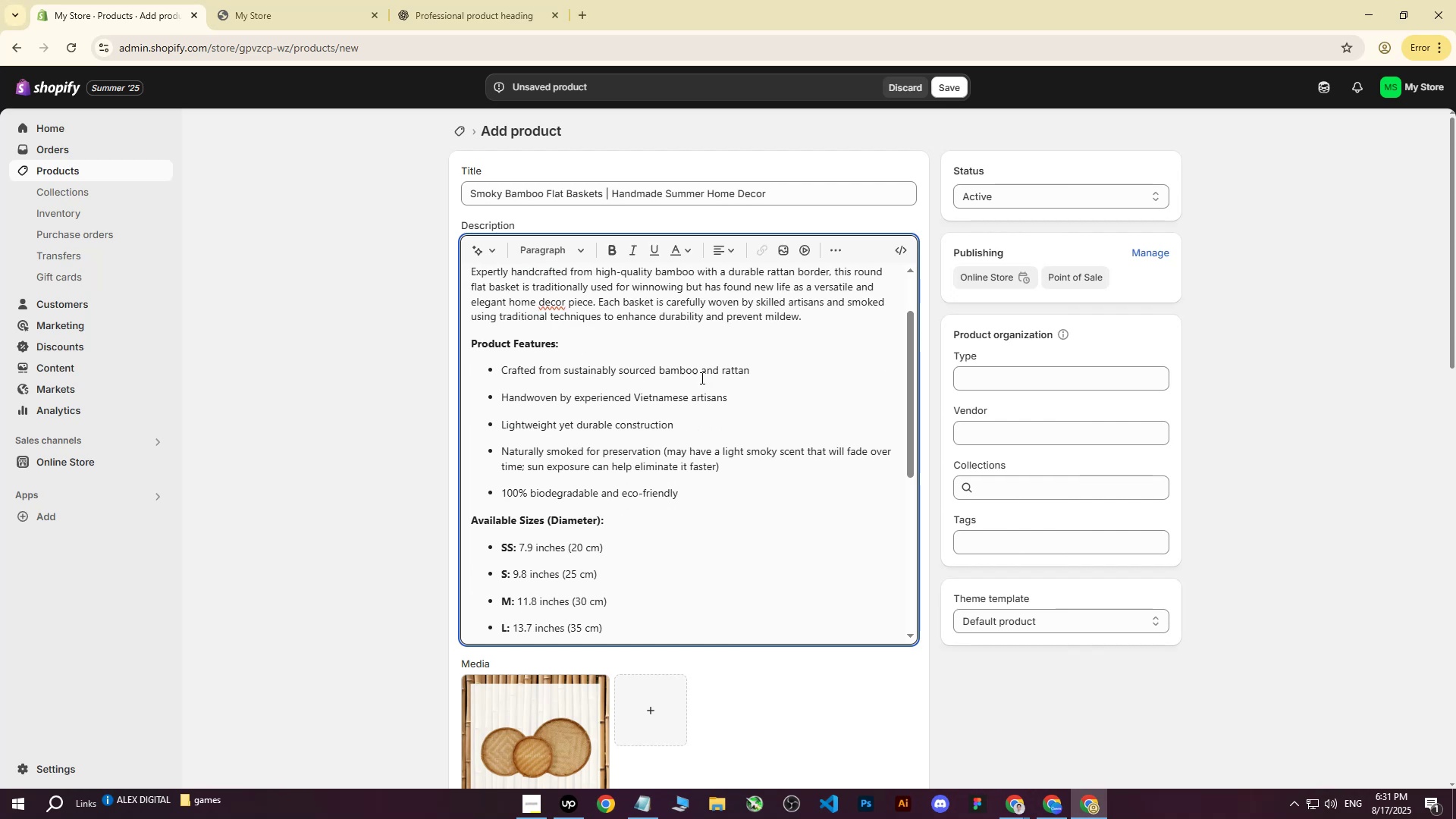 
scroll: coordinate [600, 491], scroll_direction: down, amount: 6.0
 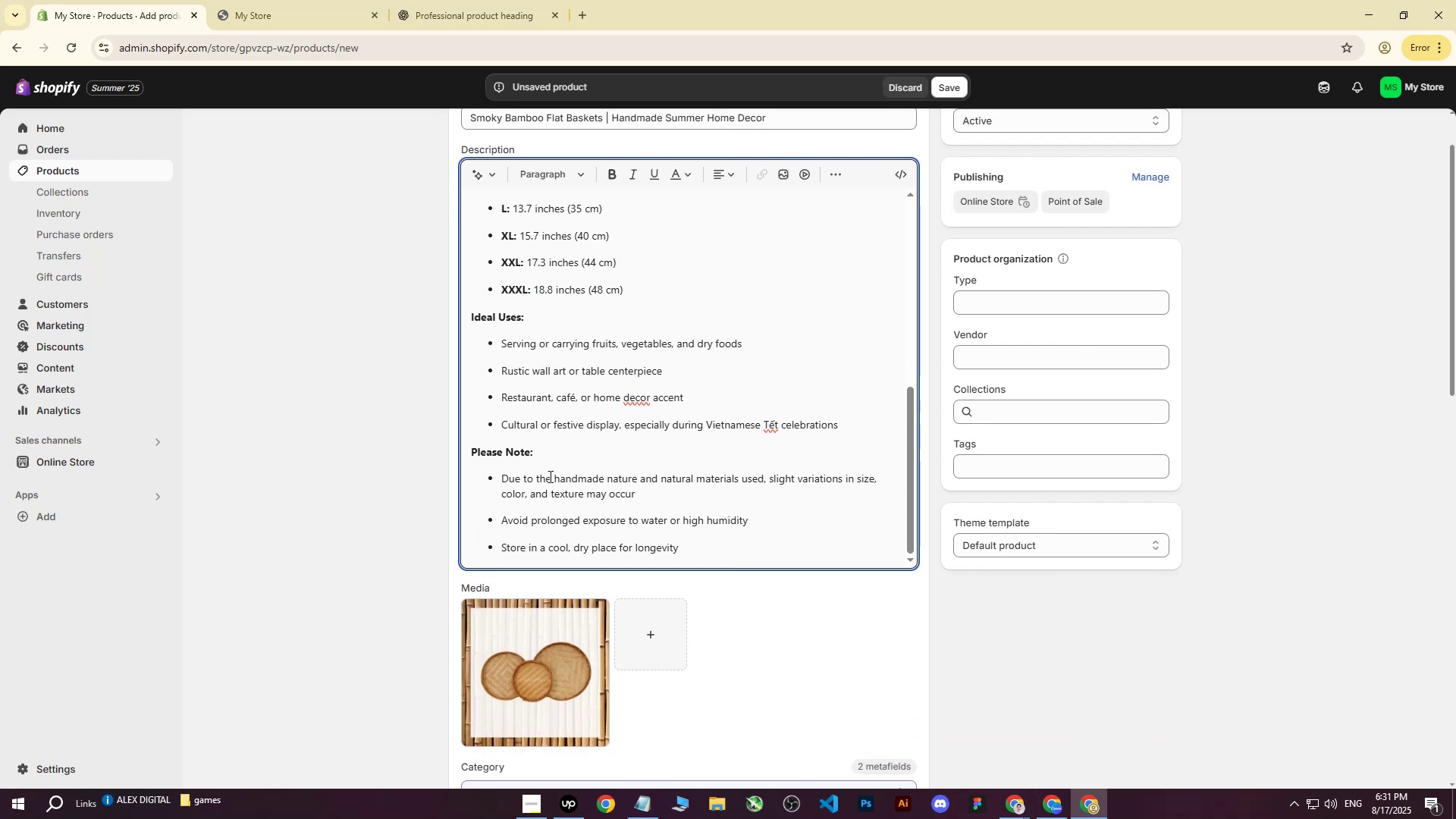 
scroll: coordinate [589, 418], scroll_direction: up, amount: 11.0
 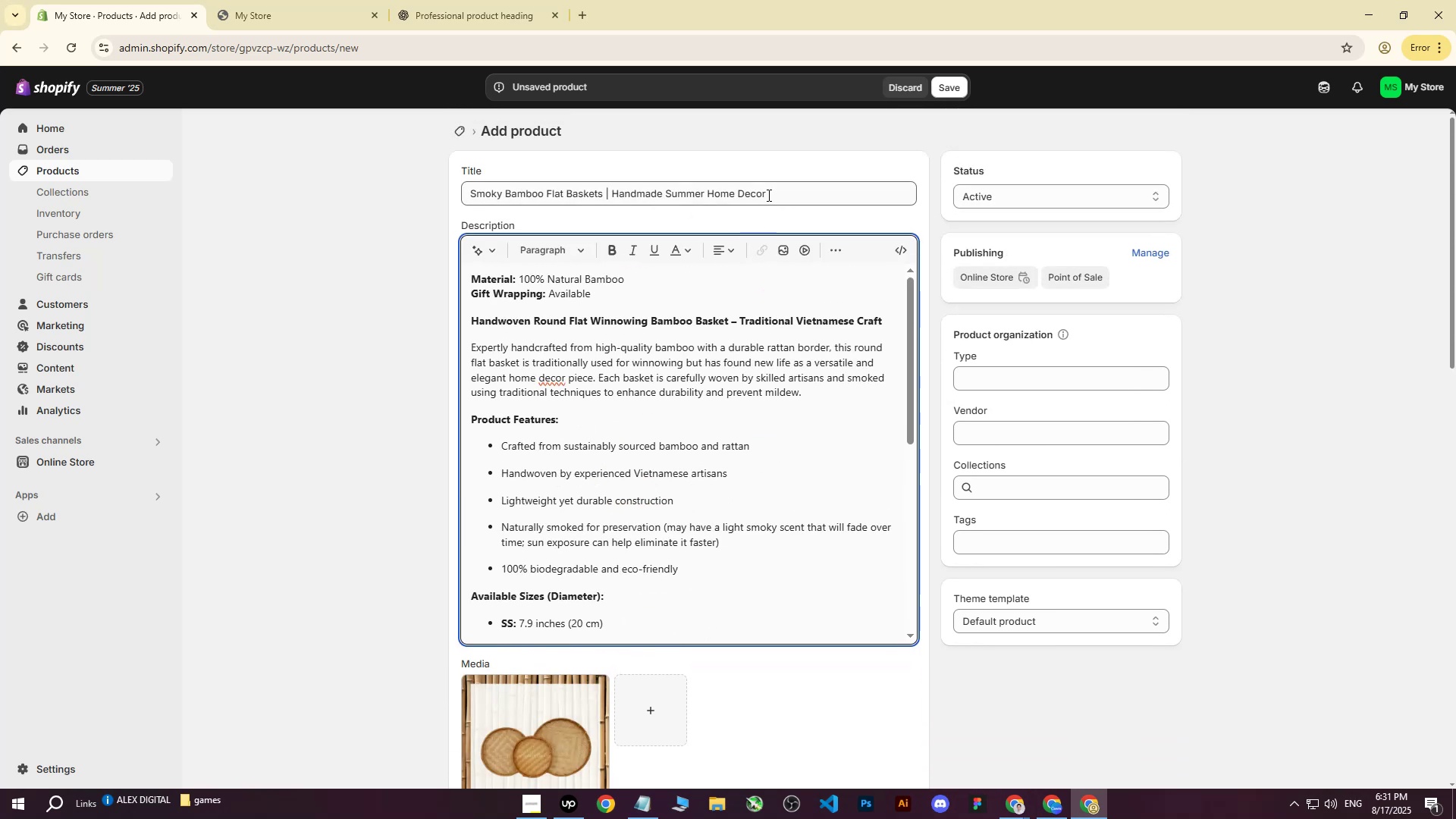 
left_click_drag(start_coordinate=[778, 193], to_coordinate=[443, 184])
 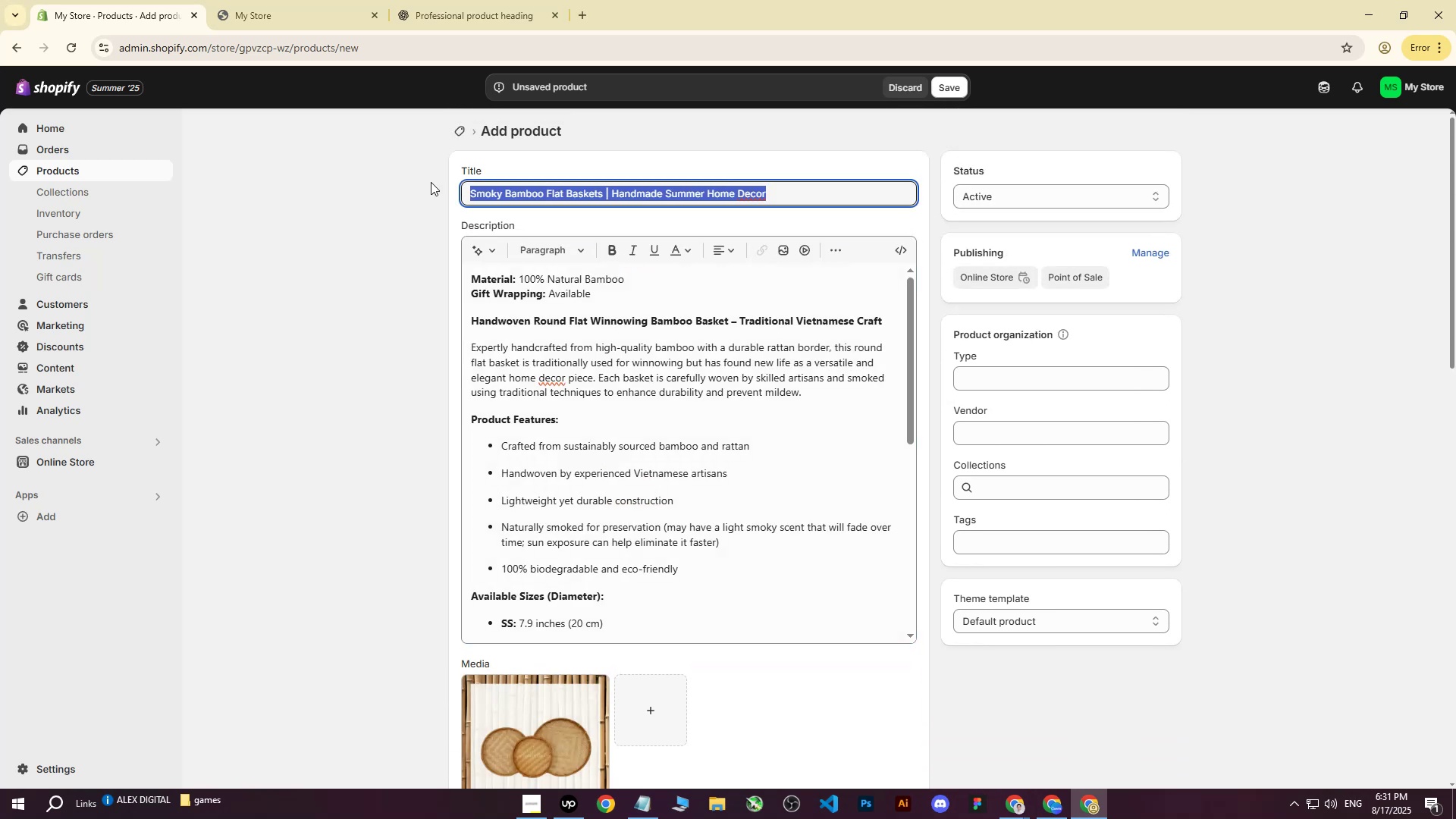 
key(Control+ControlLeft)
 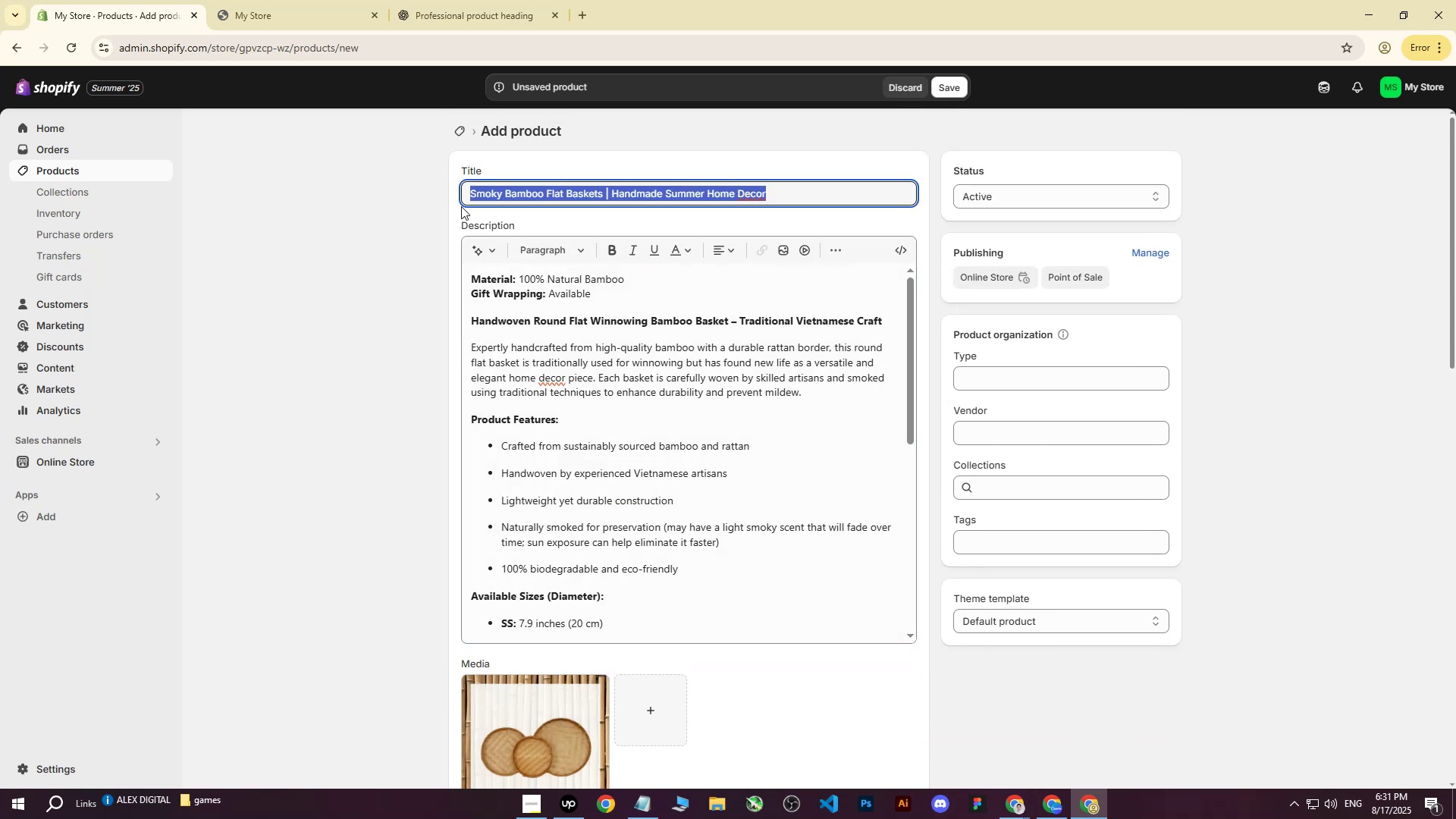 
key(Control+C)
 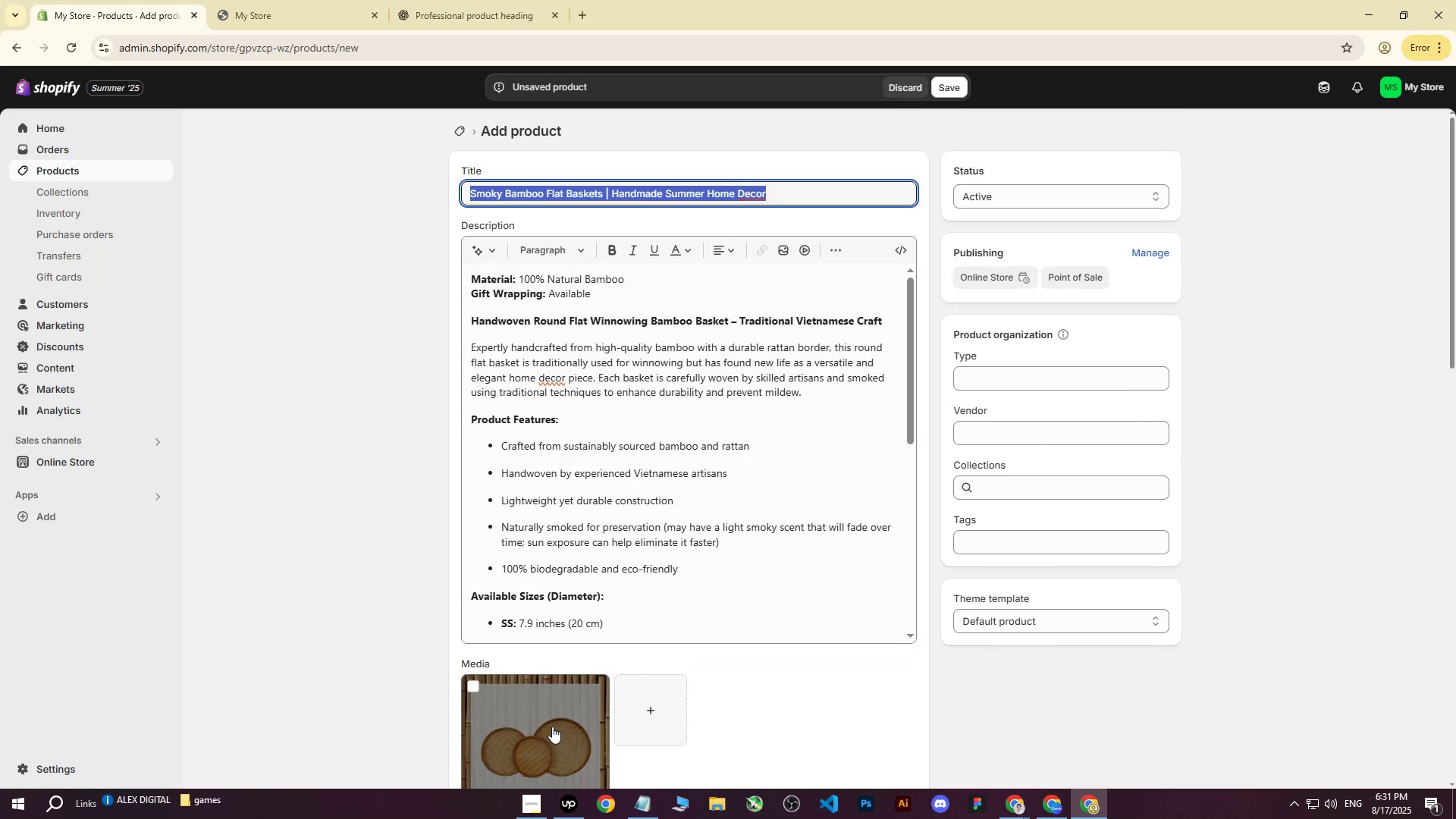 
left_click([552, 726])
 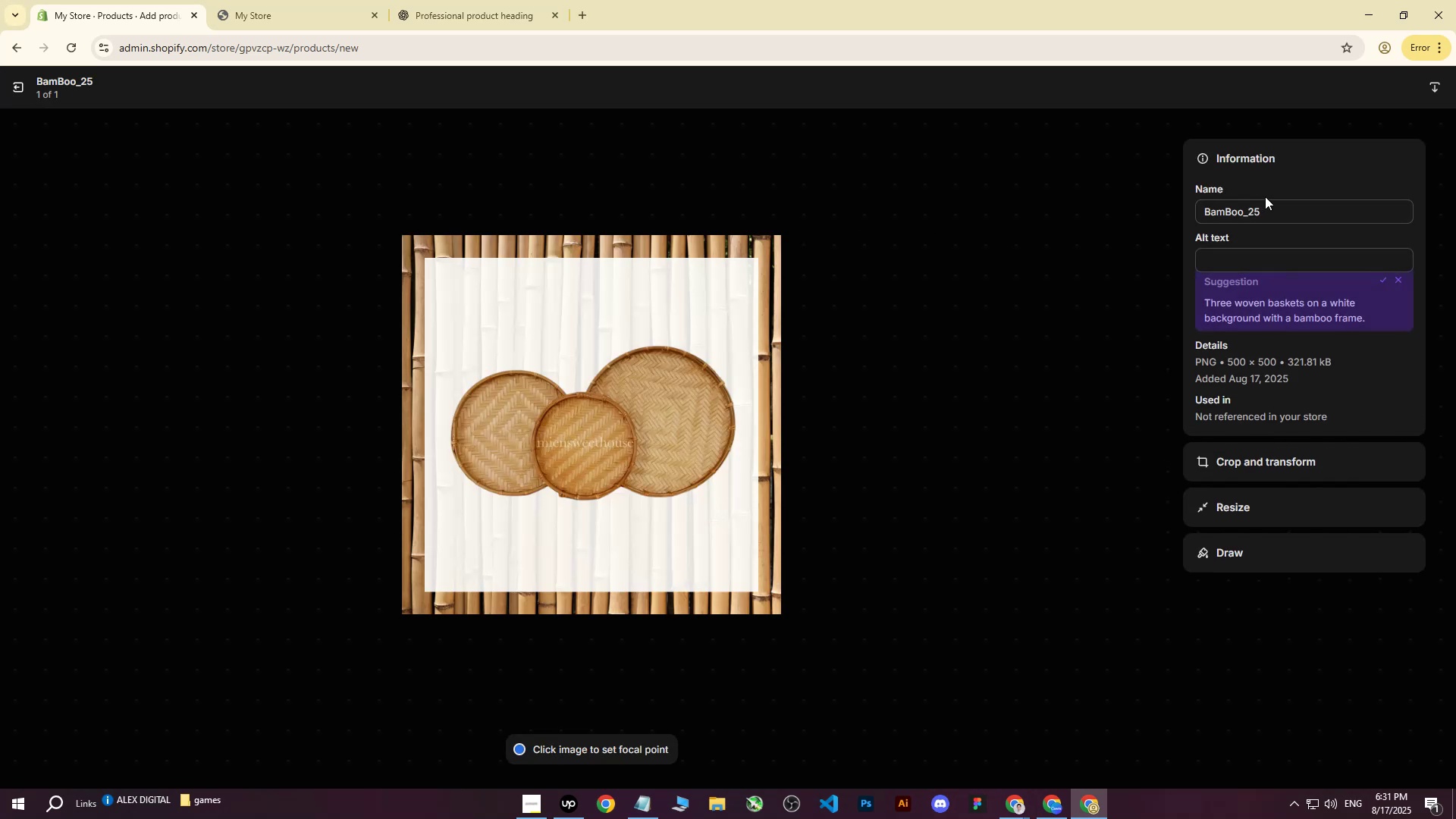 
key(Control+ControlLeft)
 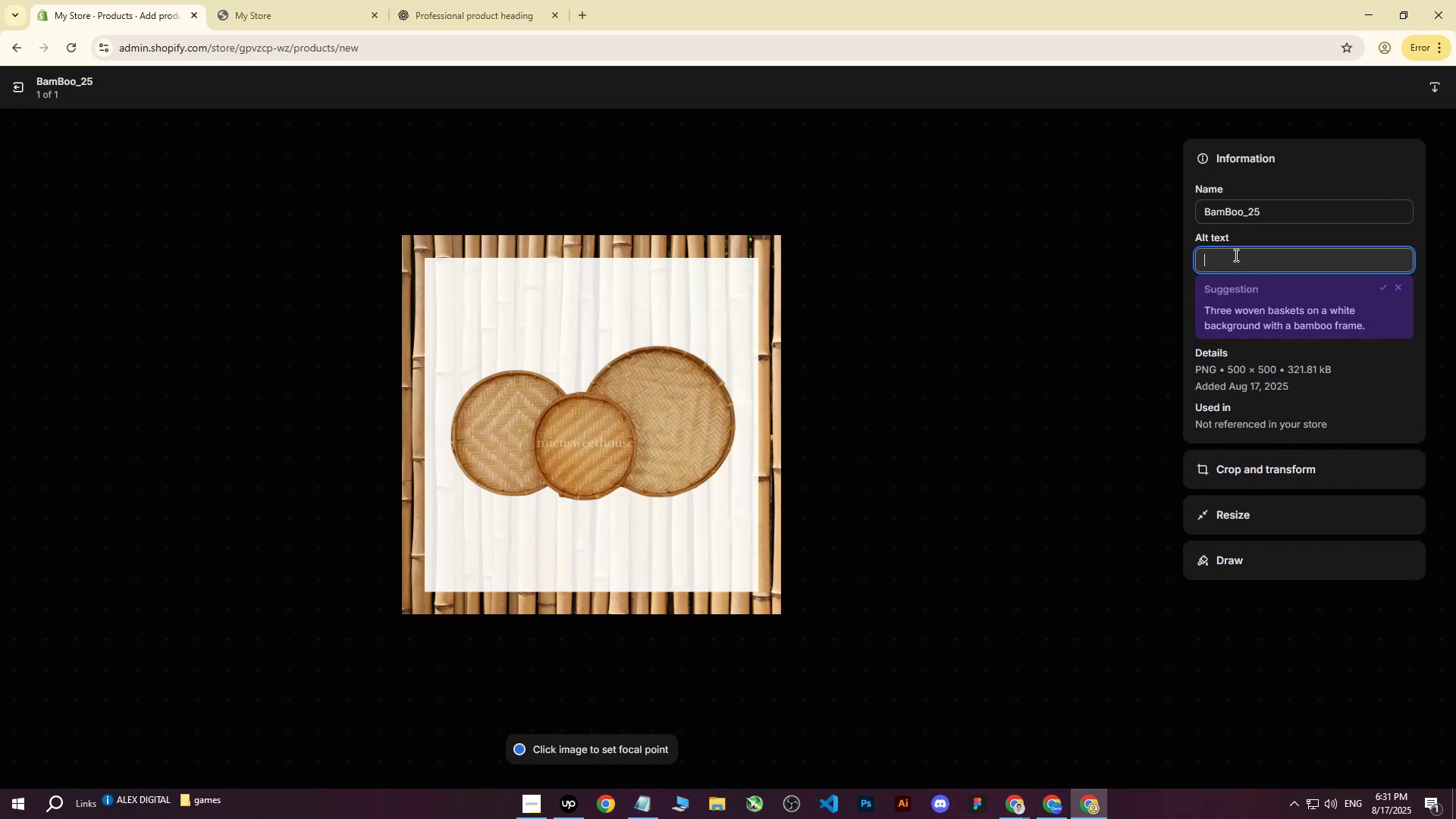 
key(Control+V)
 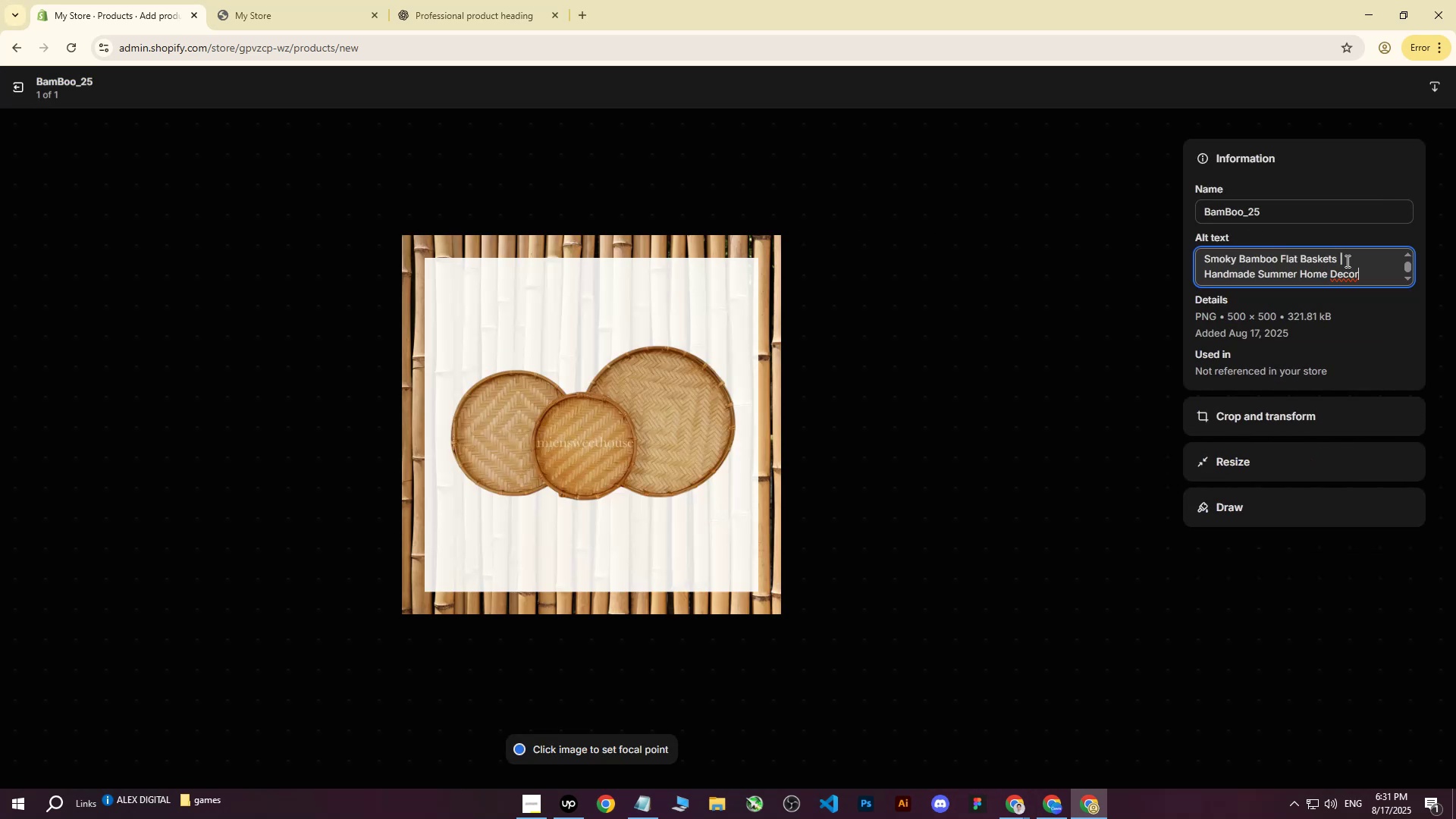 
left_click_drag(start_coordinate=[1369, 269], to_coordinate=[1340, 257])
 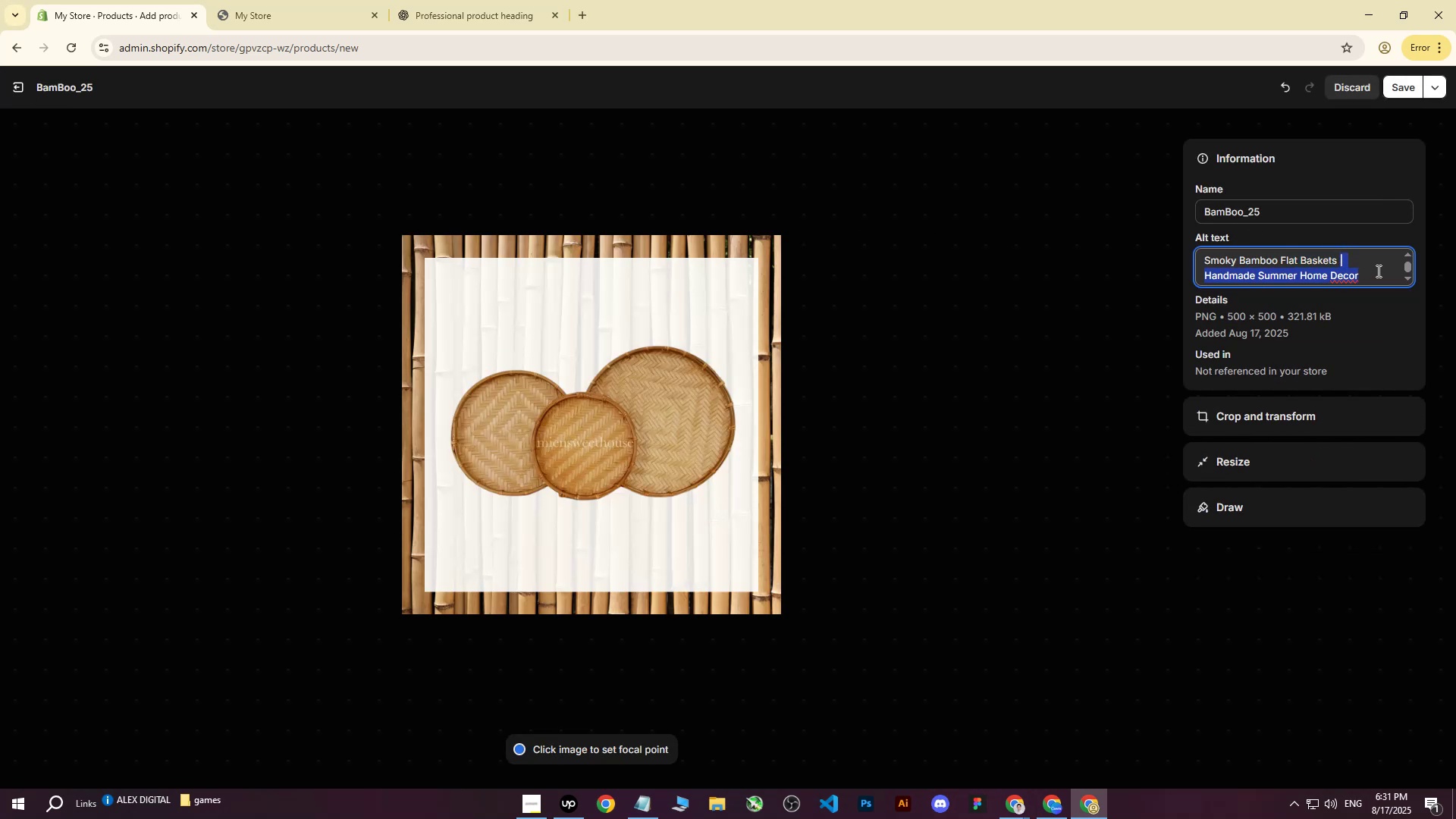 
type(on white background with ban)
key(Backspace)
type(mboo.)
 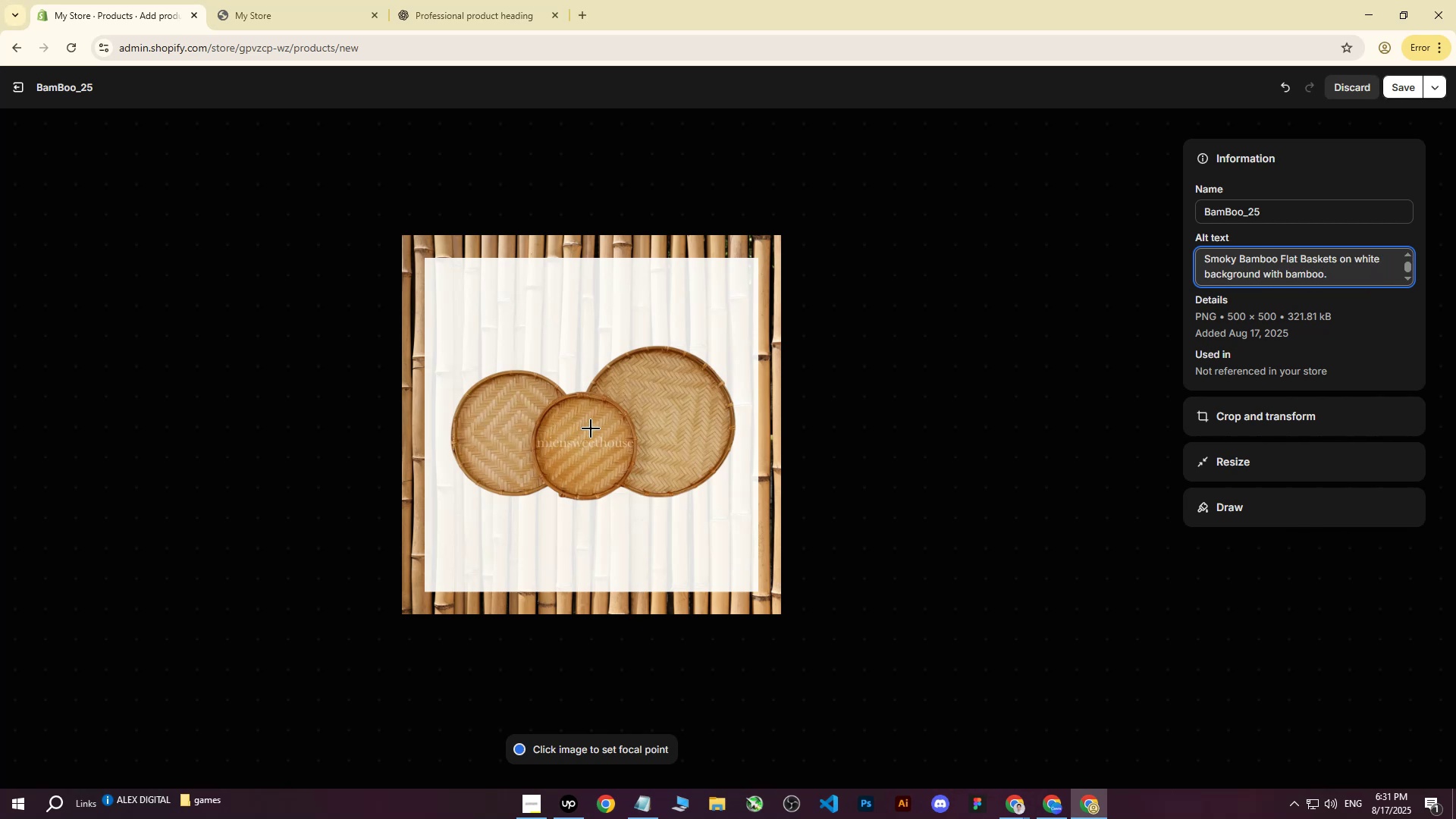 
double_click([589, 427])
 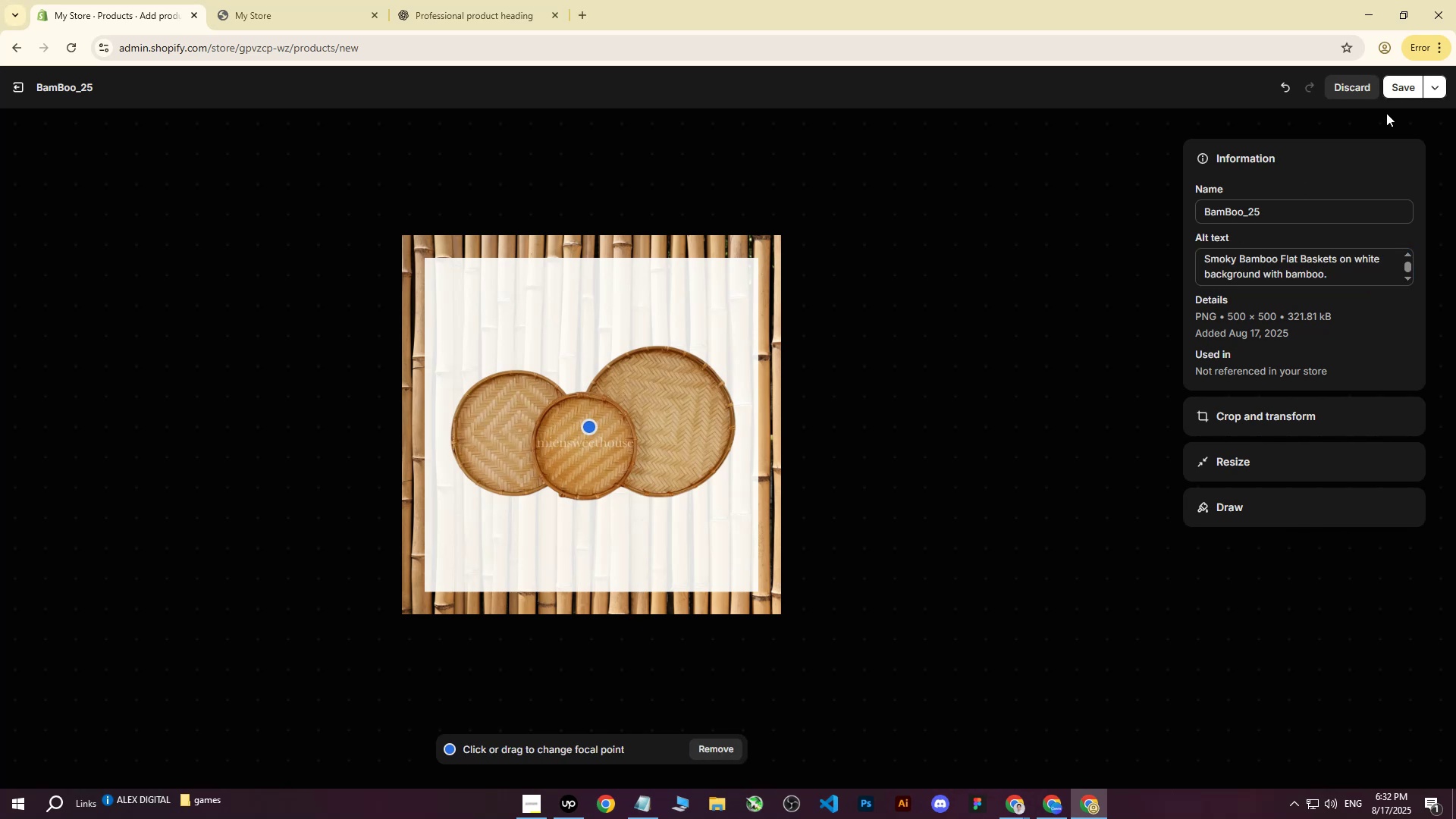 
left_click([1392, 92])
 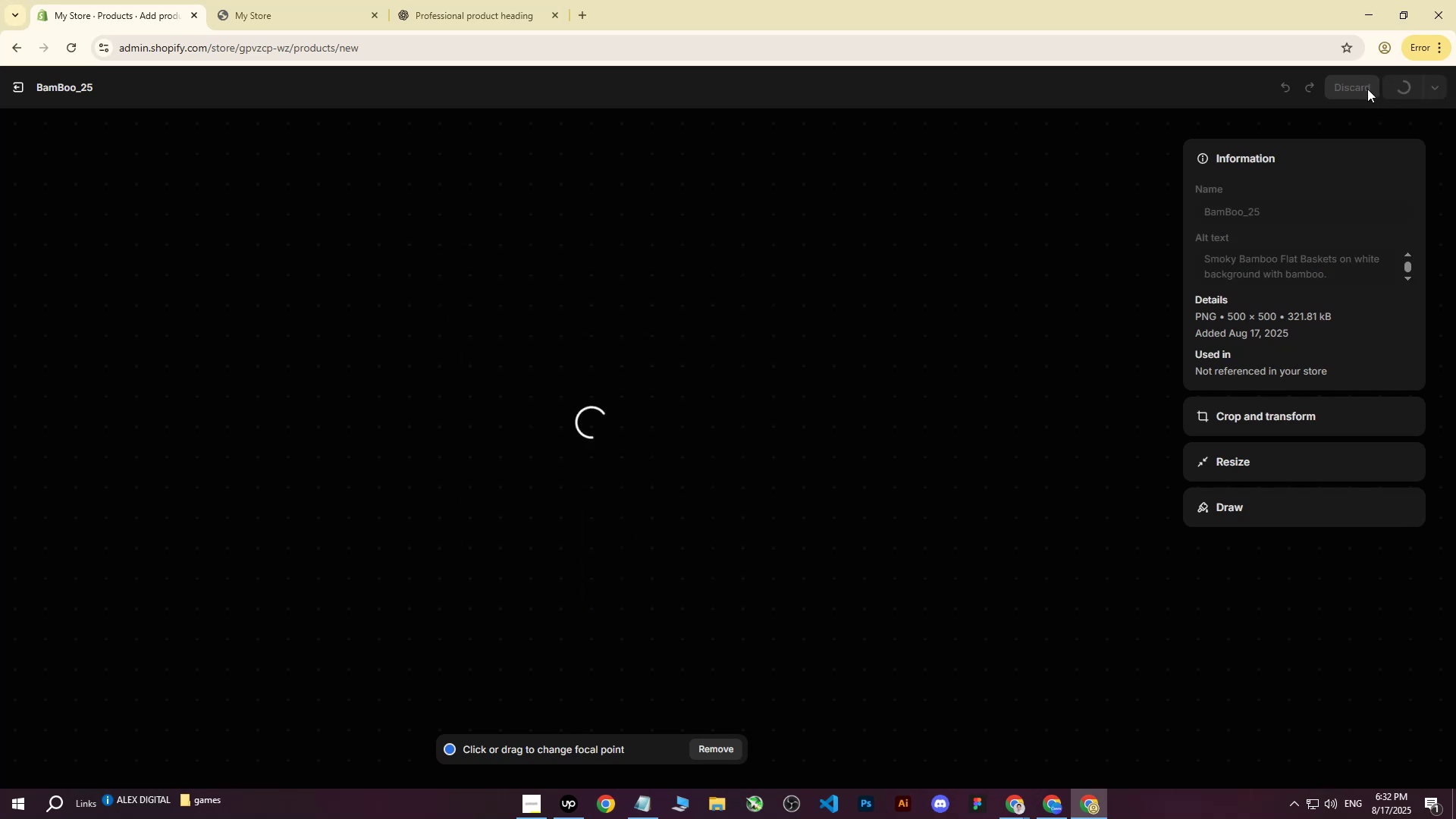 
mouse_move([761, 173])
 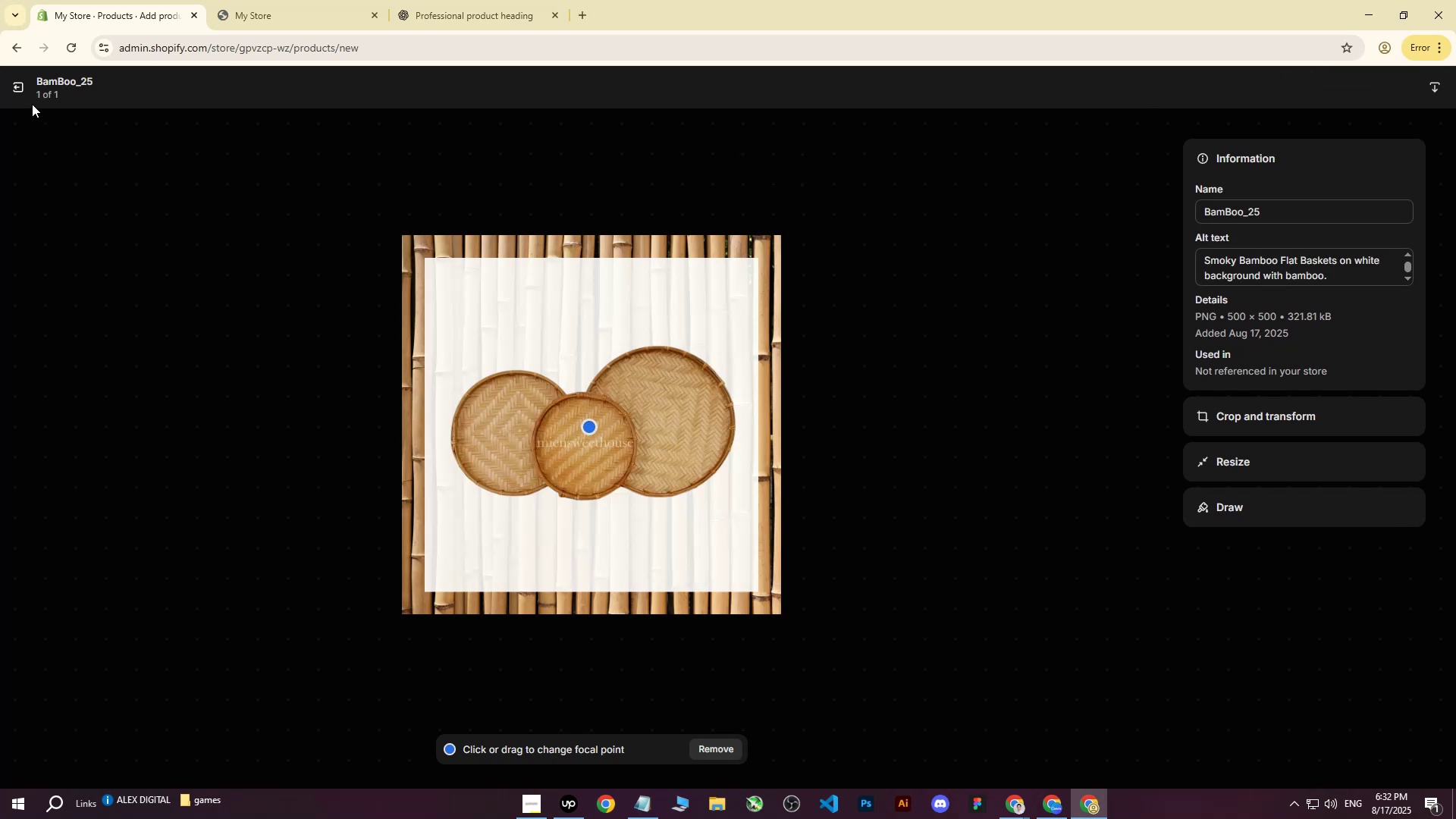 
left_click([22, 94])
 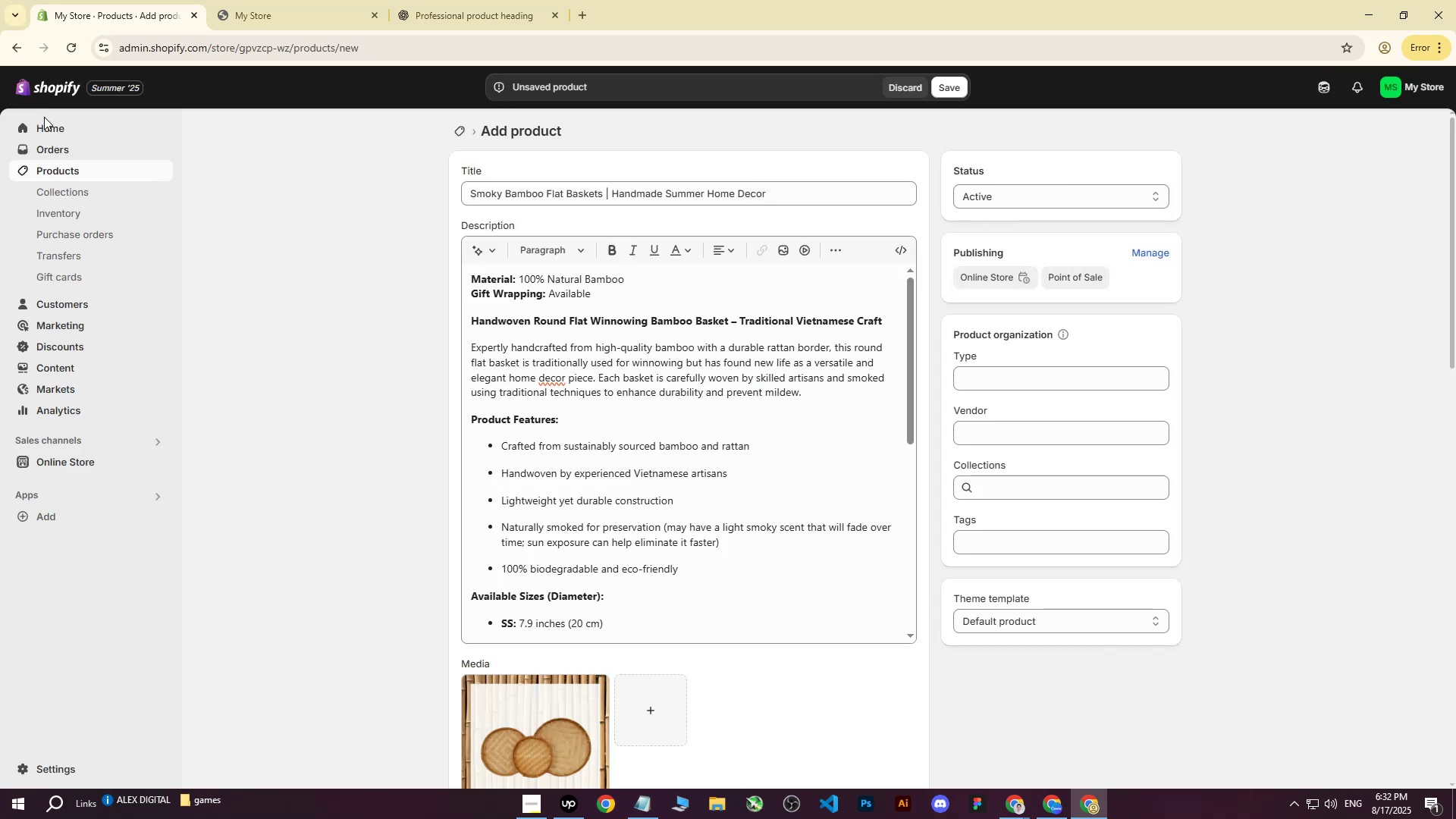 
scroll: coordinate [522, 519], scroll_direction: down, amount: 7.0
 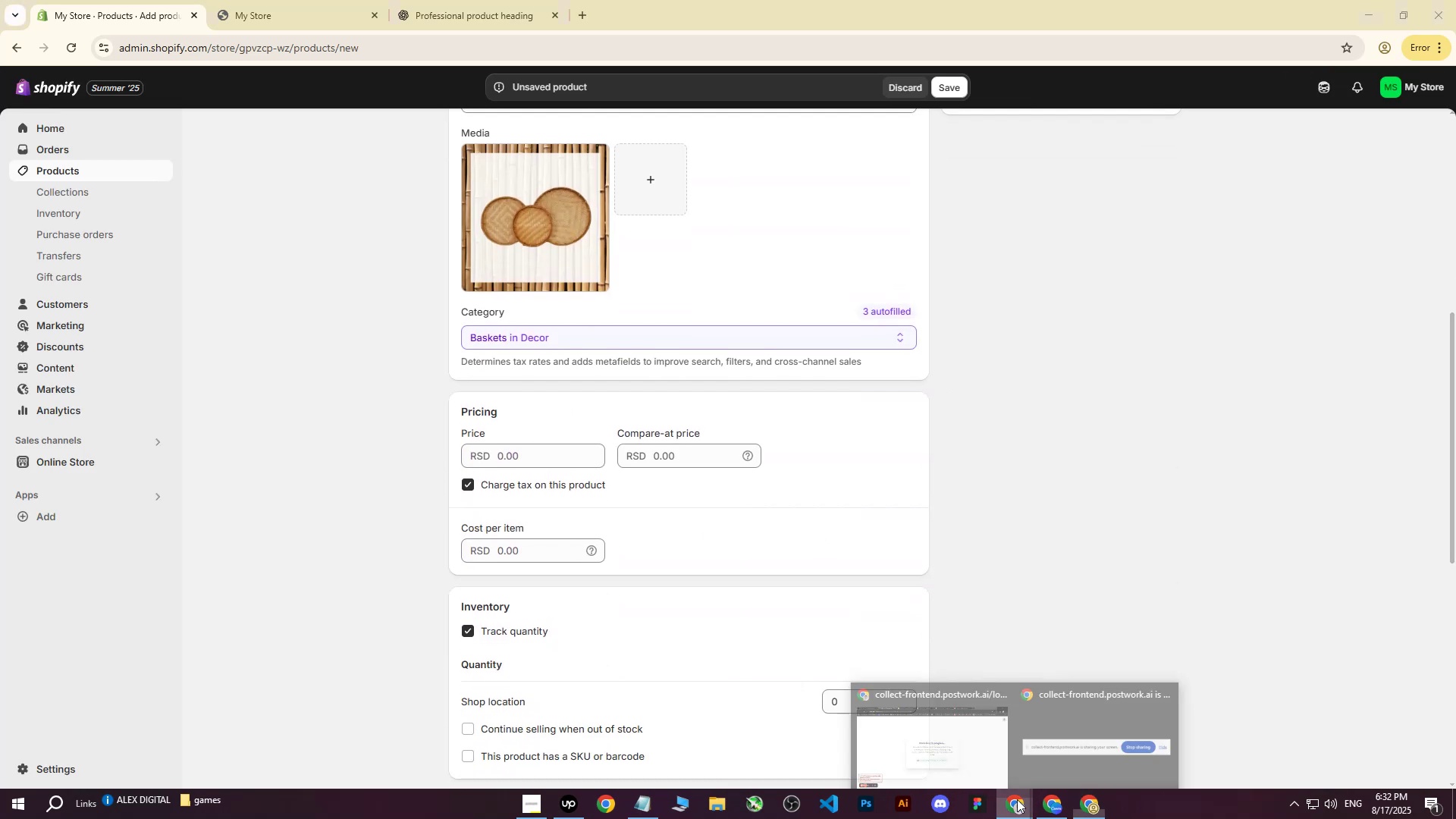 
double_click([964, 764])
 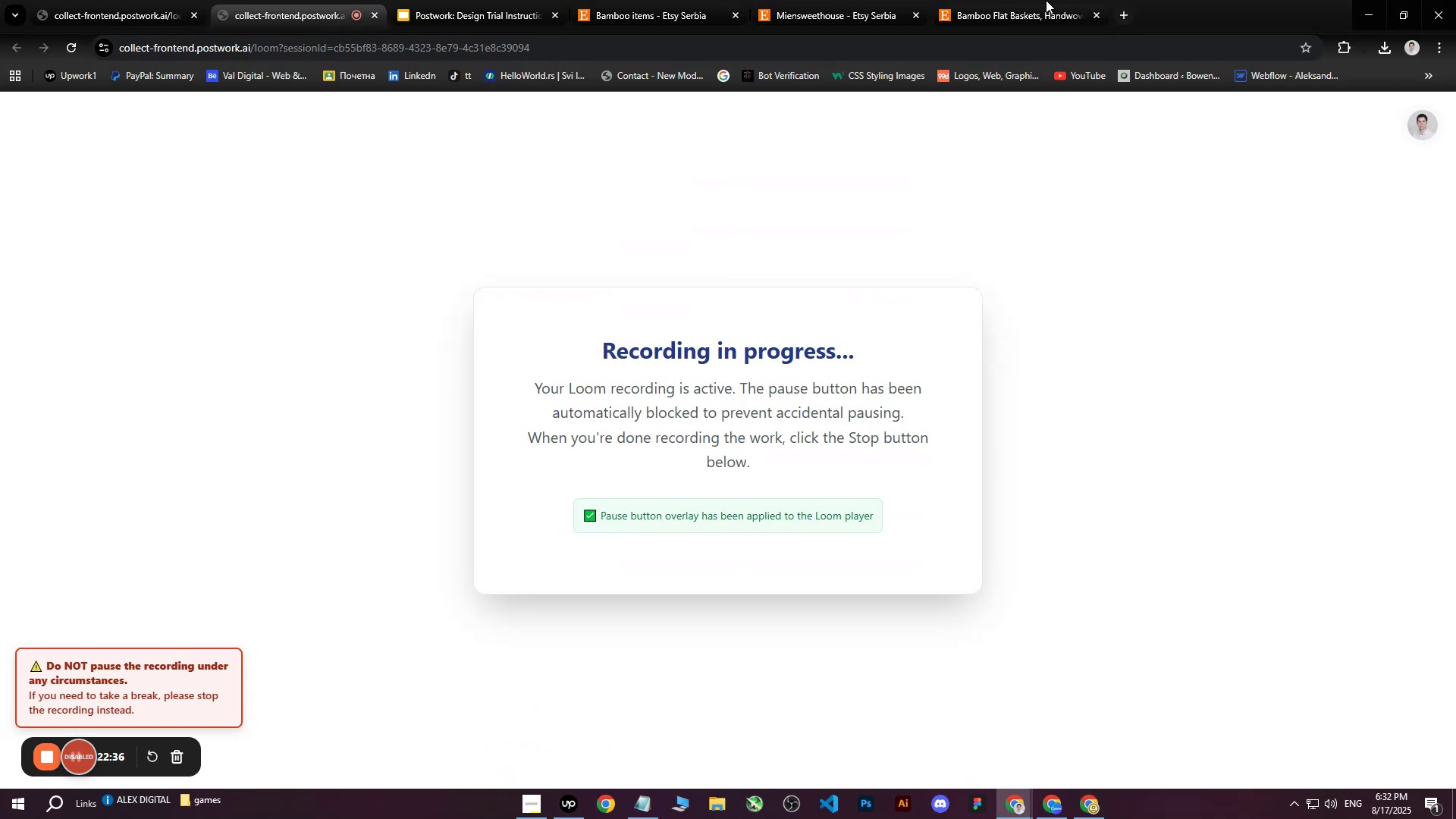 
left_click([1046, 0])
 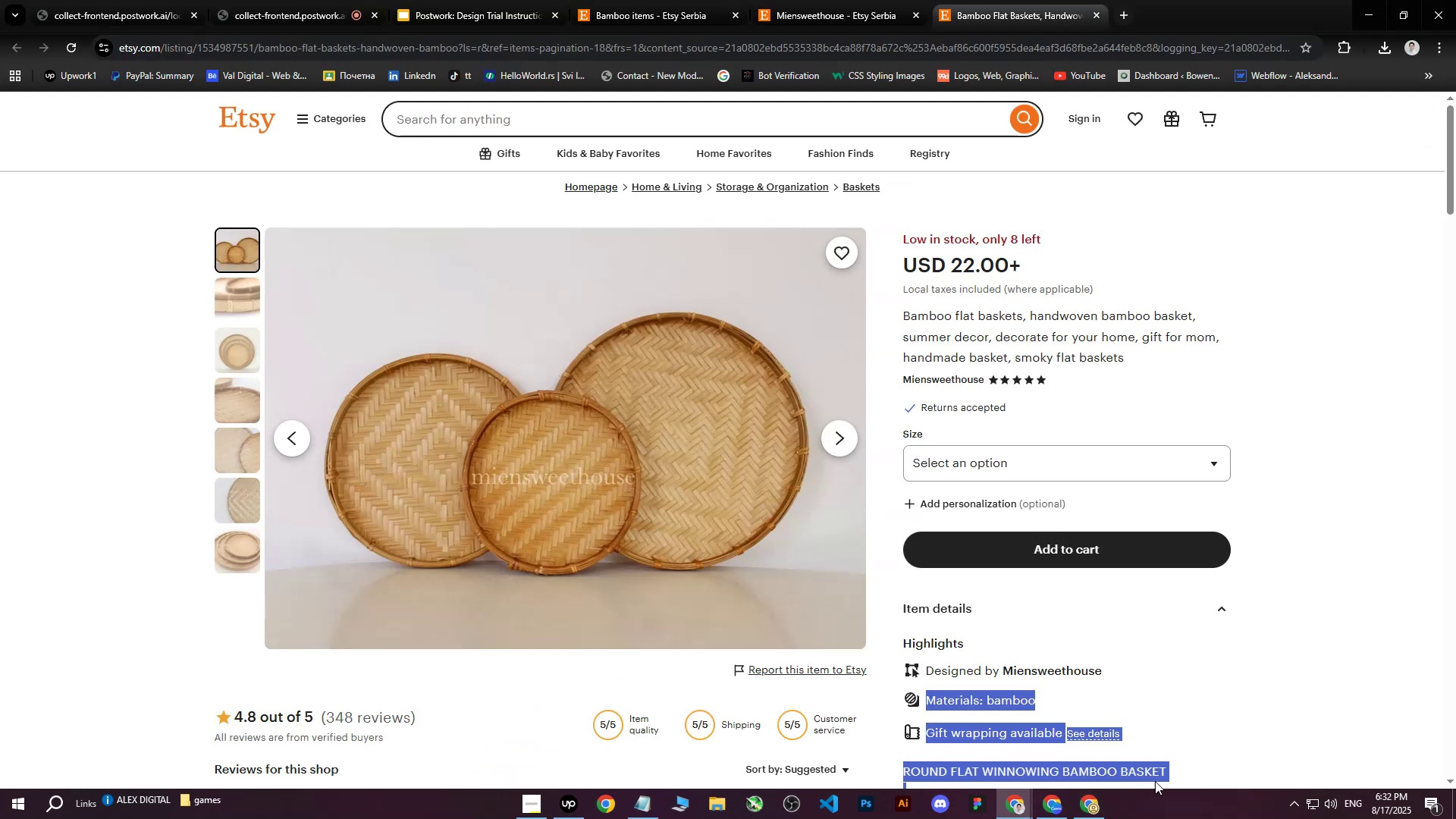 
left_click([1081, 814])
 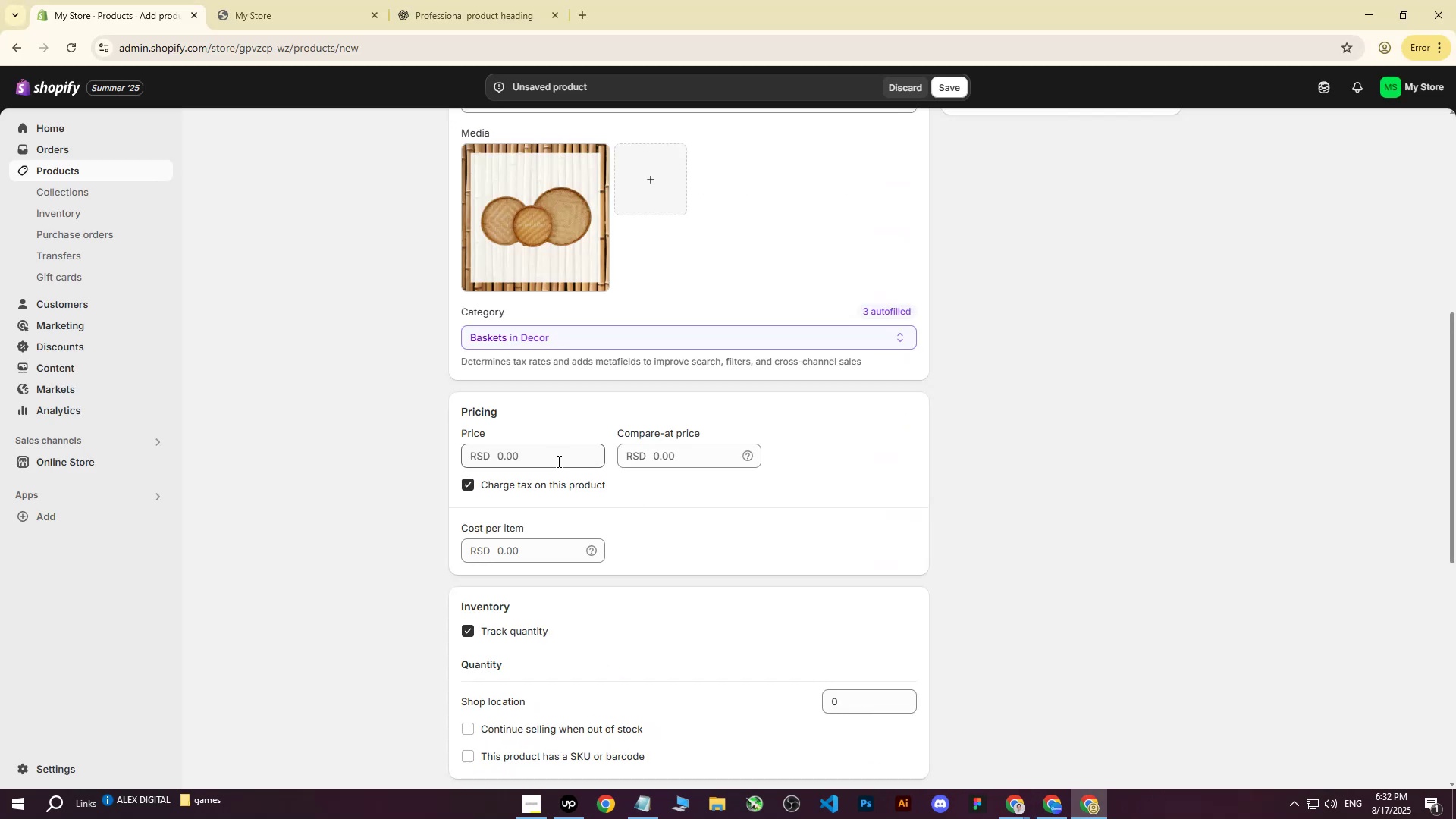 
left_click([550, 453])
 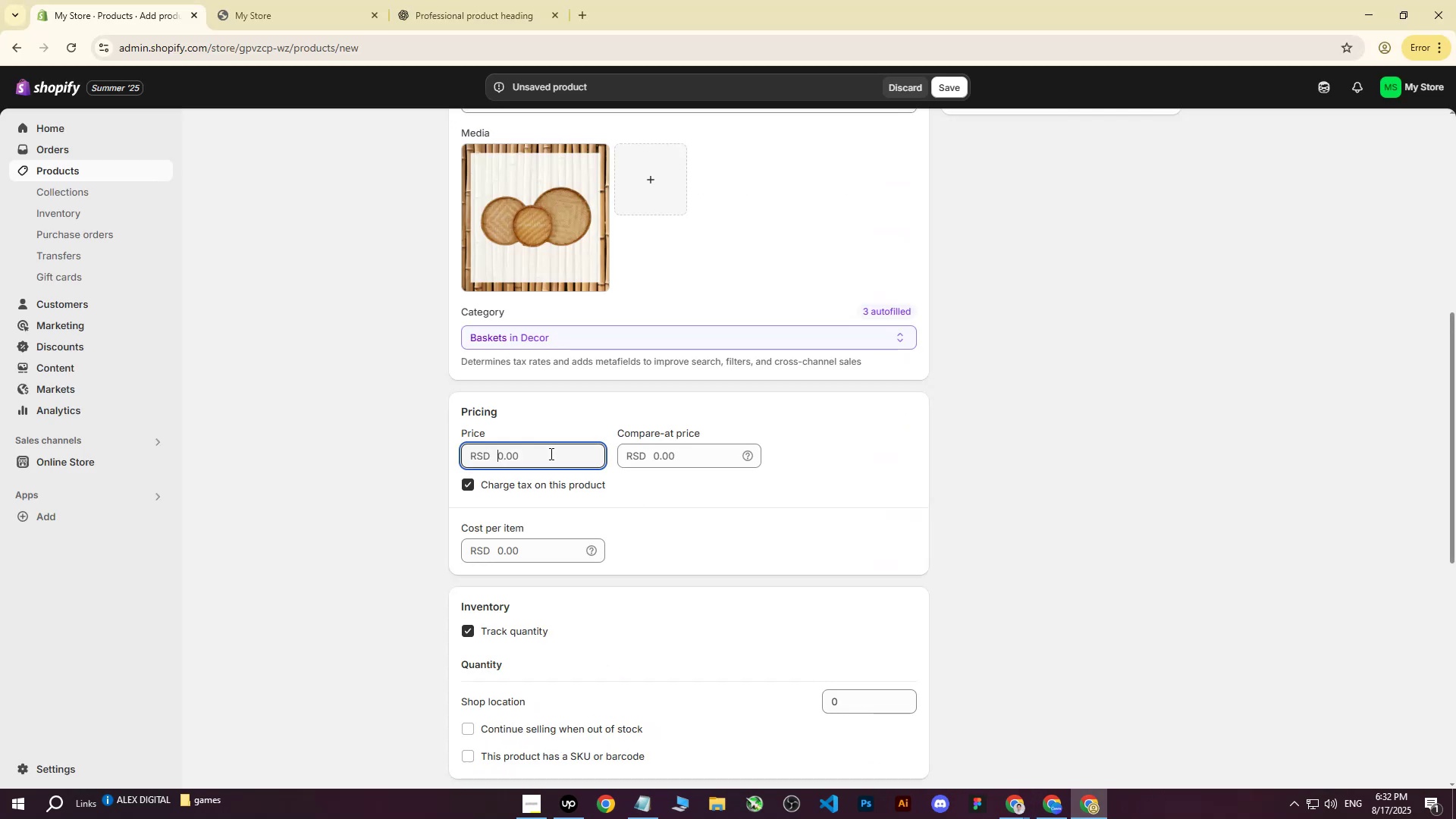 
type(3000)
key(Tab)
key(Tab)
key(Tab)
key(Tab)
type(210-000)
key(Backspace)
key(Backspace)
key(Backspace)
key(Backspace)
type(0)
 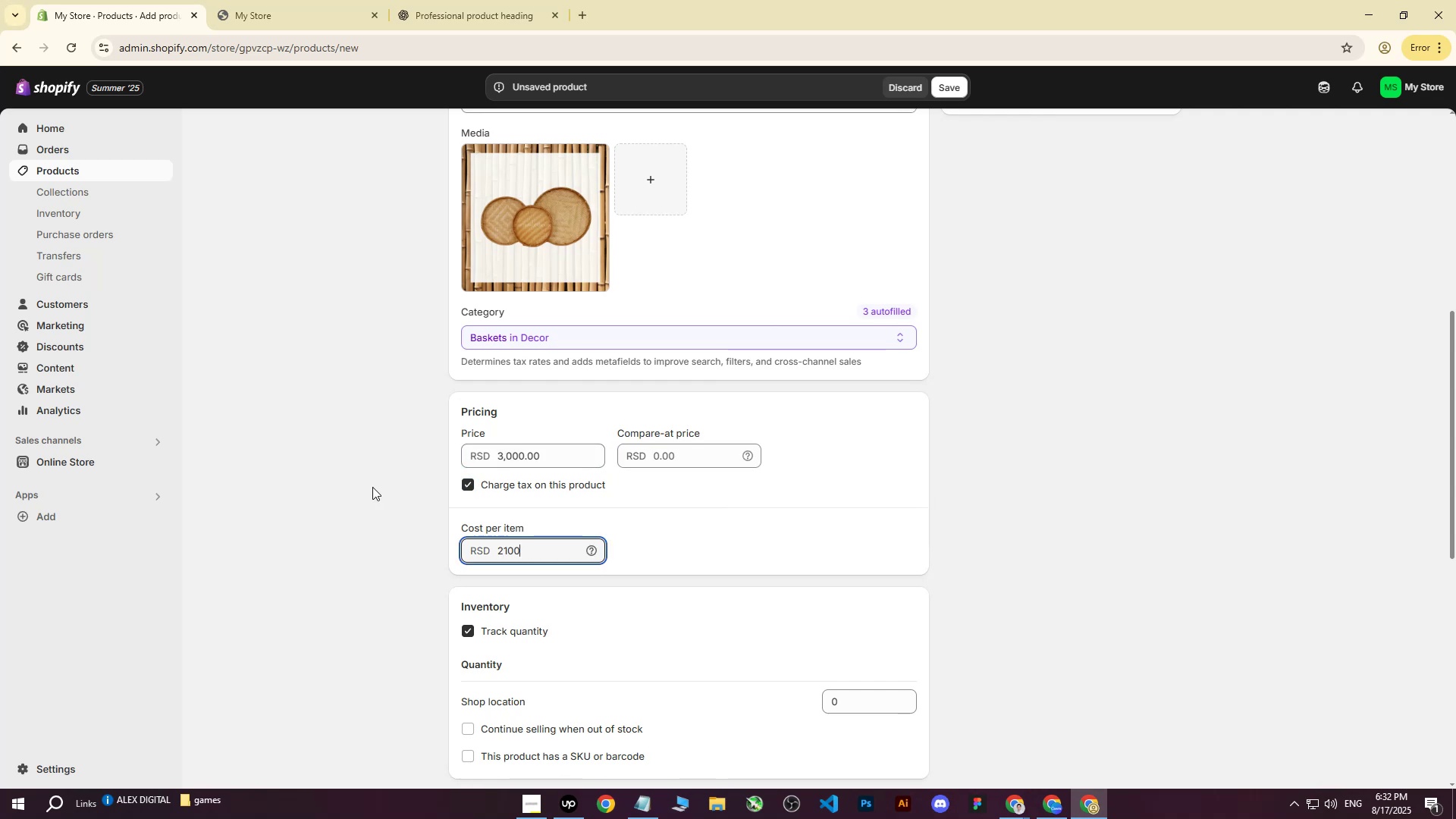 
left_click([369, 487])
 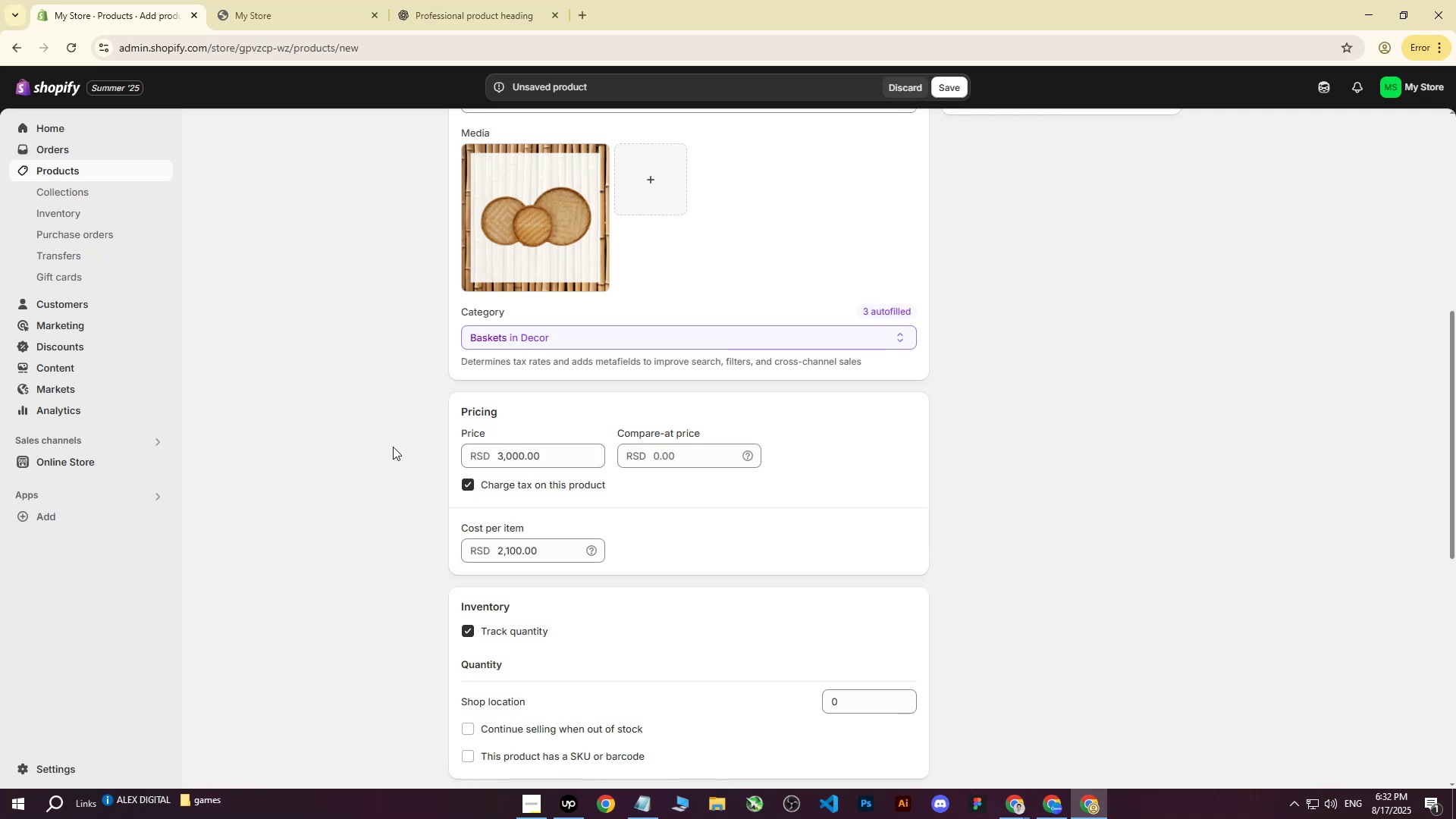 
scroll: coordinate [394, 436], scroll_direction: down, amount: 2.0
 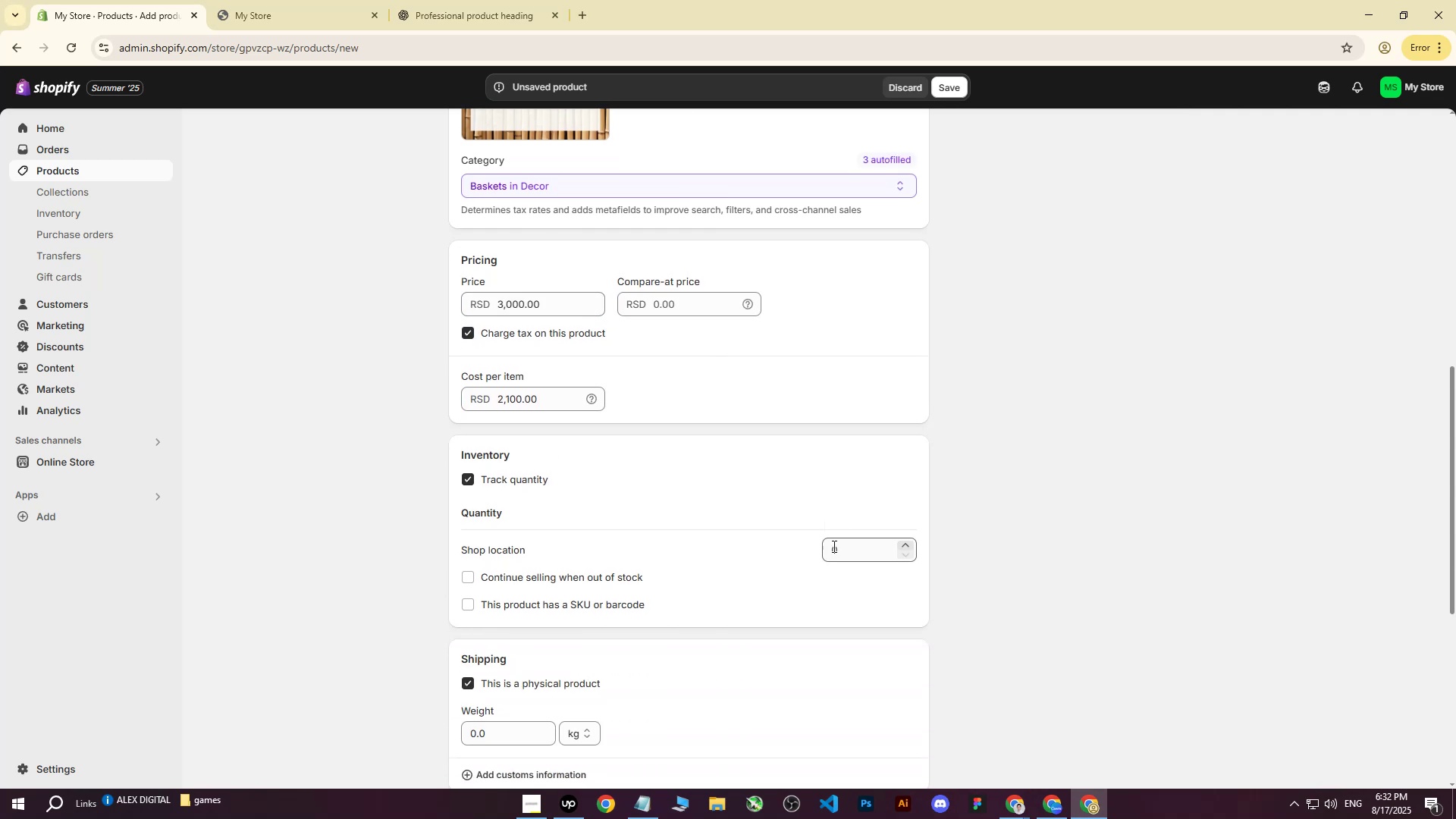 
left_click([839, 556])
 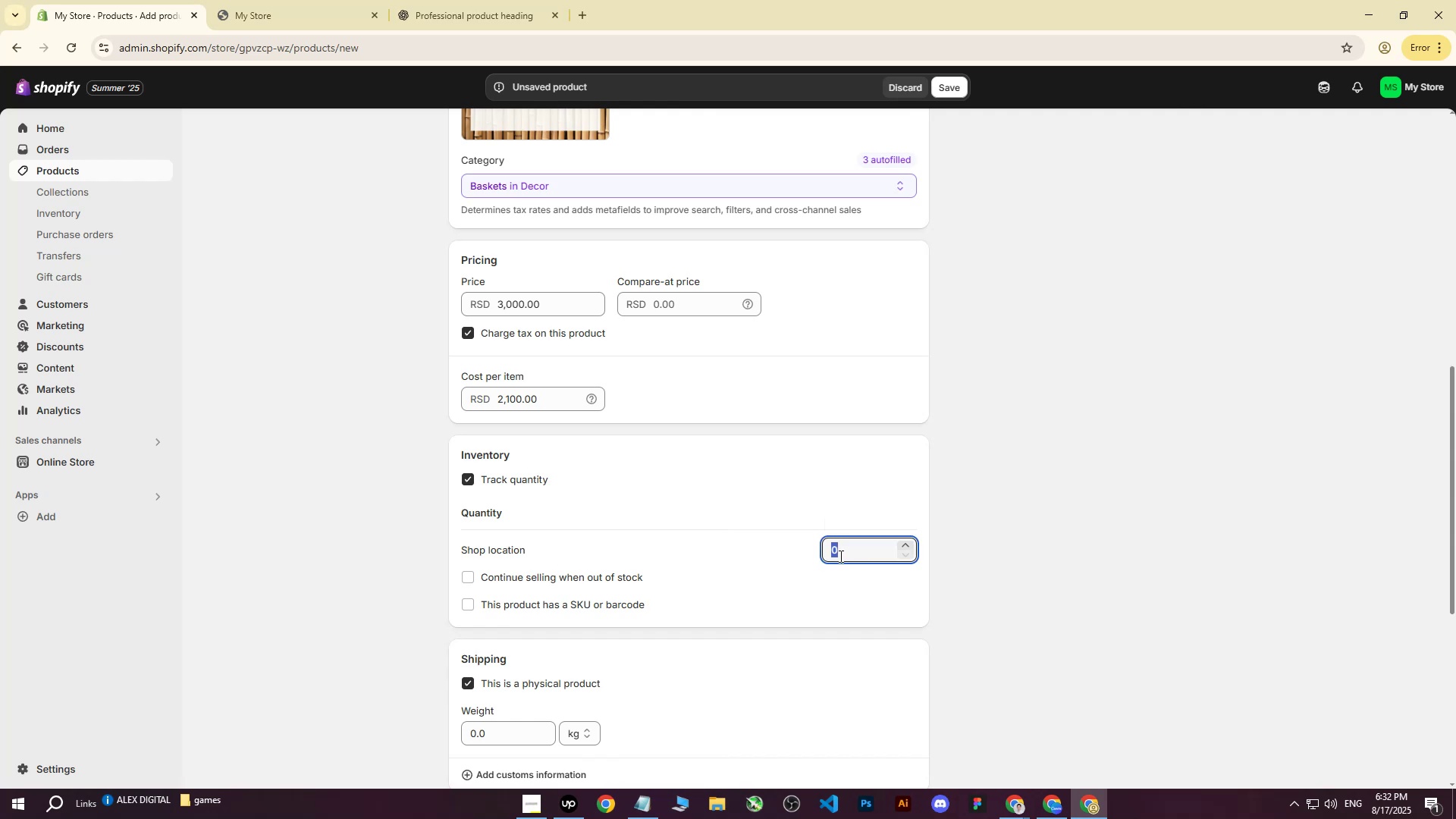 
type(200170)
 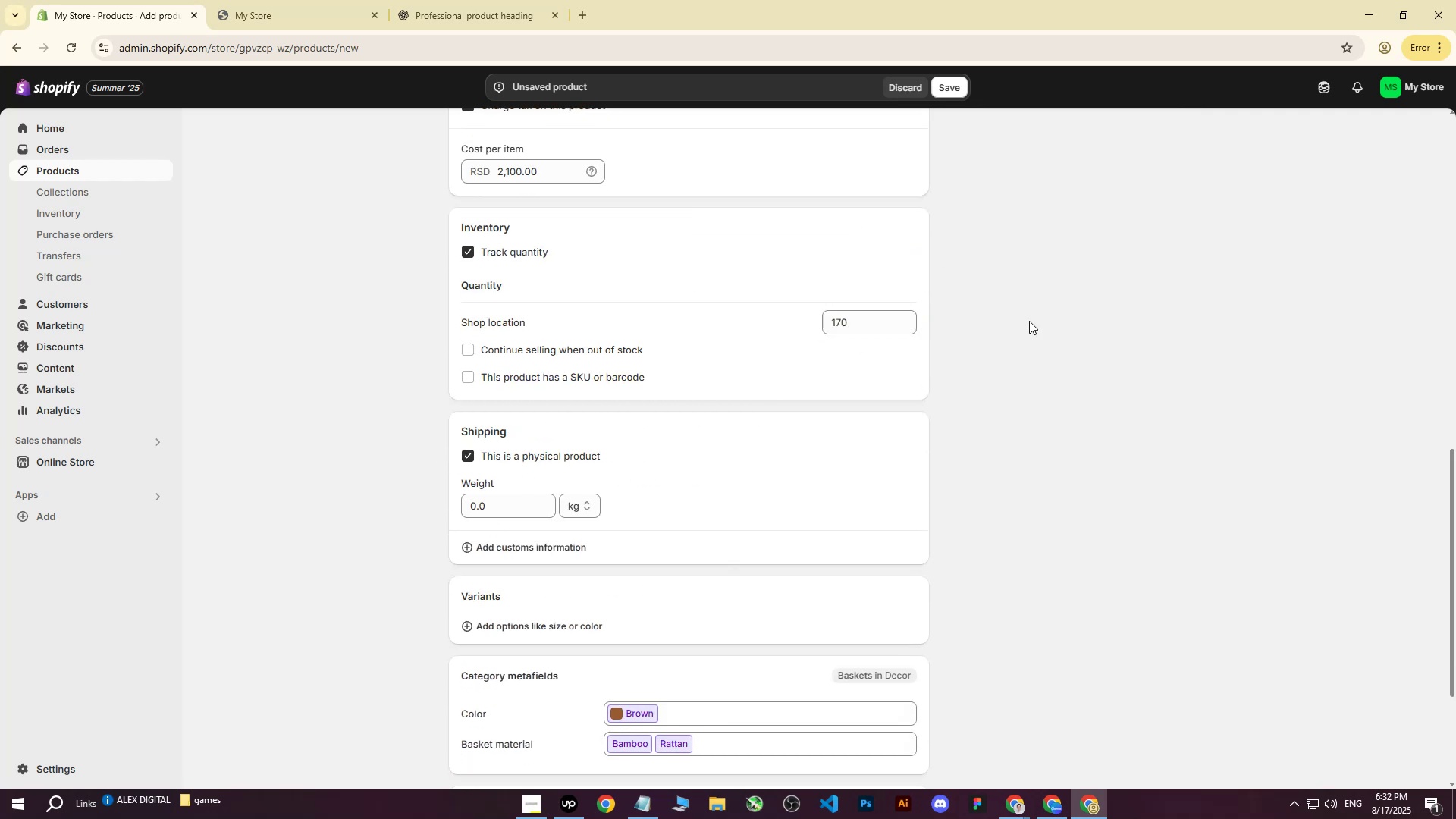 
scroll: coordinate [441, 453], scroll_direction: down, amount: 3.0
 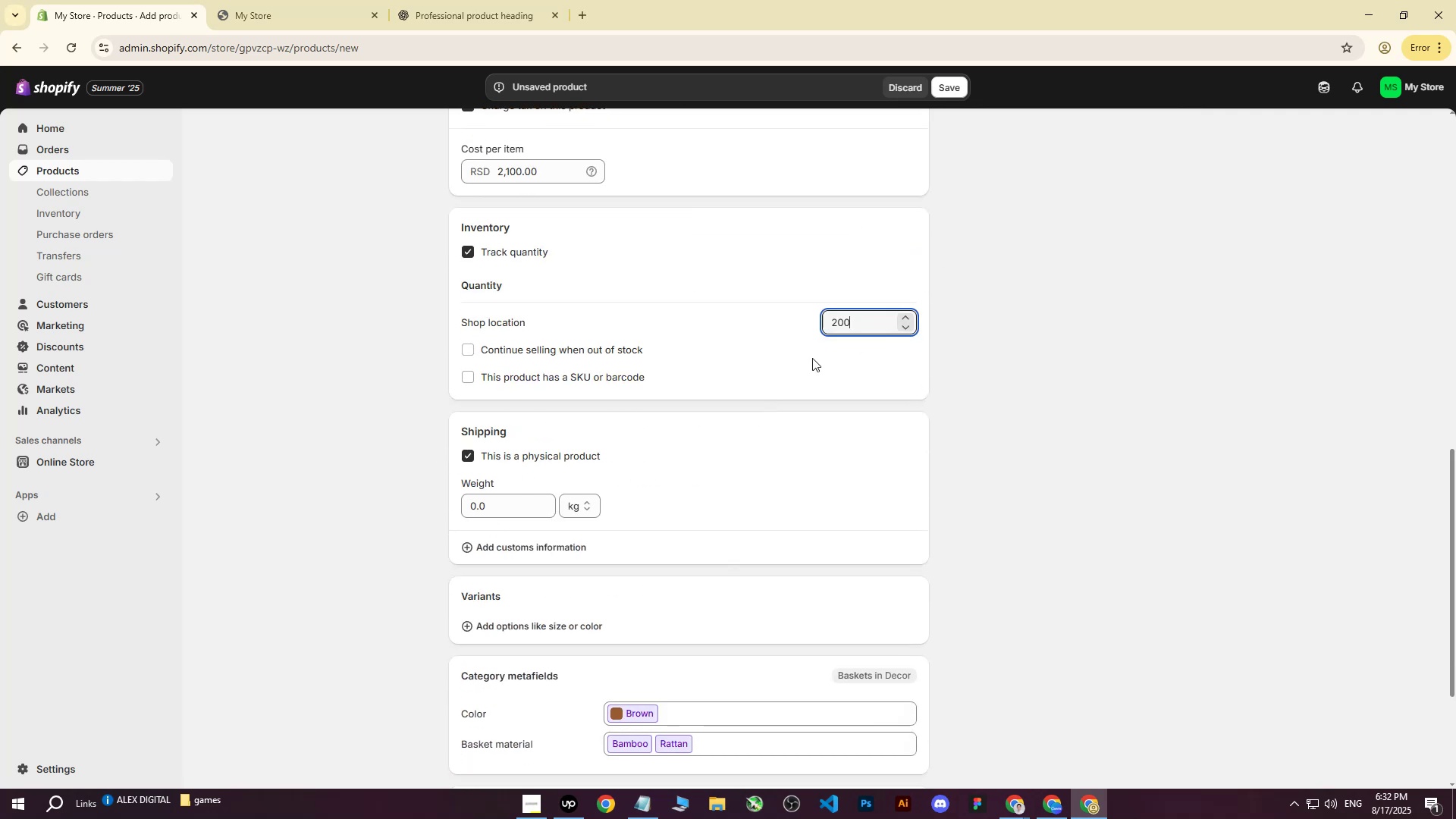 
left_click_drag(start_coordinate=[874, 313], to_coordinate=[795, 322])
 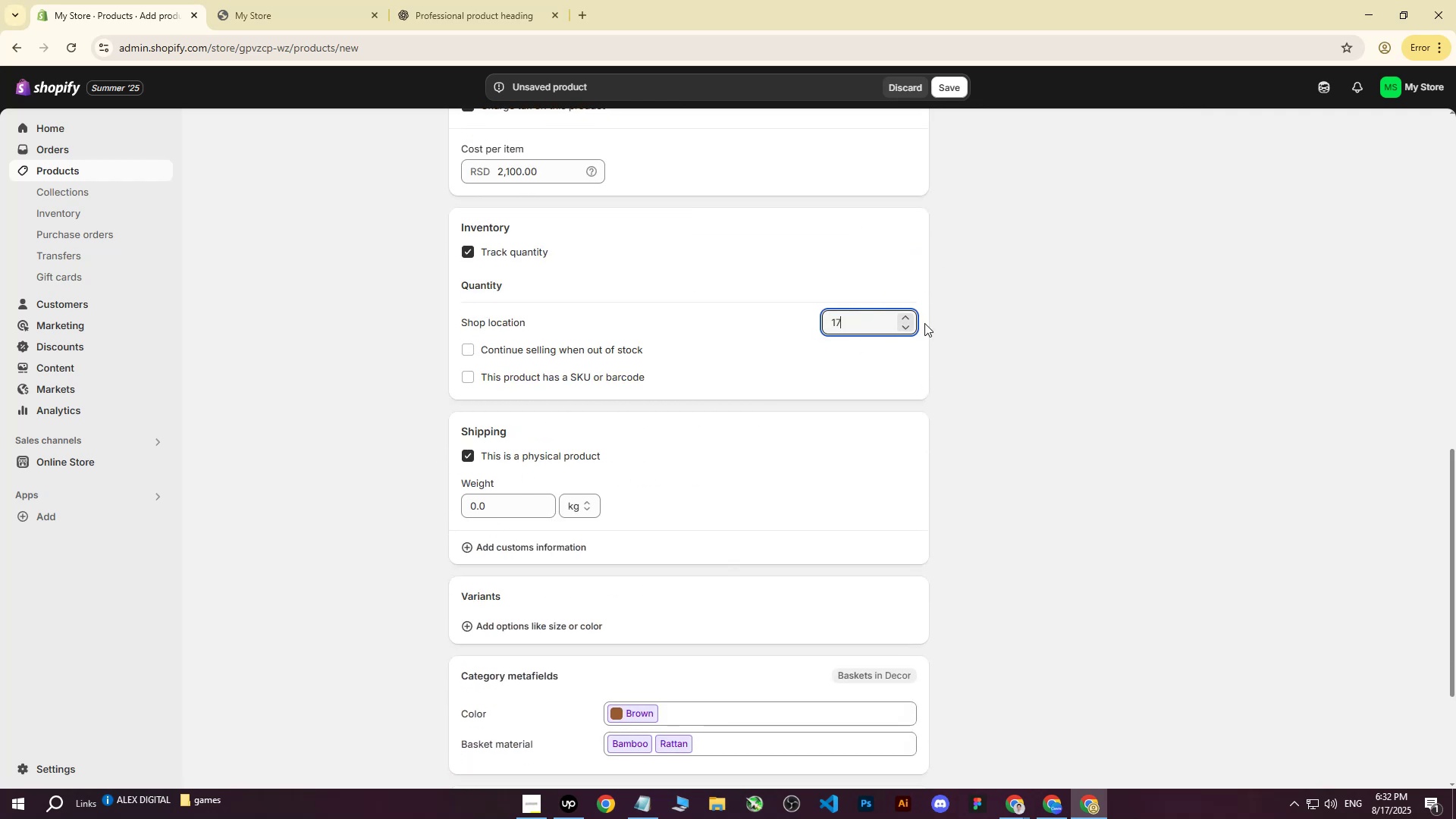 
left_click([1029, 321])
 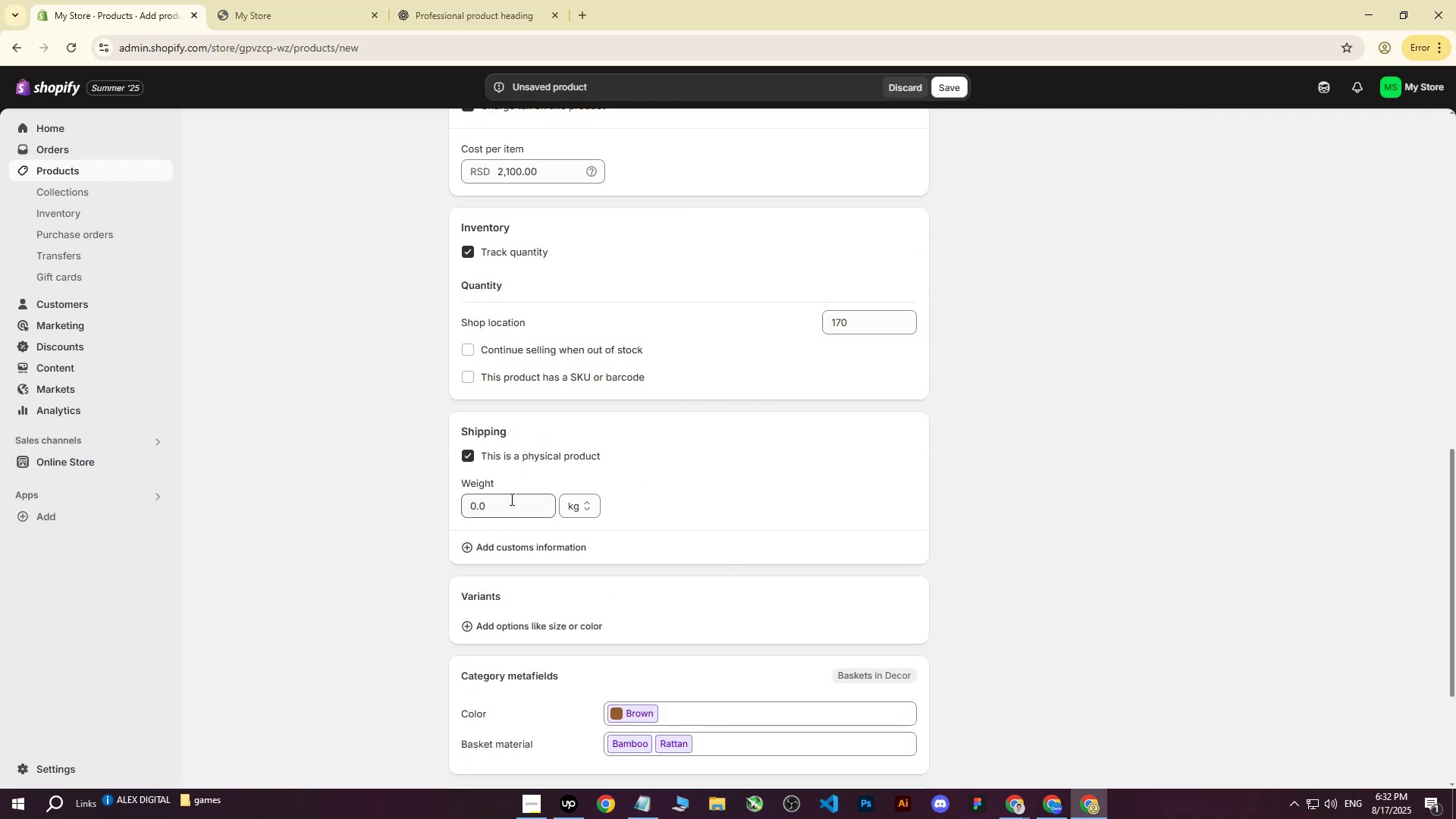 
left_click([510, 498])
 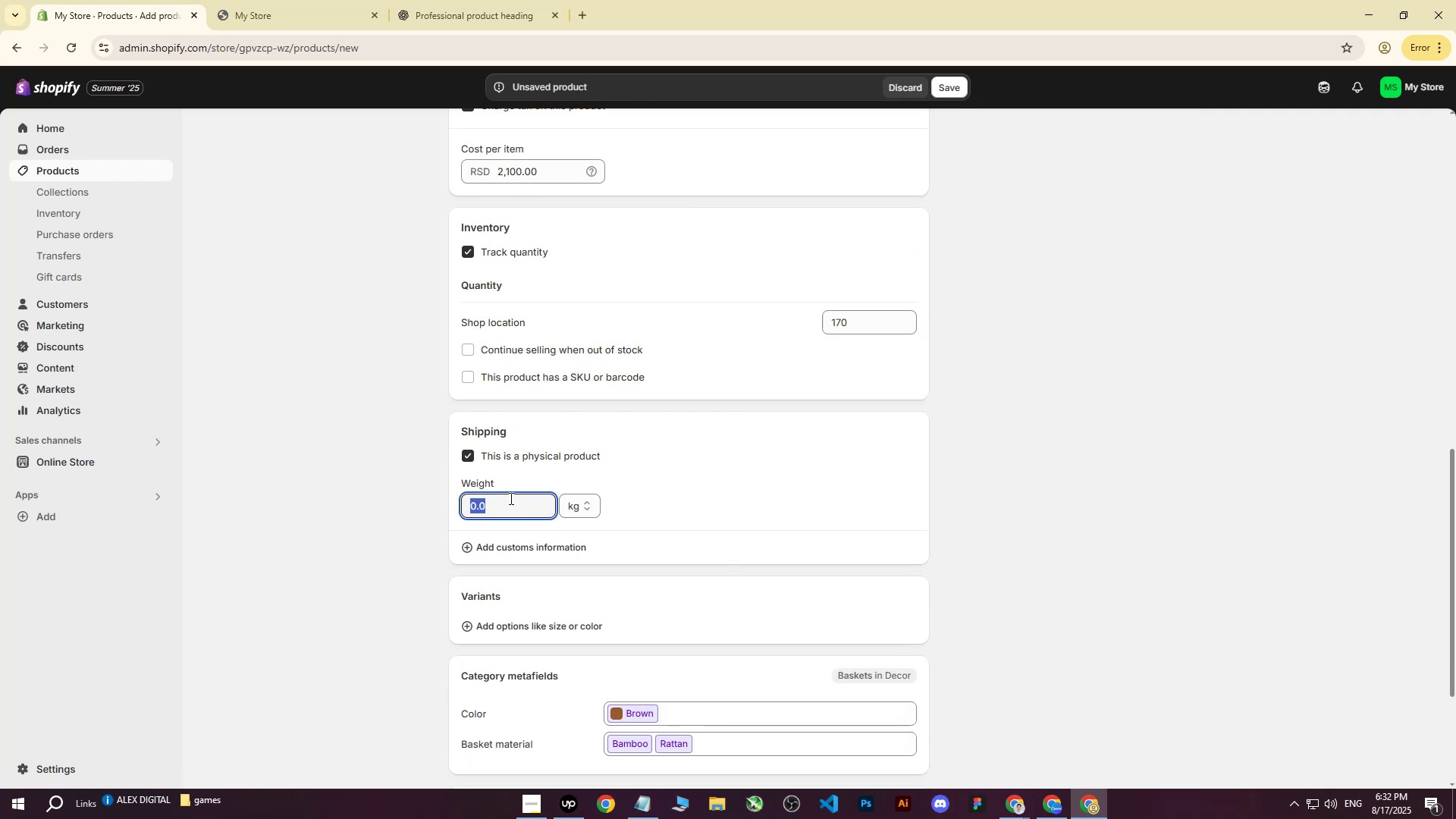 
scroll: coordinate [512, 499], scroll_direction: up, amount: 10.0
 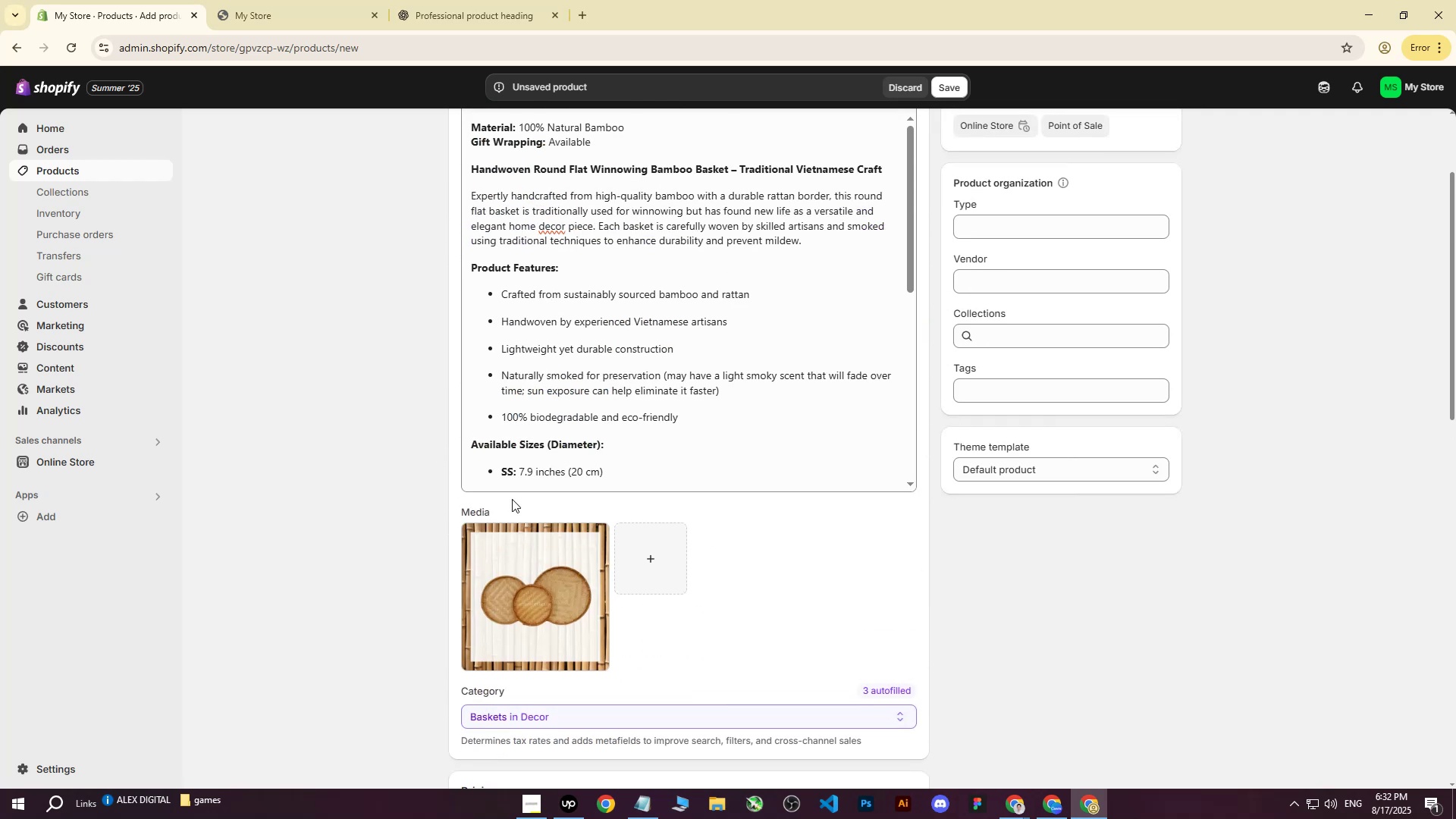 
scroll: coordinate [512, 499], scroll_direction: down, amount: 11.0
 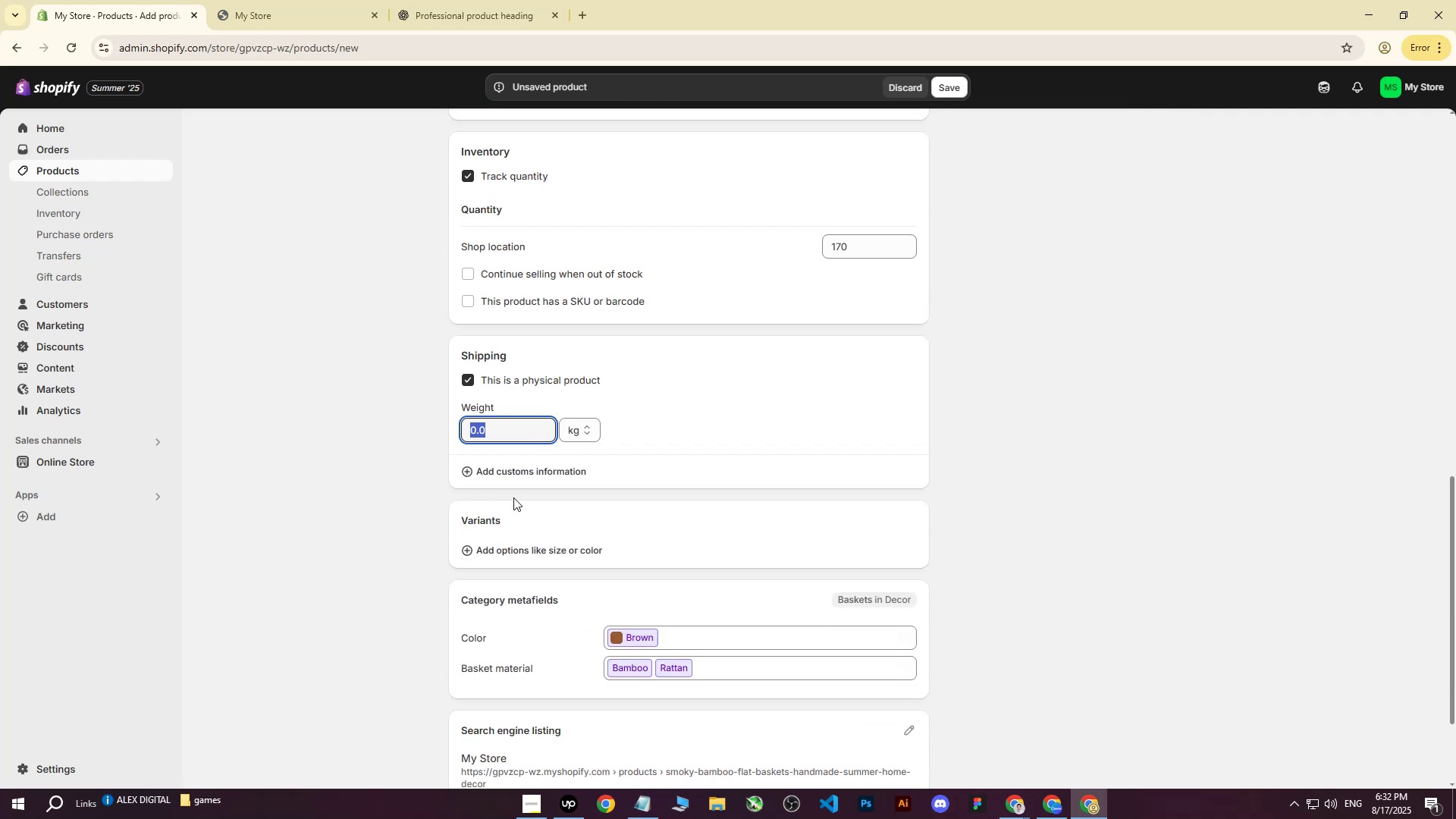 
key(7)
 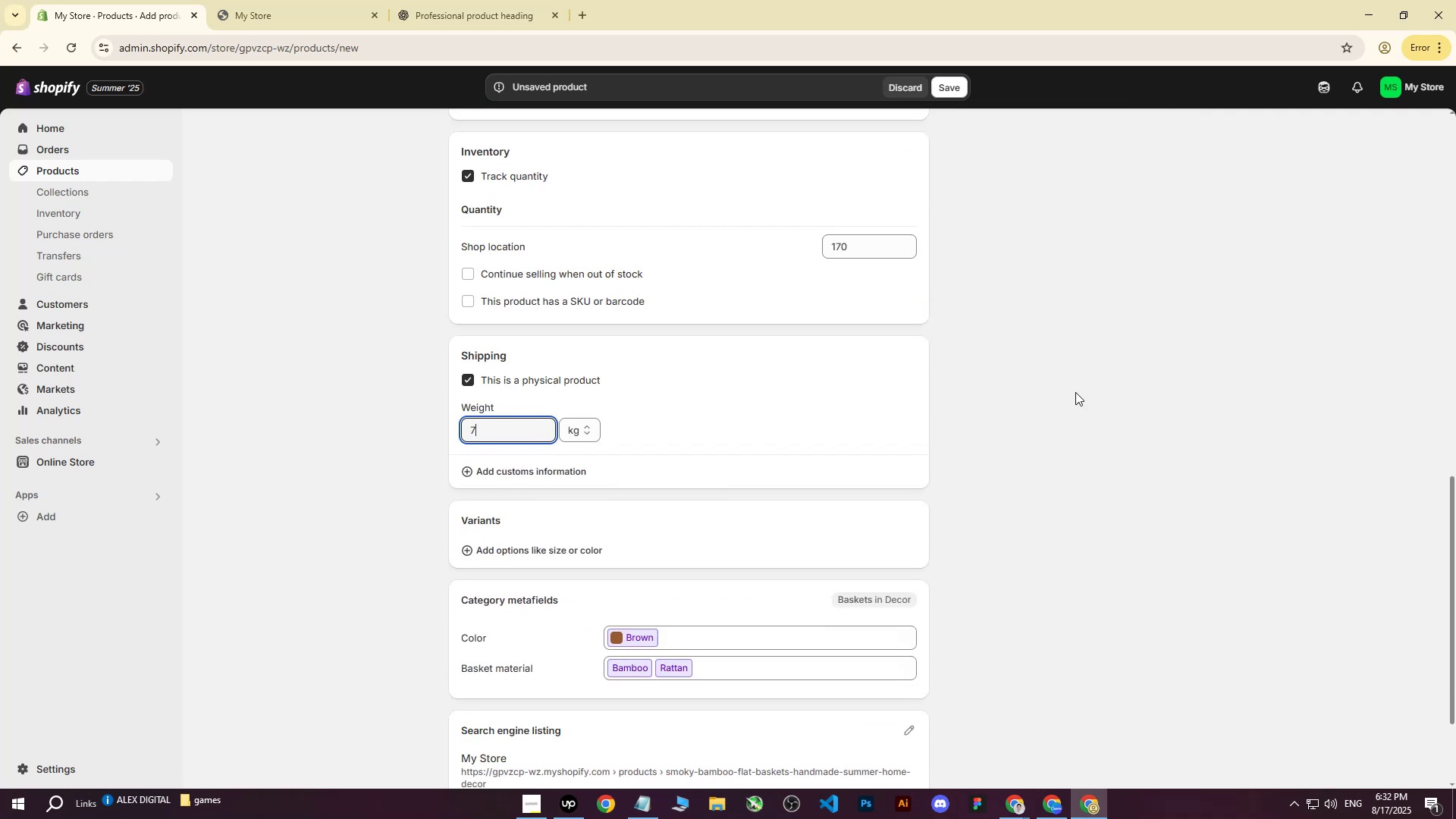 
left_click([1075, 392])
 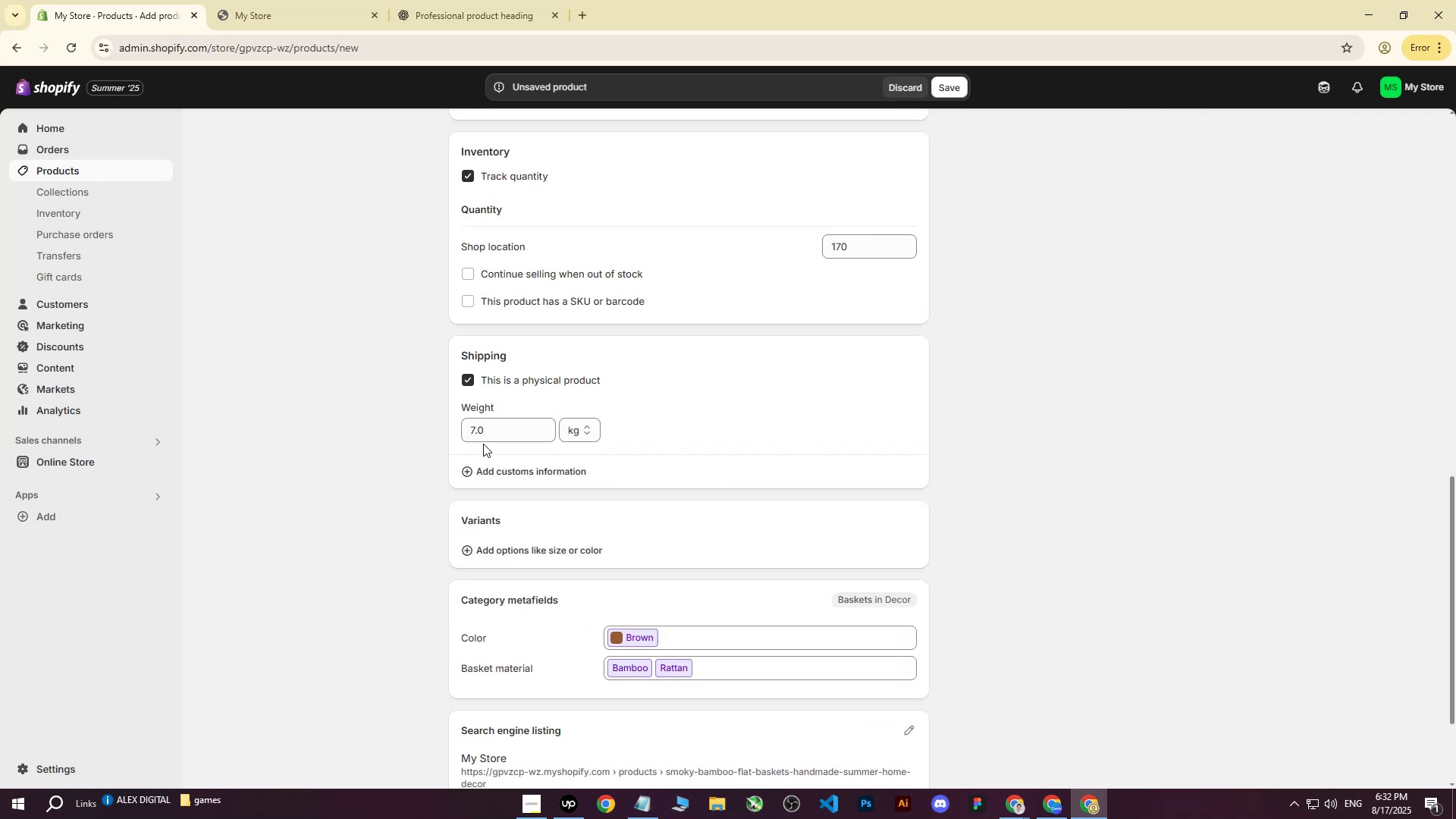 
left_click([478, 433])
 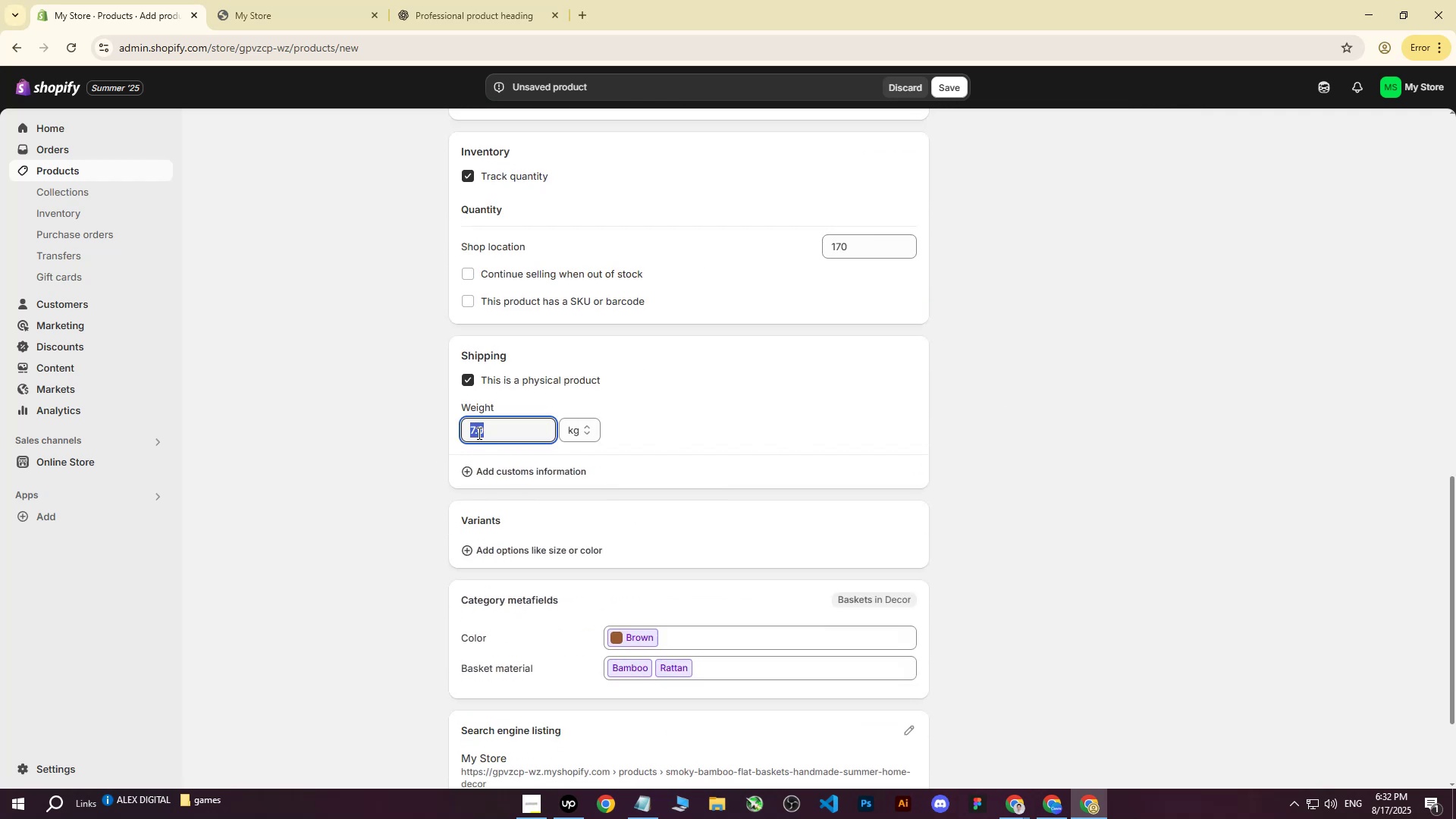 
key(8)
 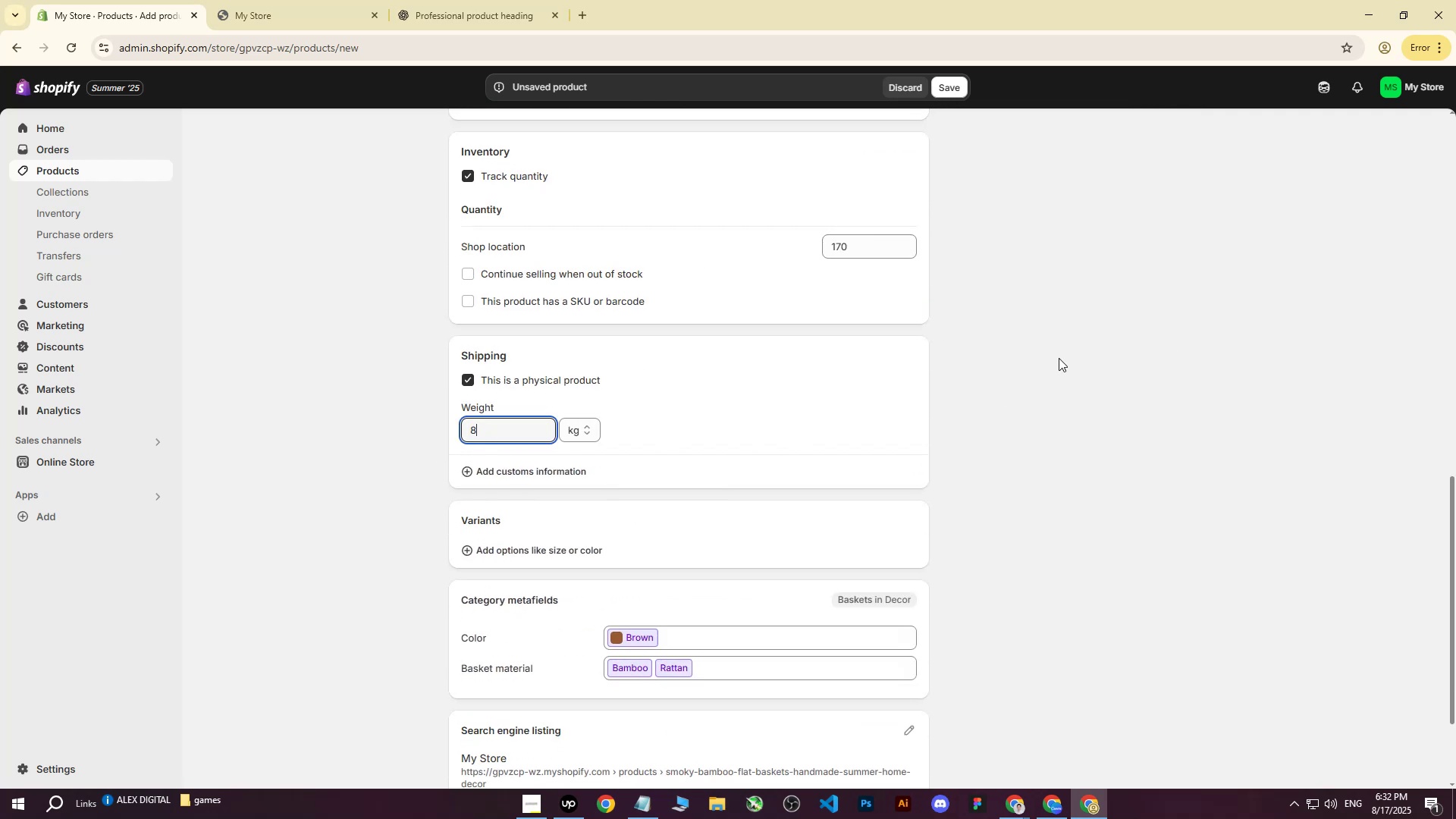 
double_click([1070, 357])
 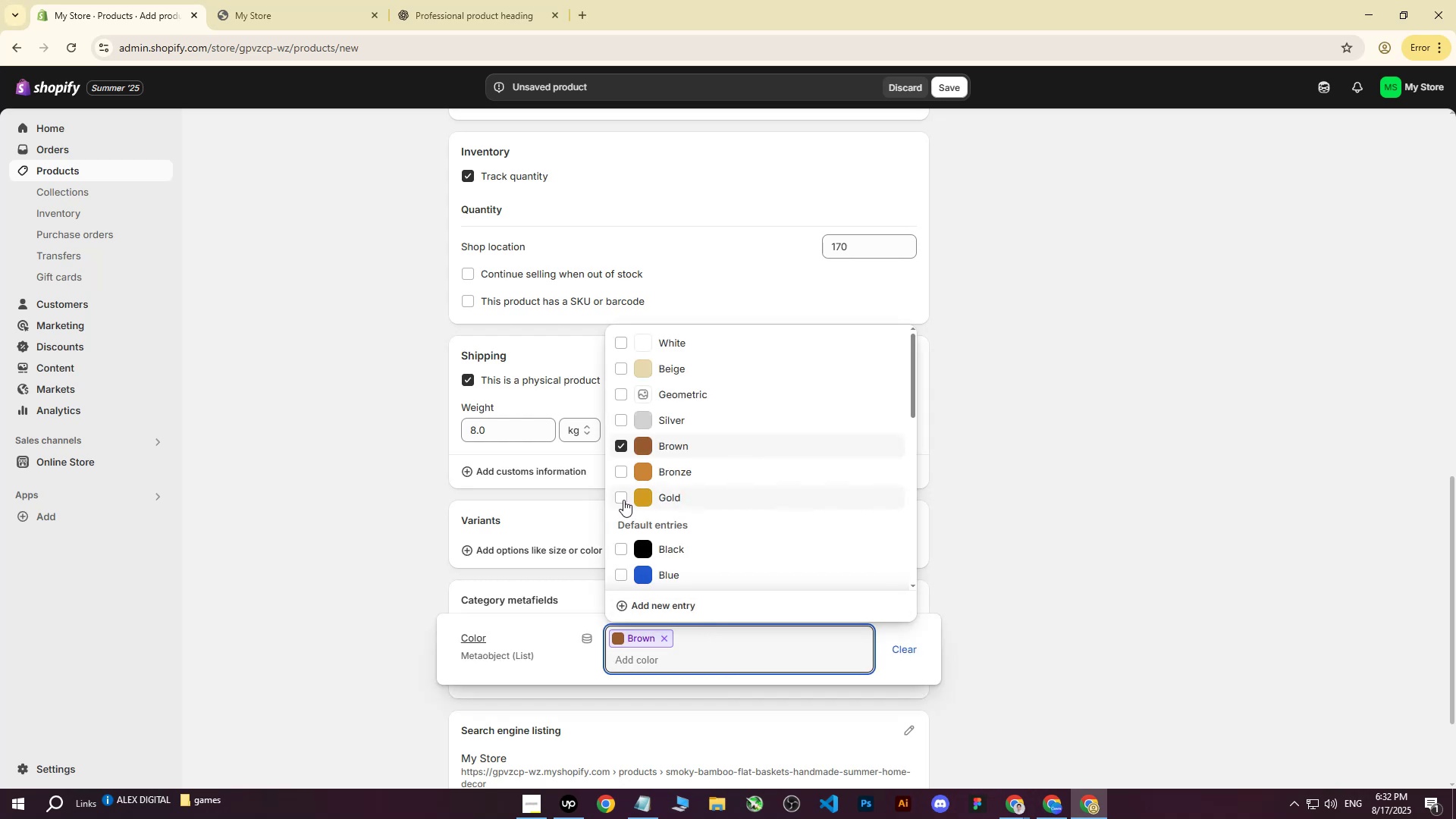 
double_click([620, 469])
 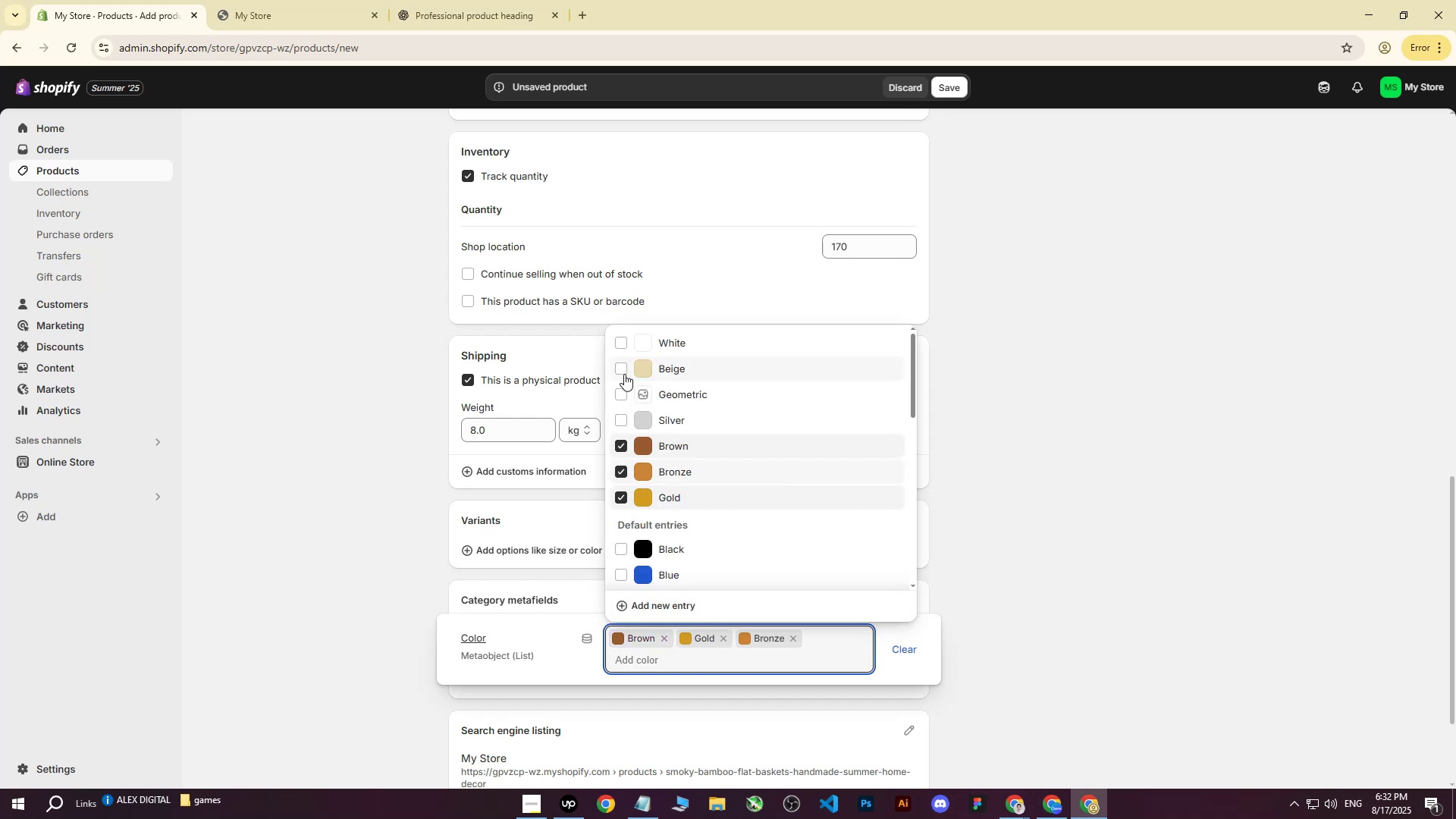 
left_click([624, 372])
 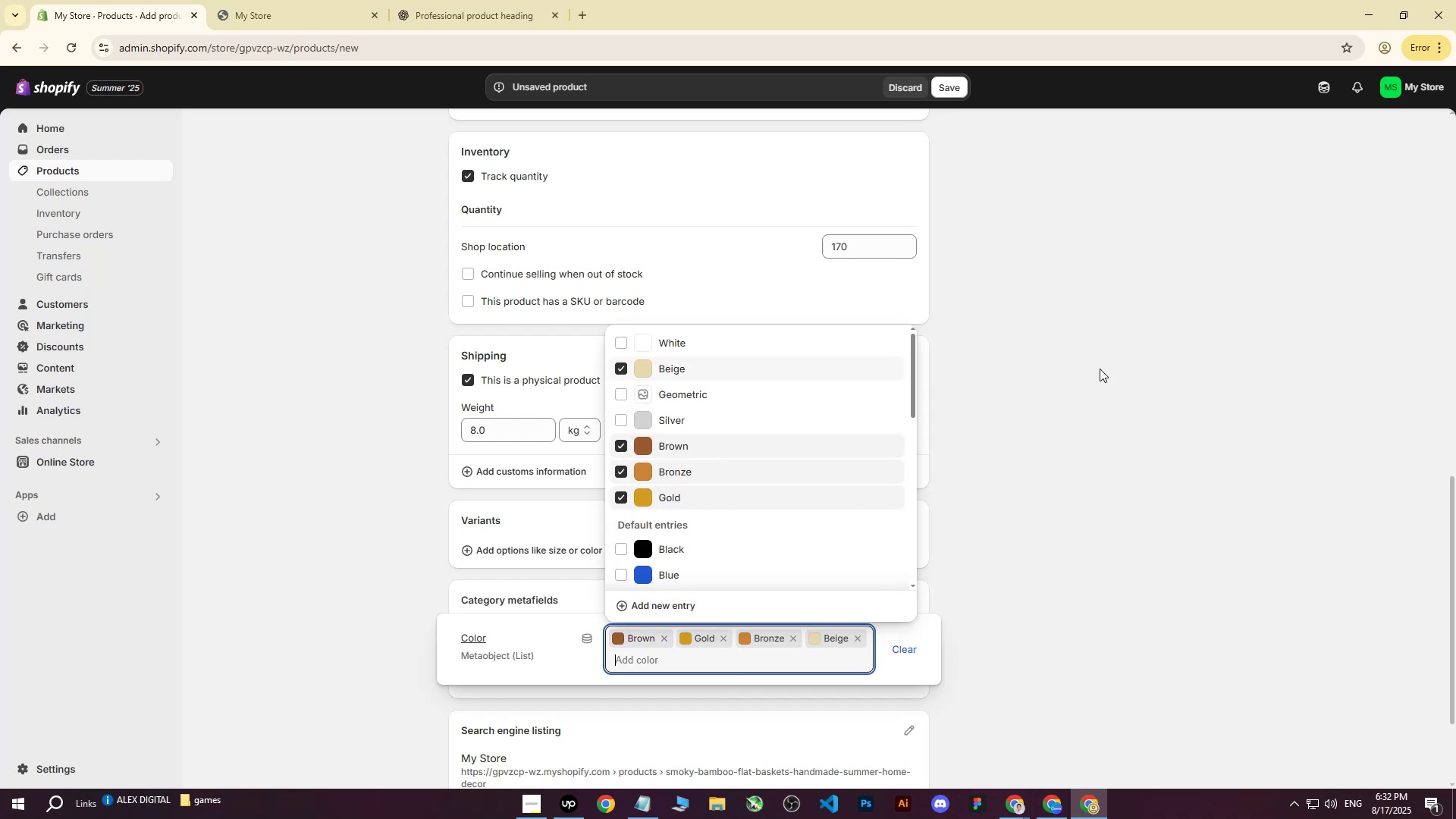 
left_click([1148, 370])
 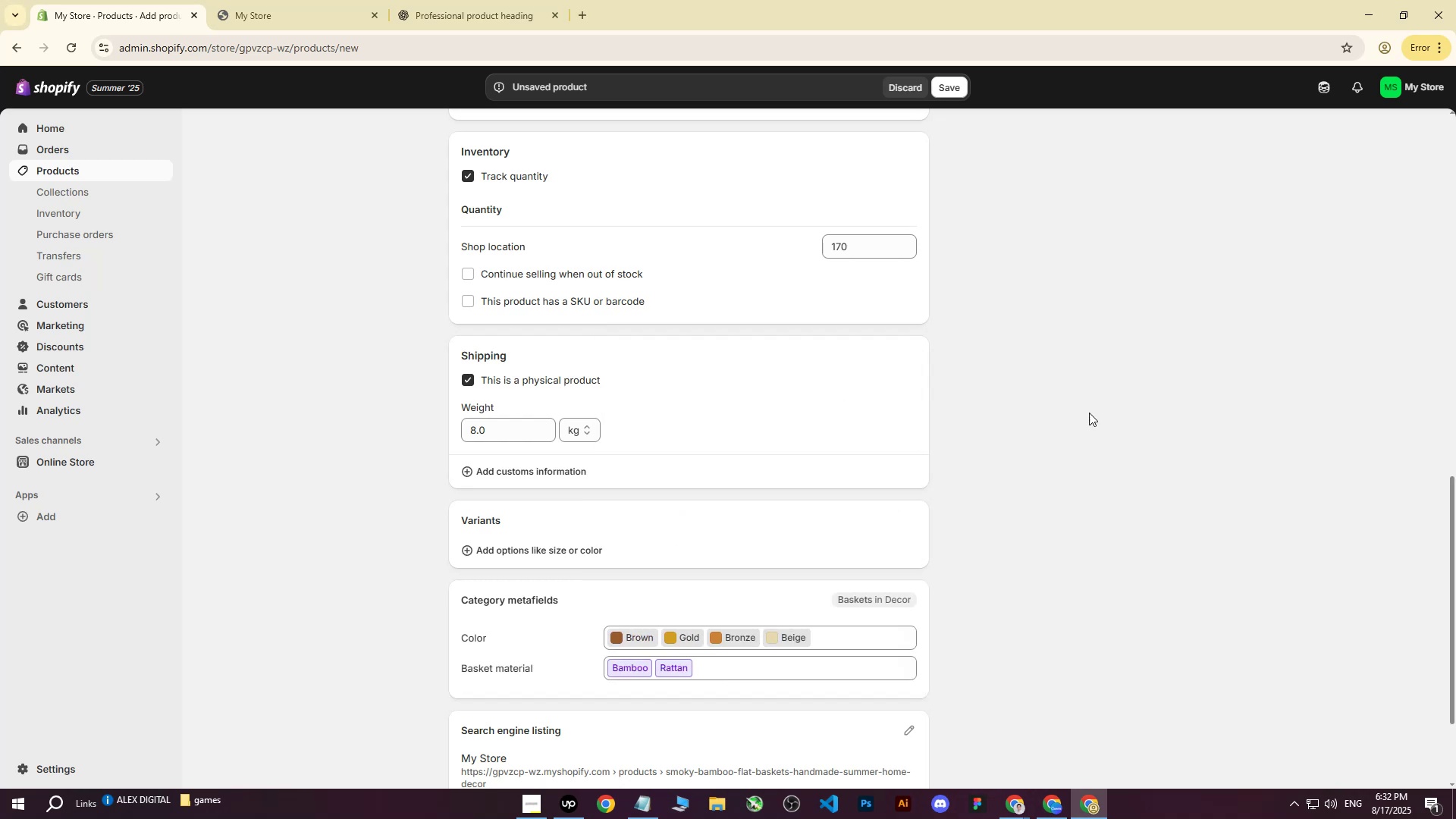 
scroll: coordinate [742, 416], scroll_direction: up, amount: 19.0
 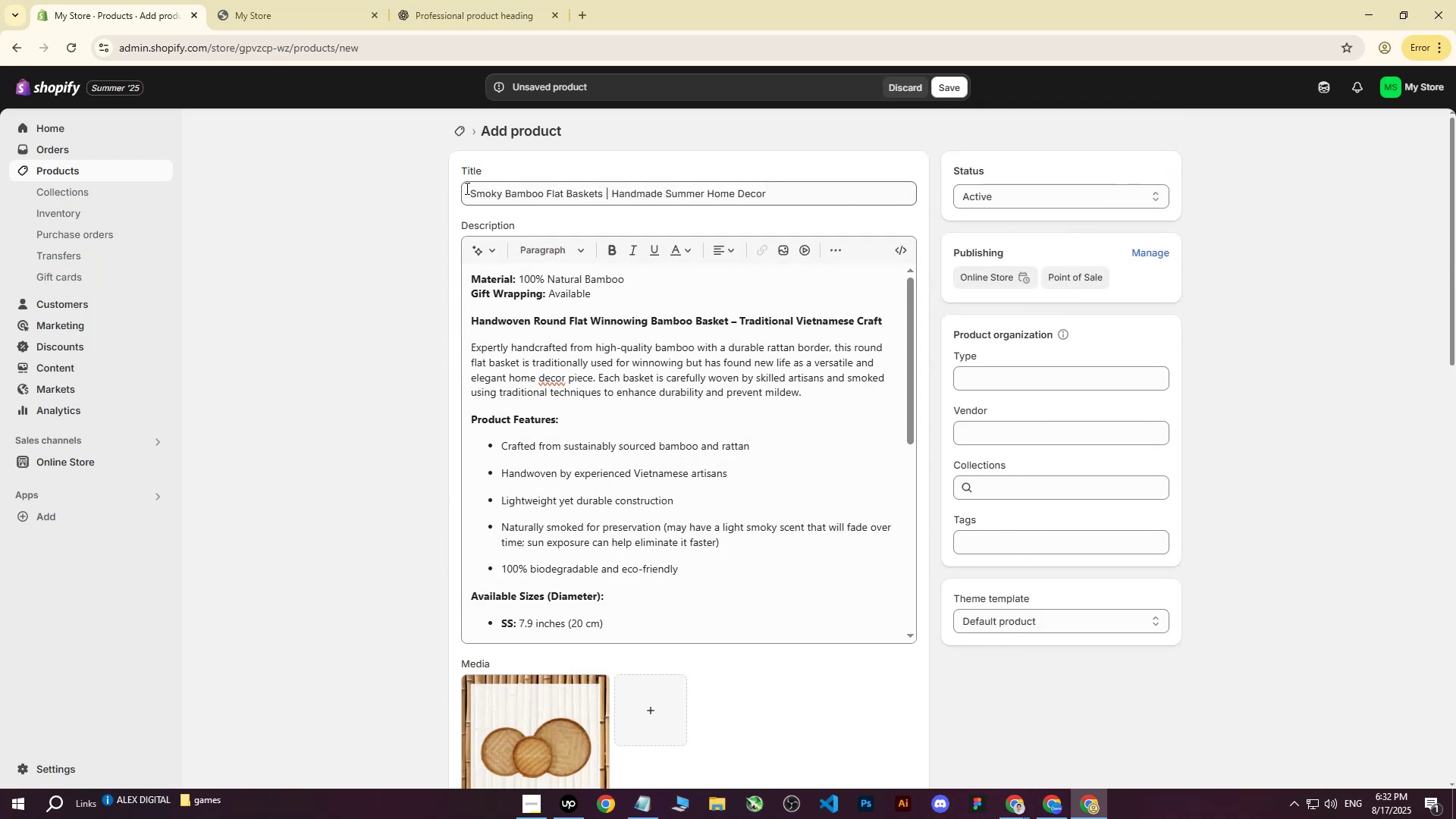 
left_click_drag(start_coordinate=[472, 194], to_coordinate=[877, 177])
 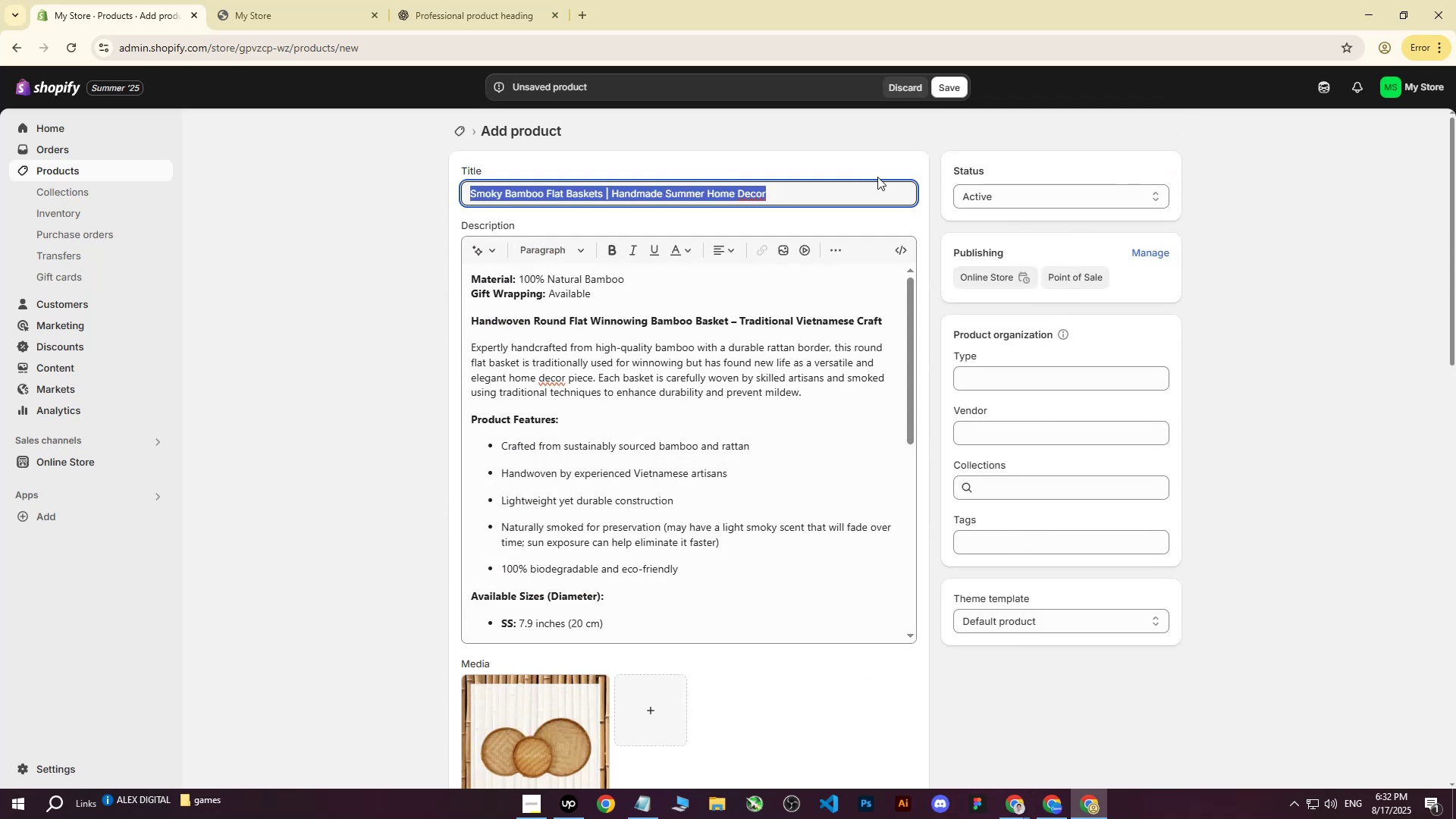 
key(Control+ControlLeft)
 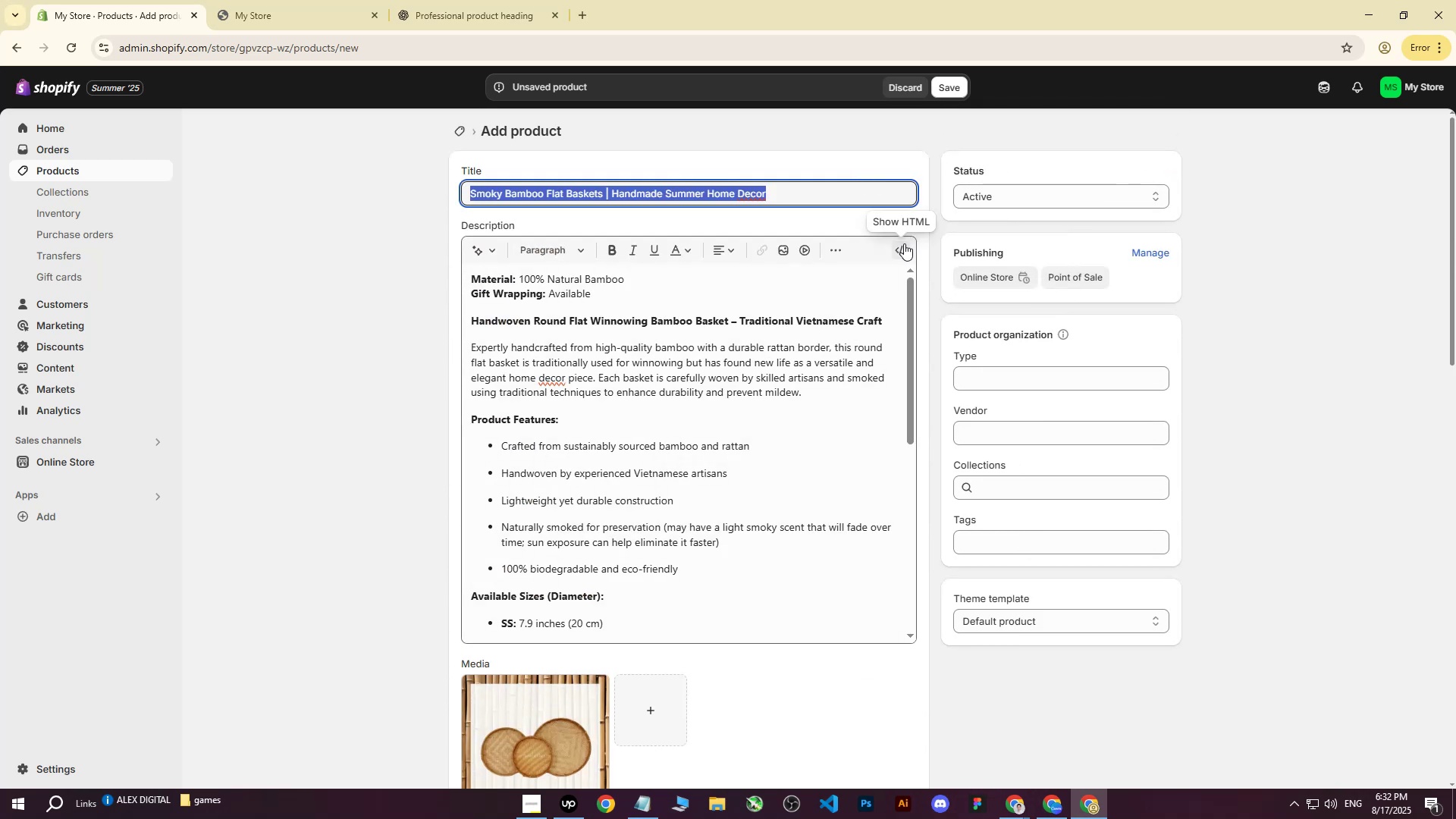 
key(Control+C)
 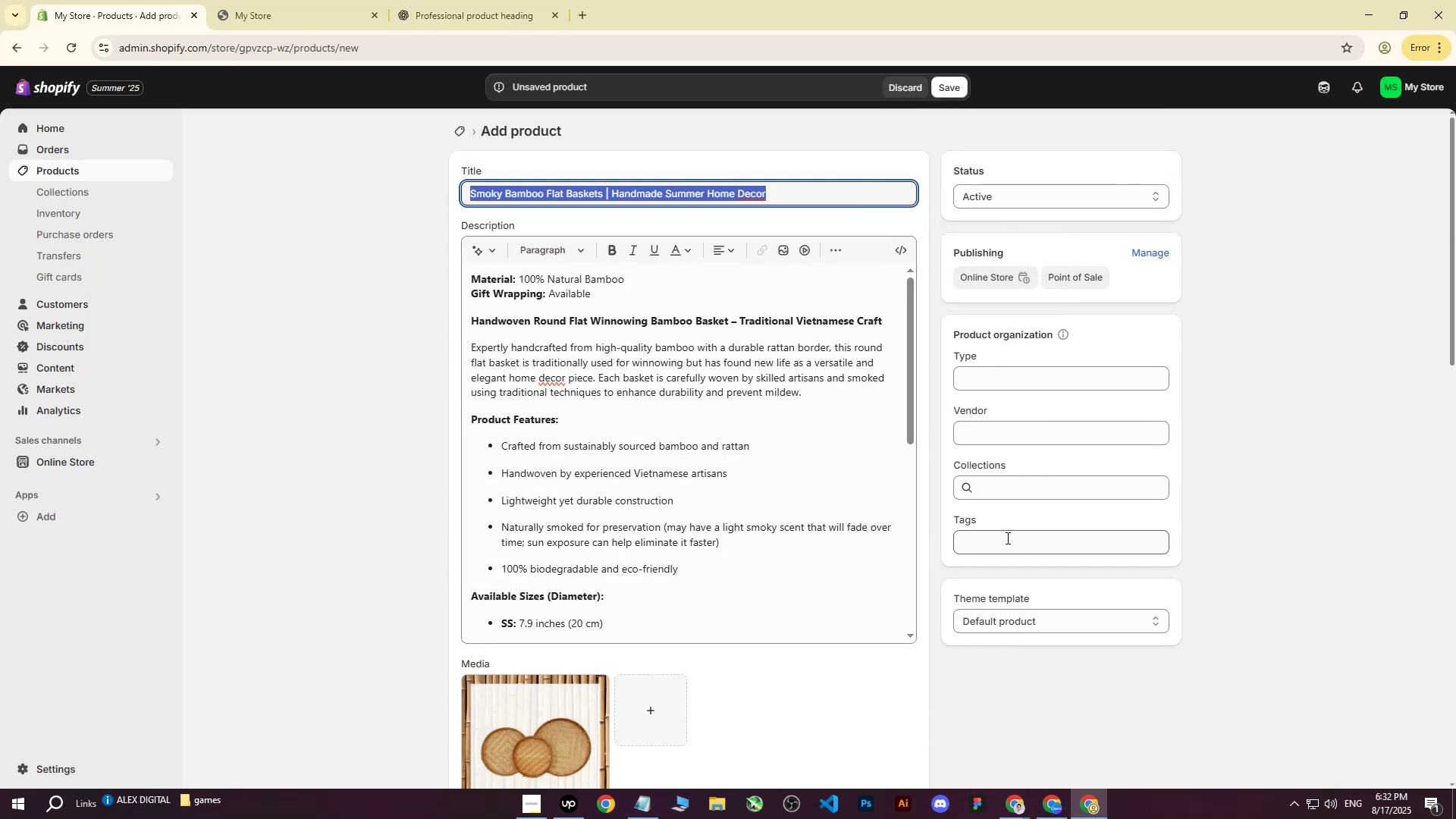 
left_click([1004, 541])
 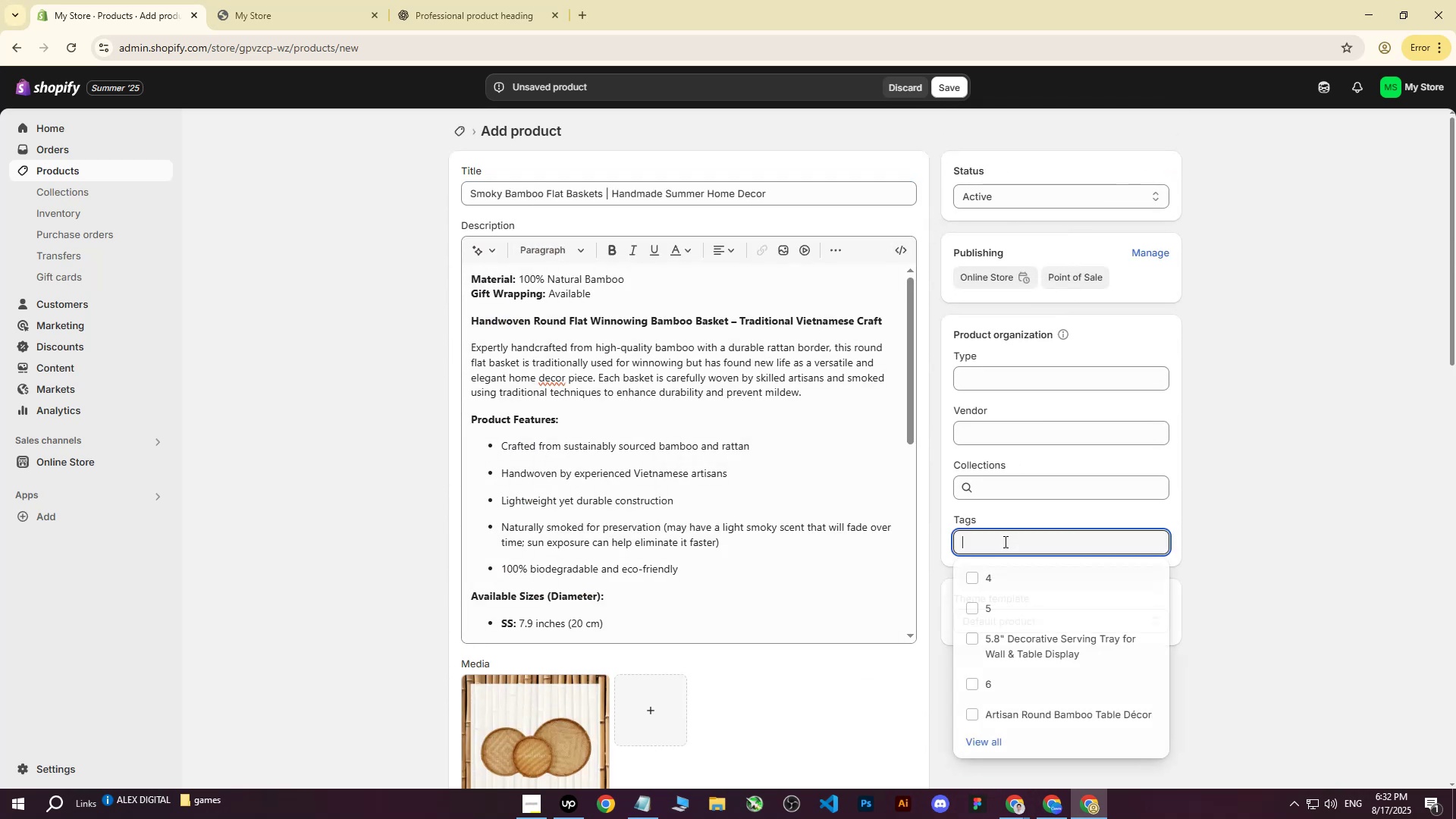 
key(Control+ControlLeft)
 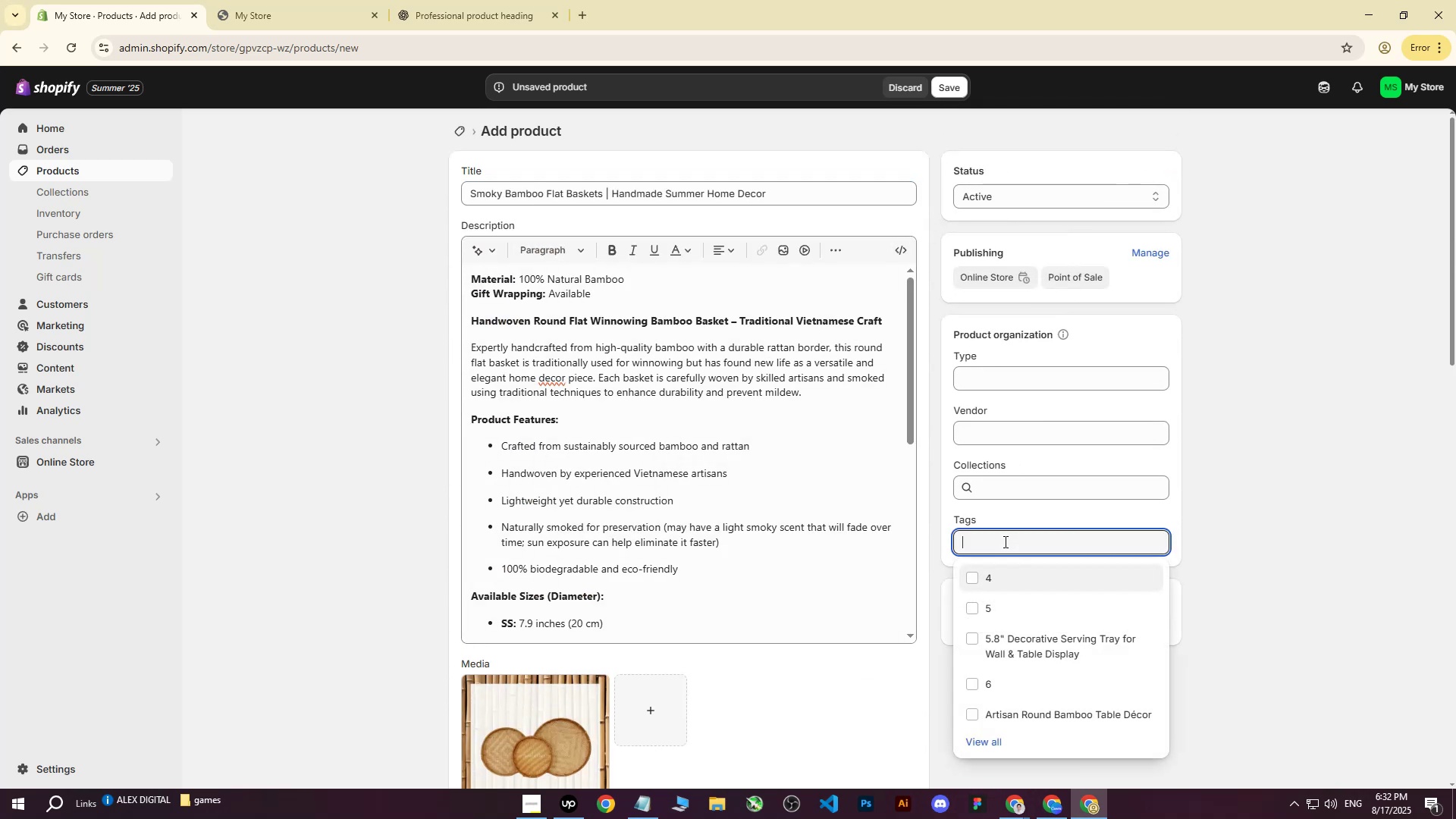 
key(Control+V)
 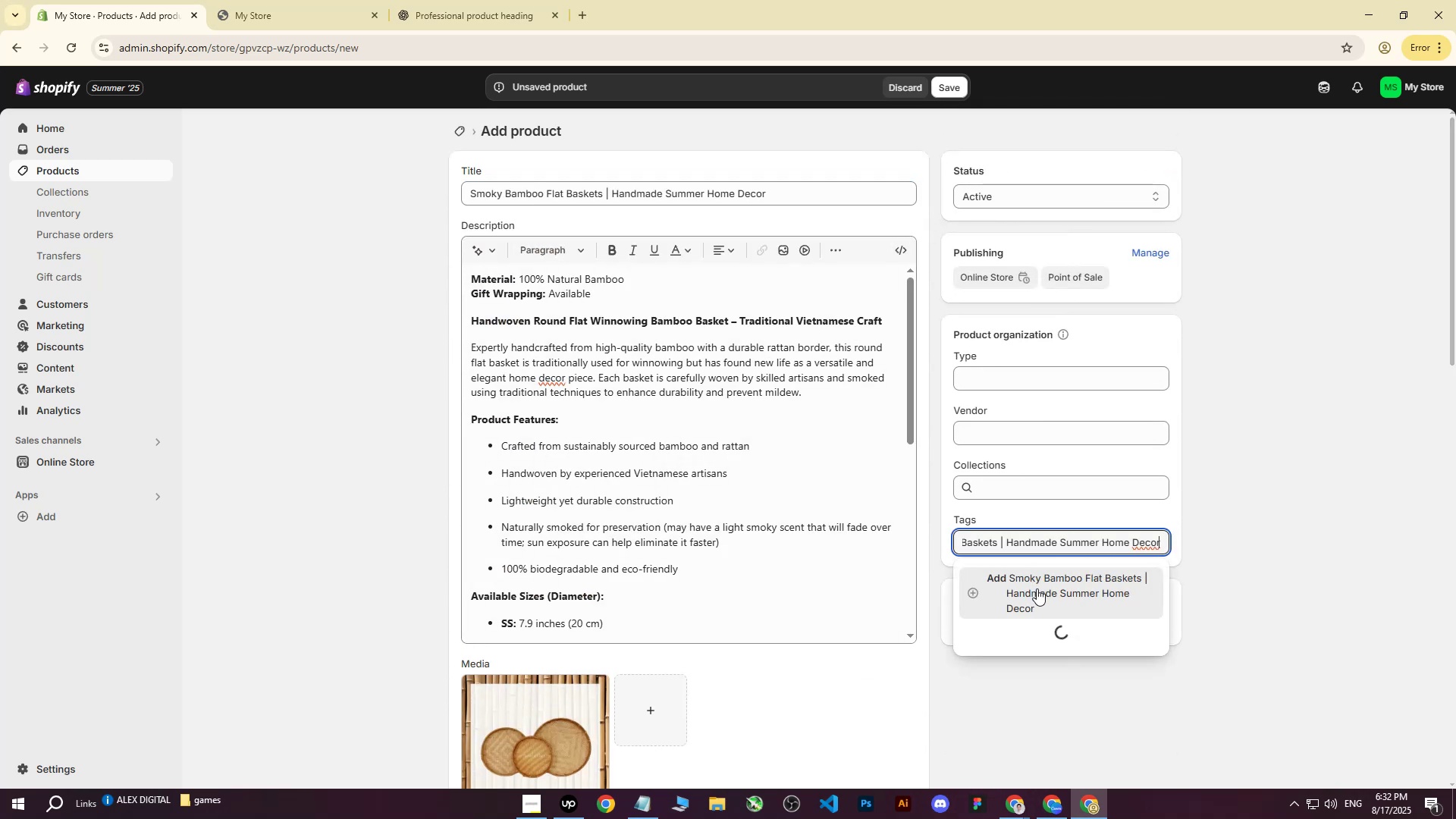 
left_click([1037, 588])
 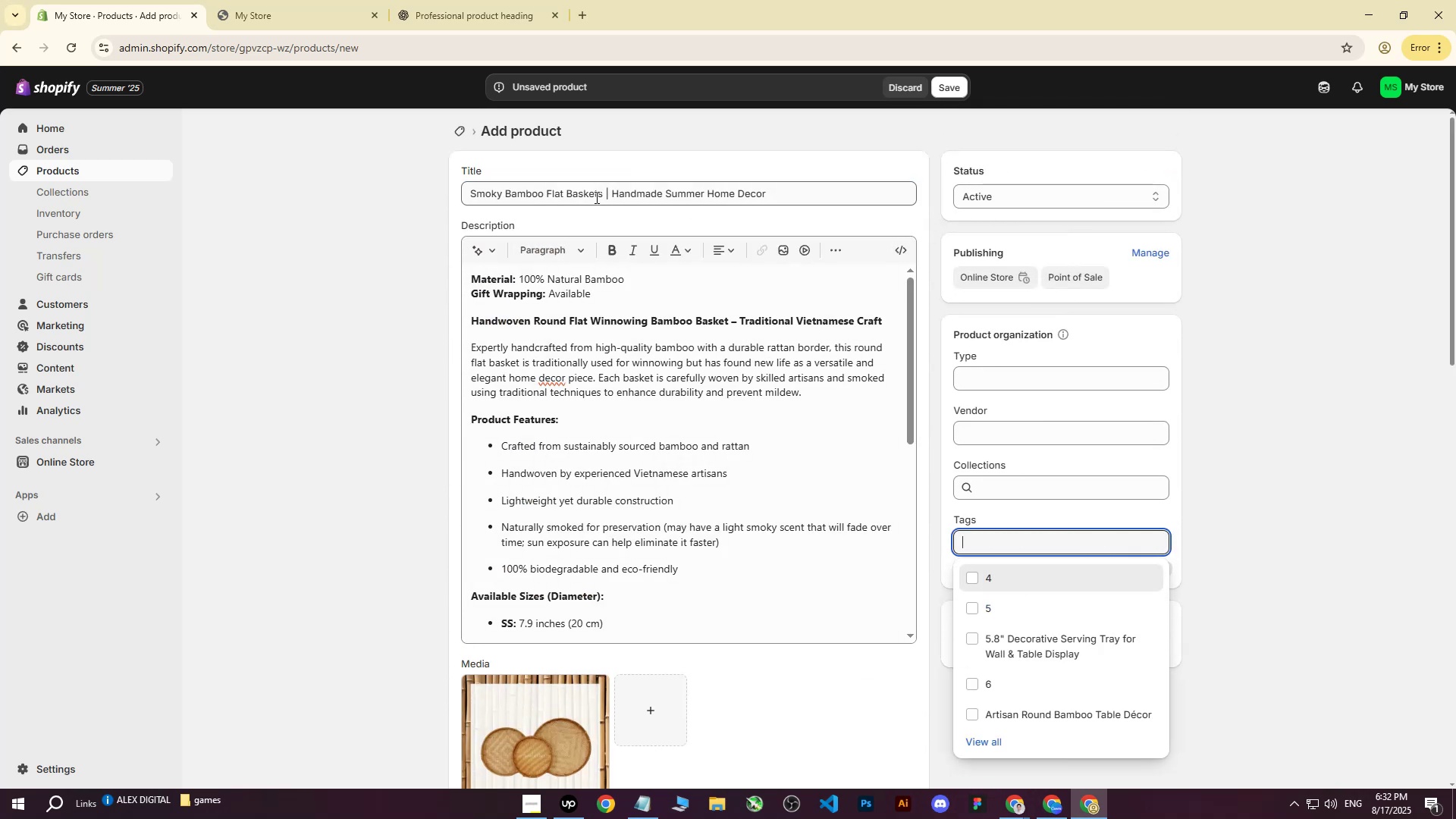 
left_click_drag(start_coordinate=[600, 195], to_coordinate=[488, 198])
 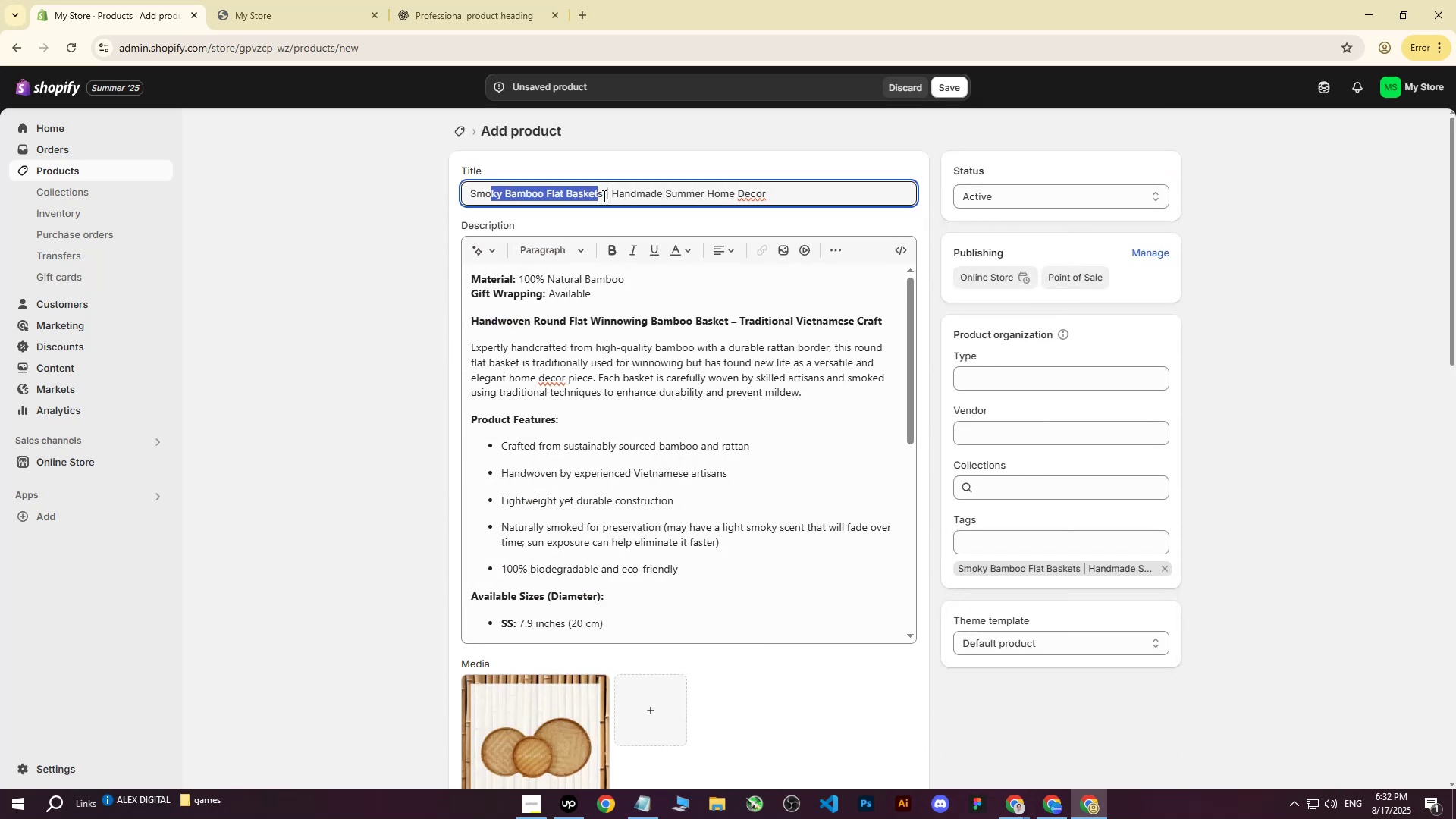 
left_click_drag(start_coordinate=[603, 195], to_coordinate=[400, 190])
 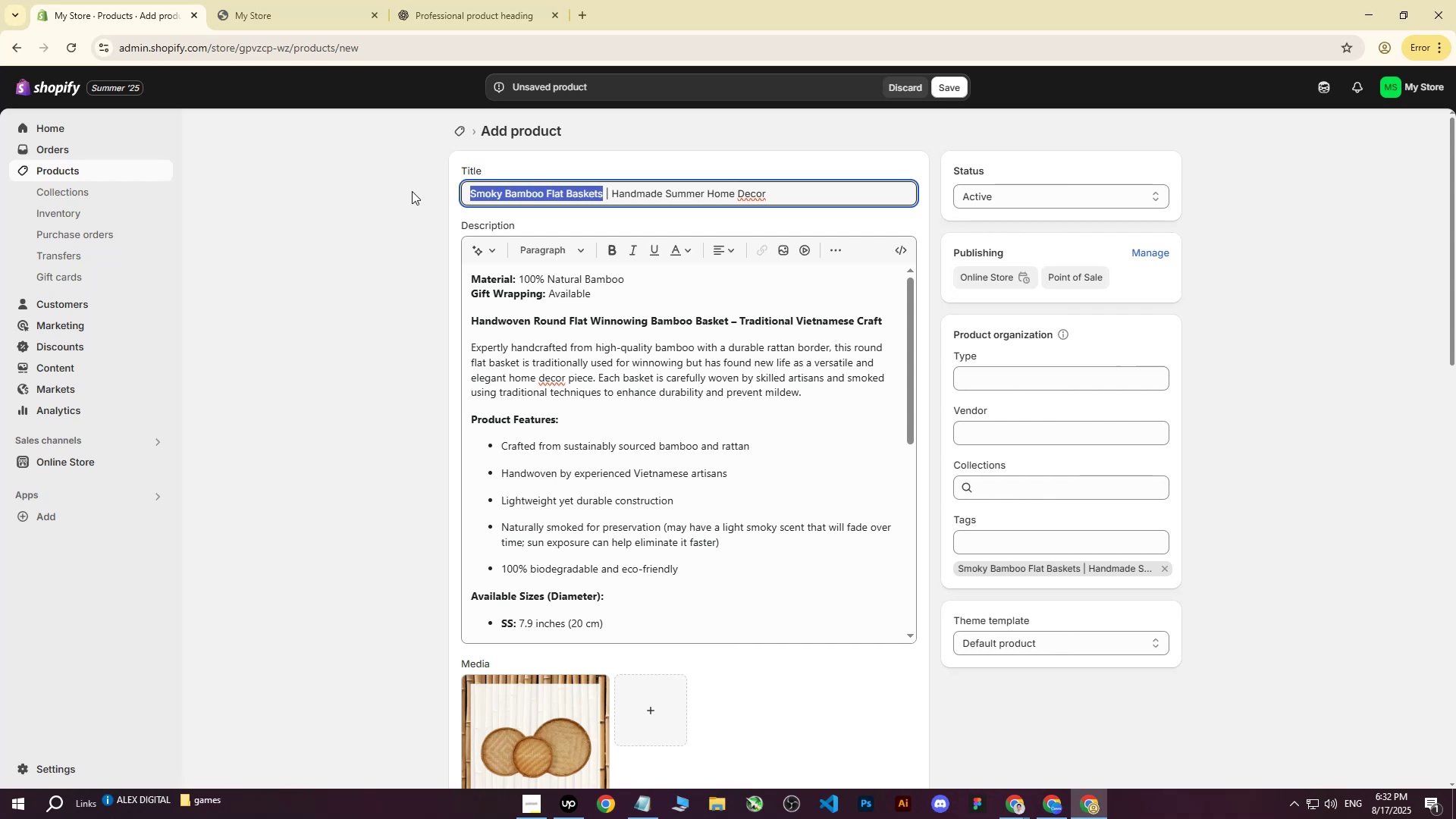 
key(Control+ControlLeft)
 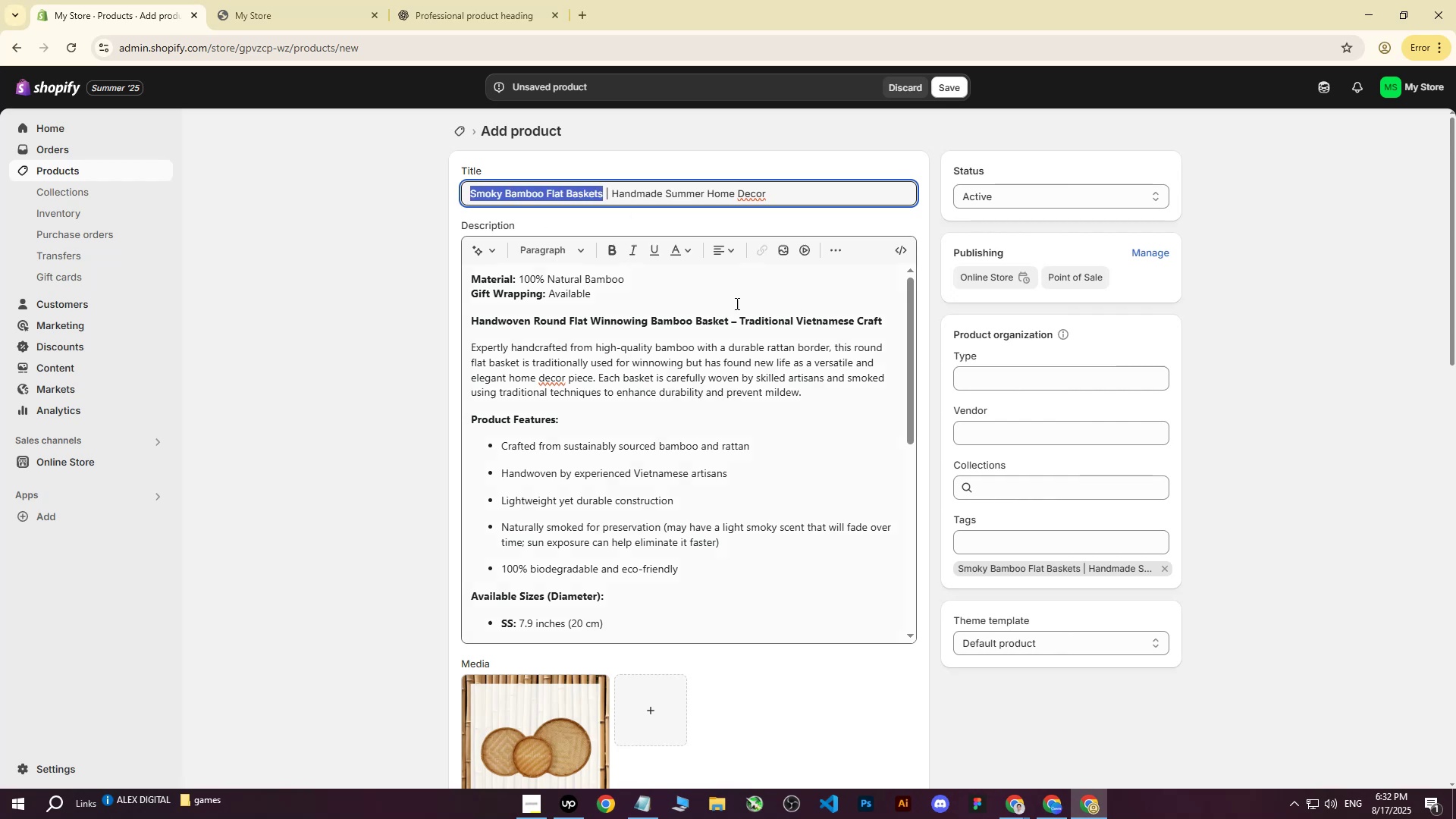 
key(Control+C)
 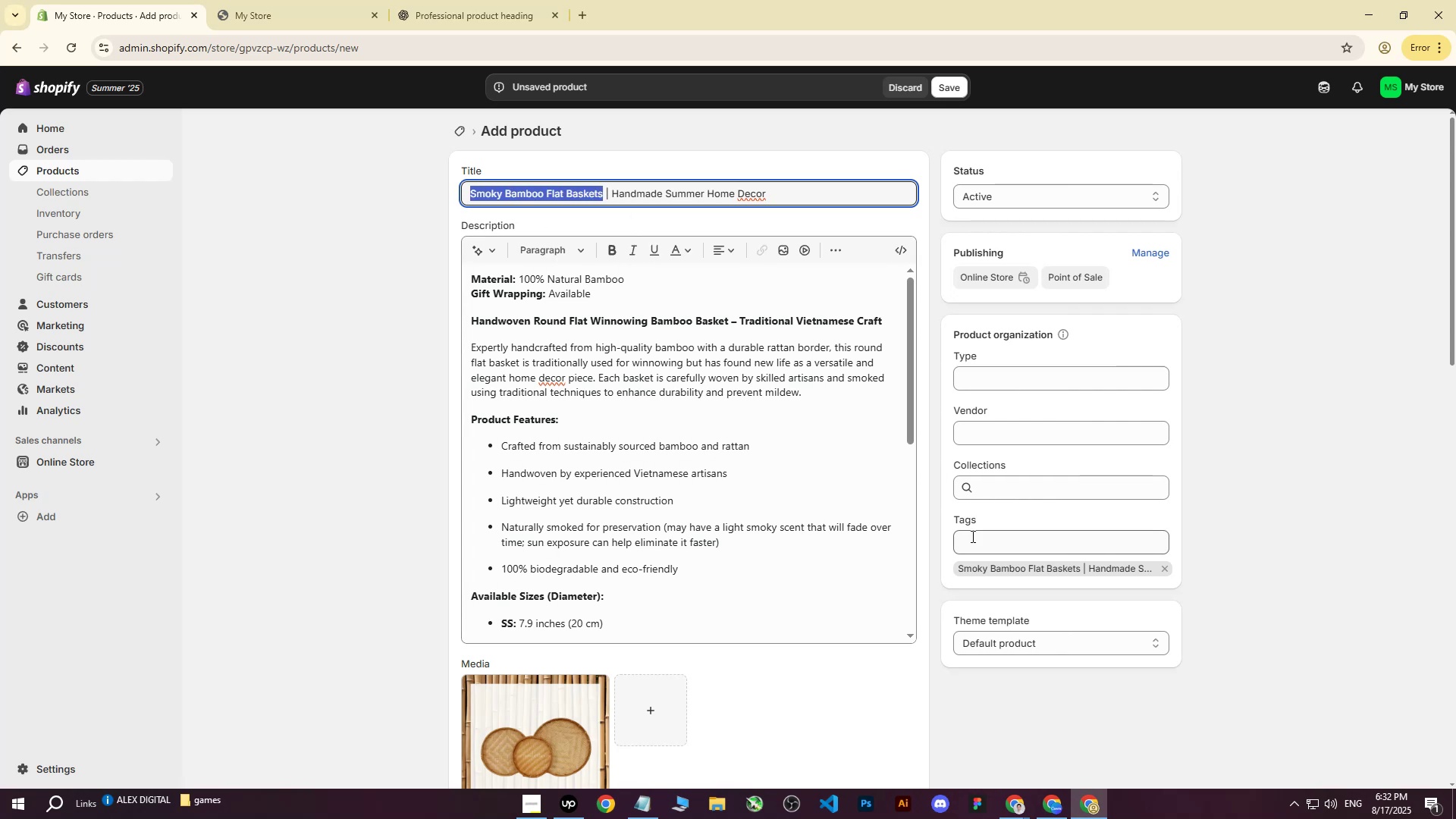 
key(Control+ControlLeft)
 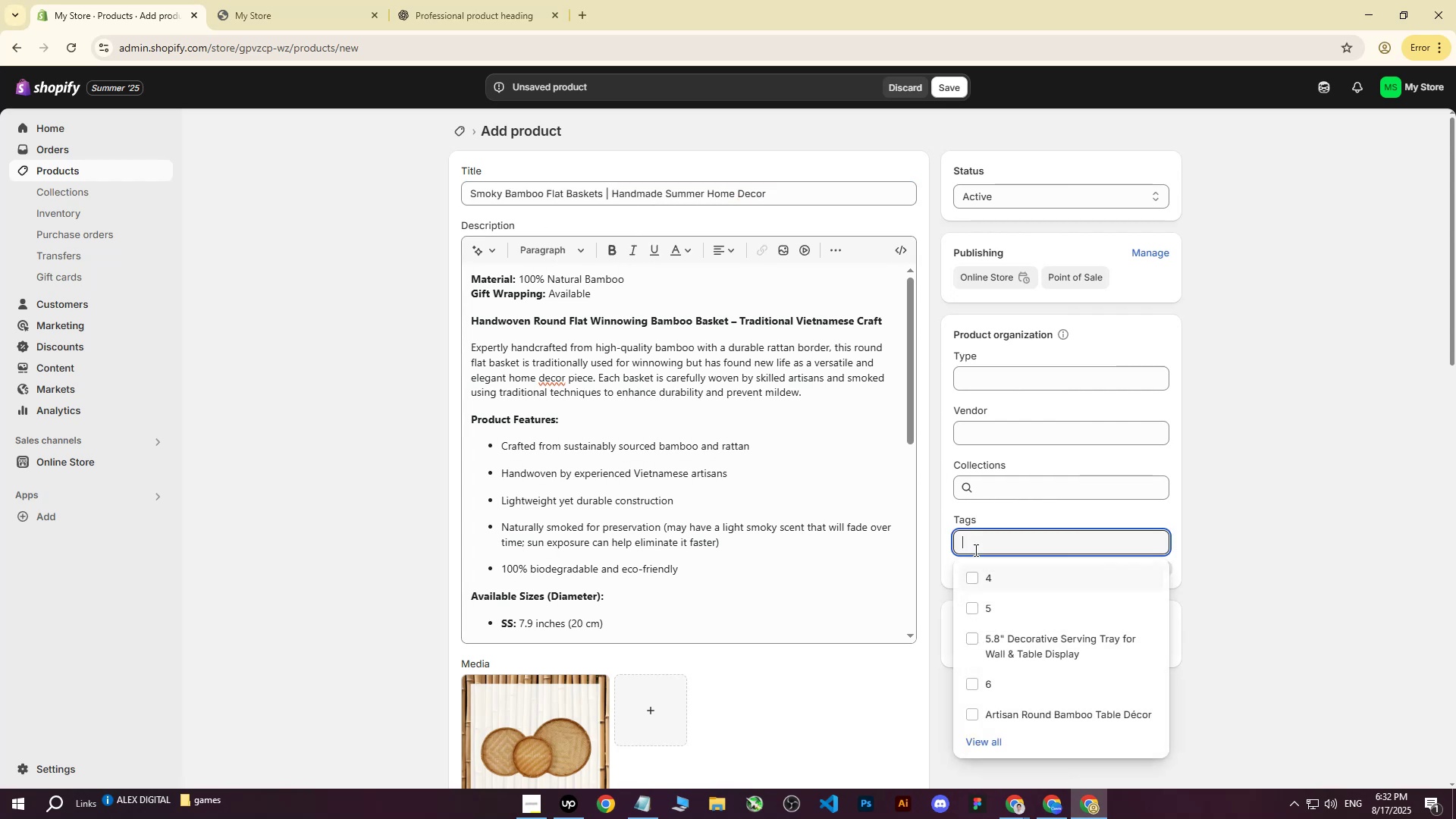 
key(Control+V)
 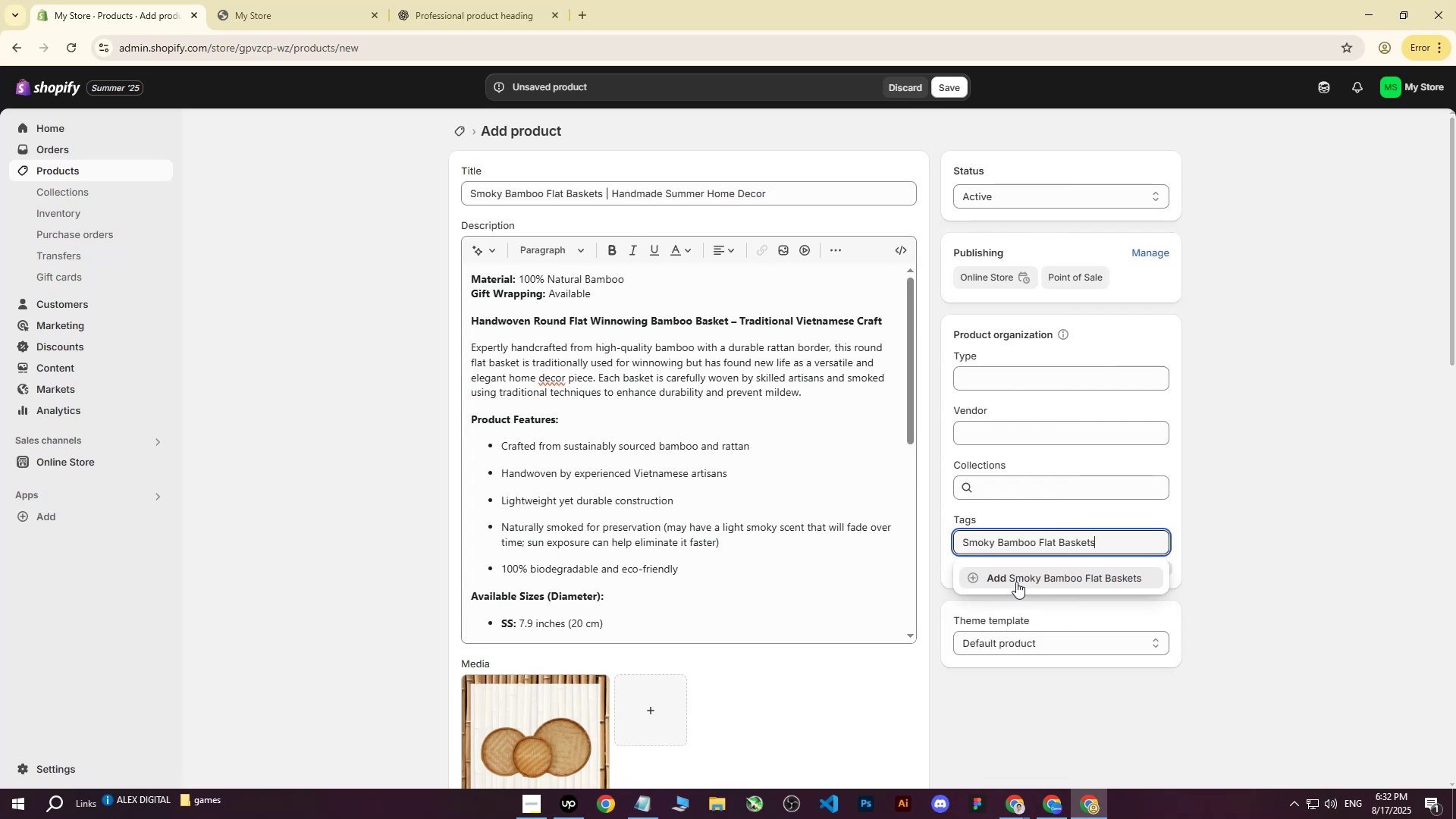 
left_click([1017, 579])
 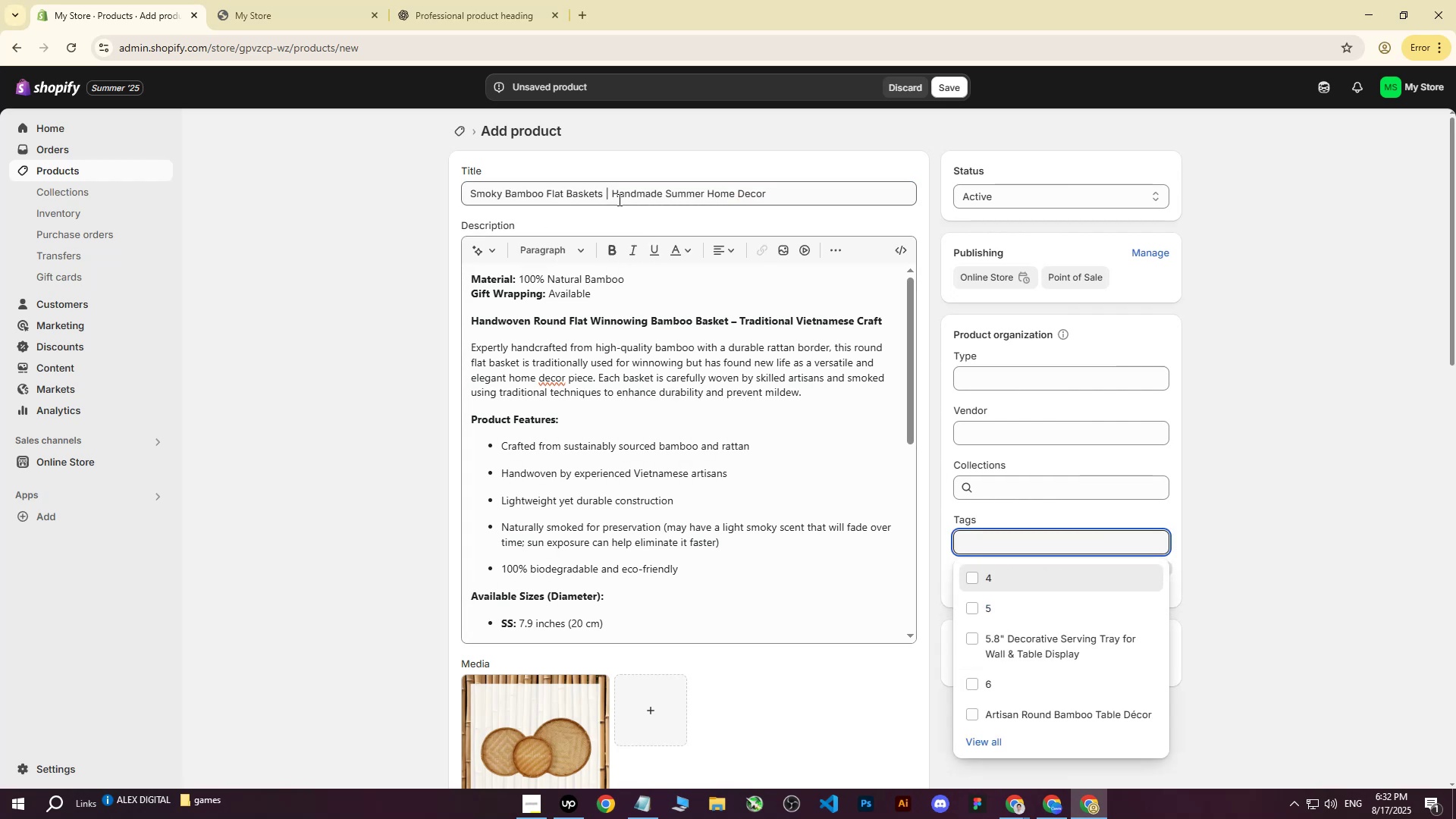 
left_click_drag(start_coordinate=[613, 193], to_coordinate=[859, 199])
 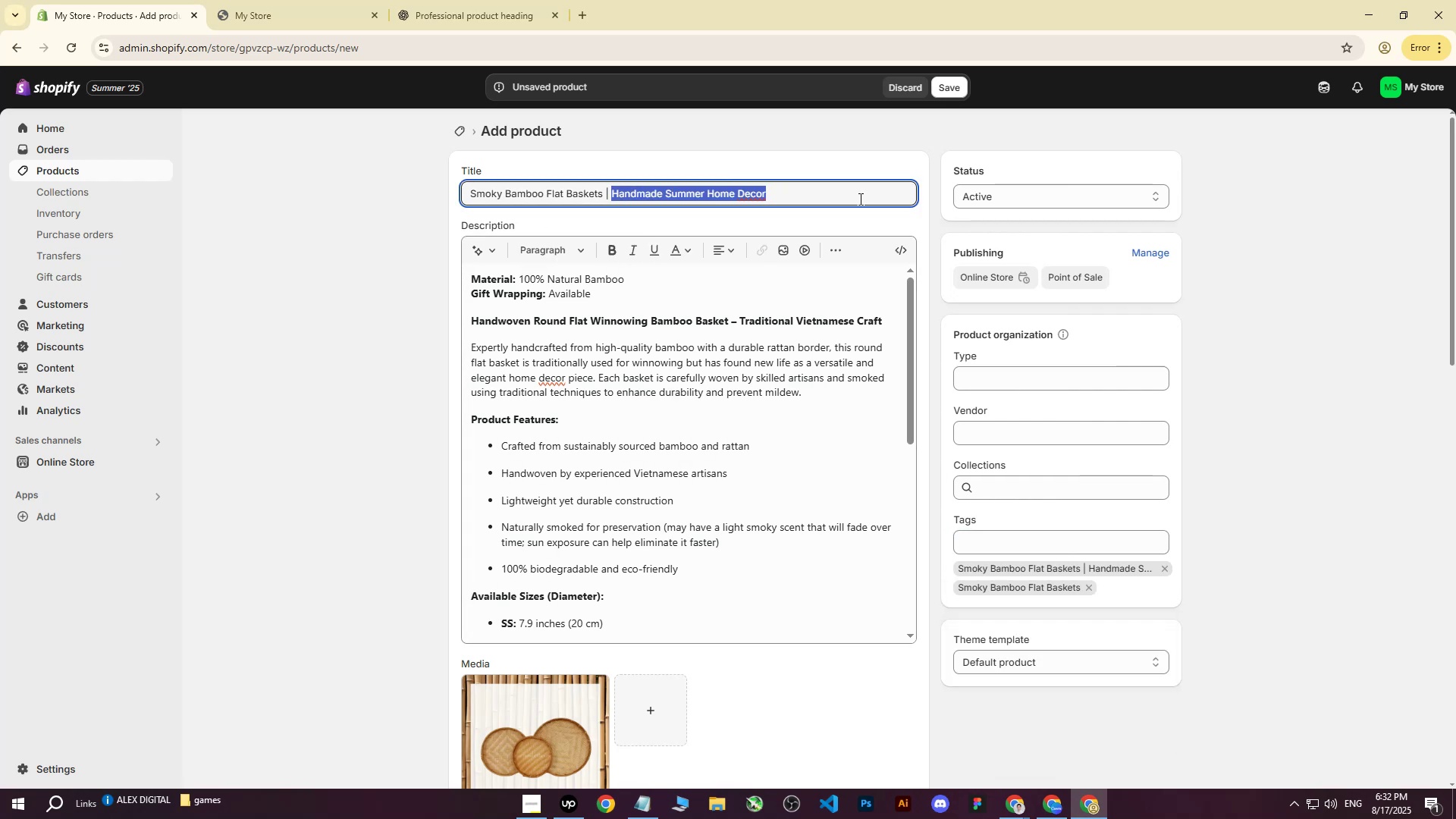 
key(Control+ControlLeft)
 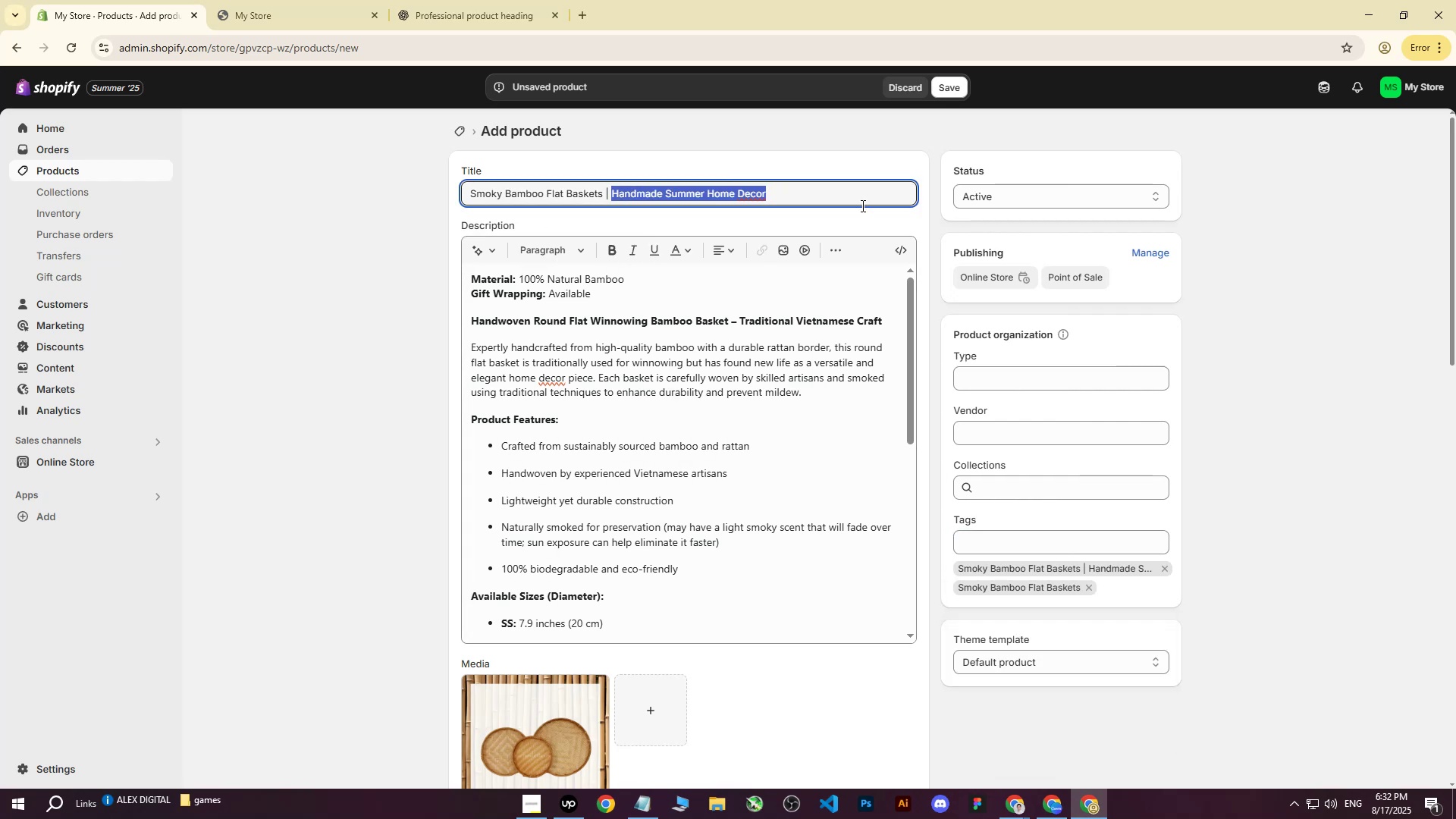 
key(Control+C)
 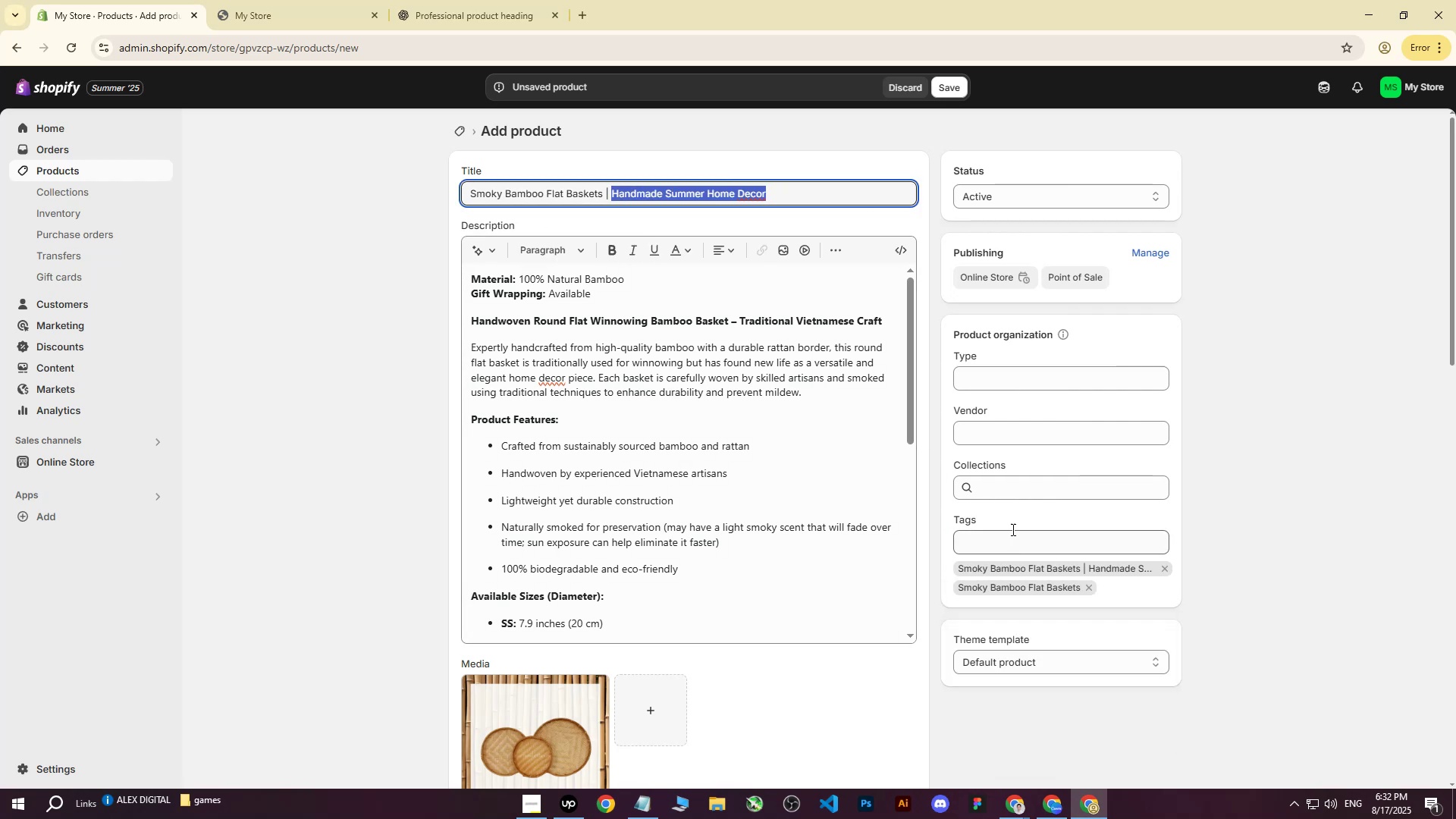 
left_click([1011, 528])
 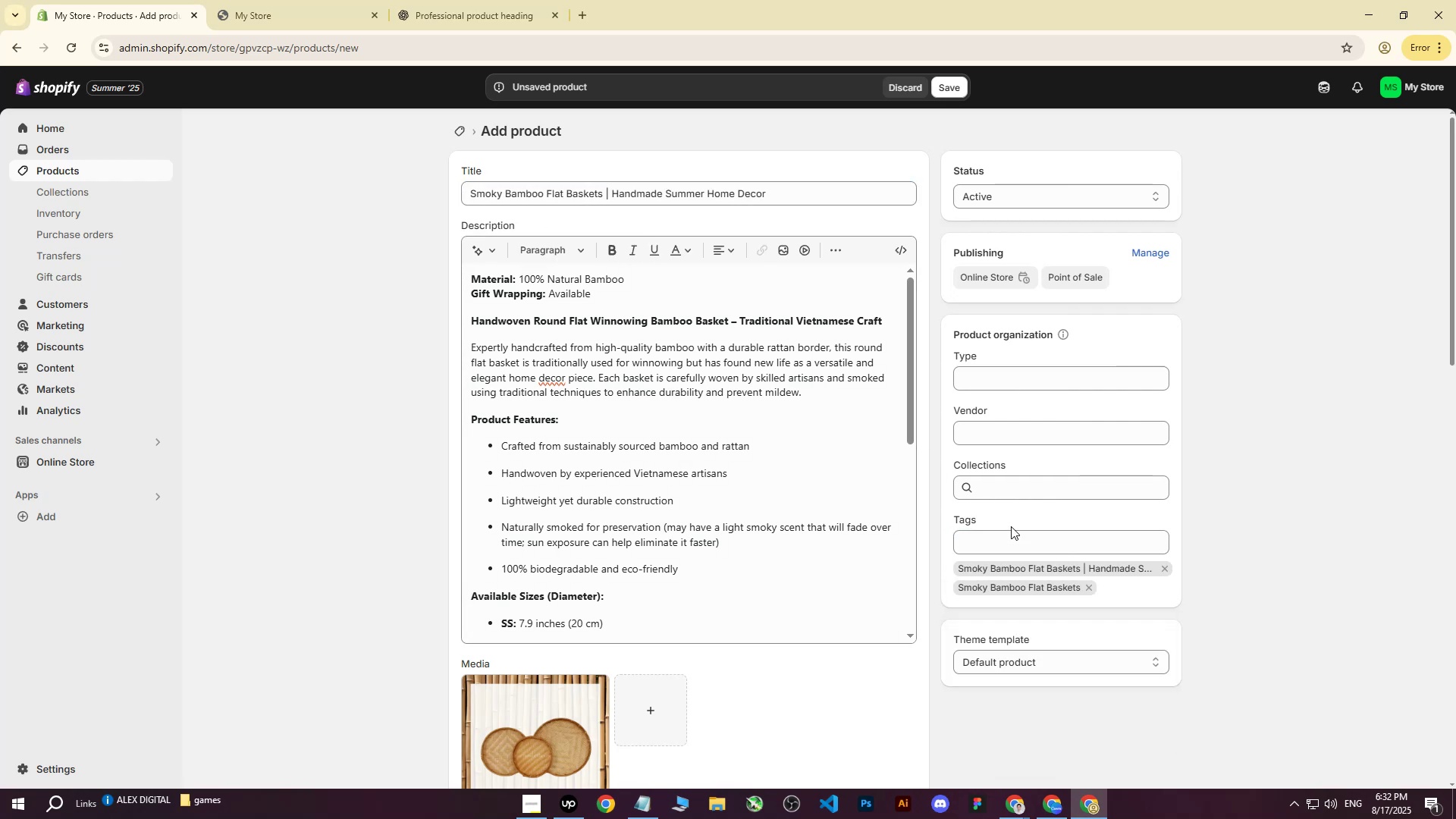 
key(Control+ControlLeft)
 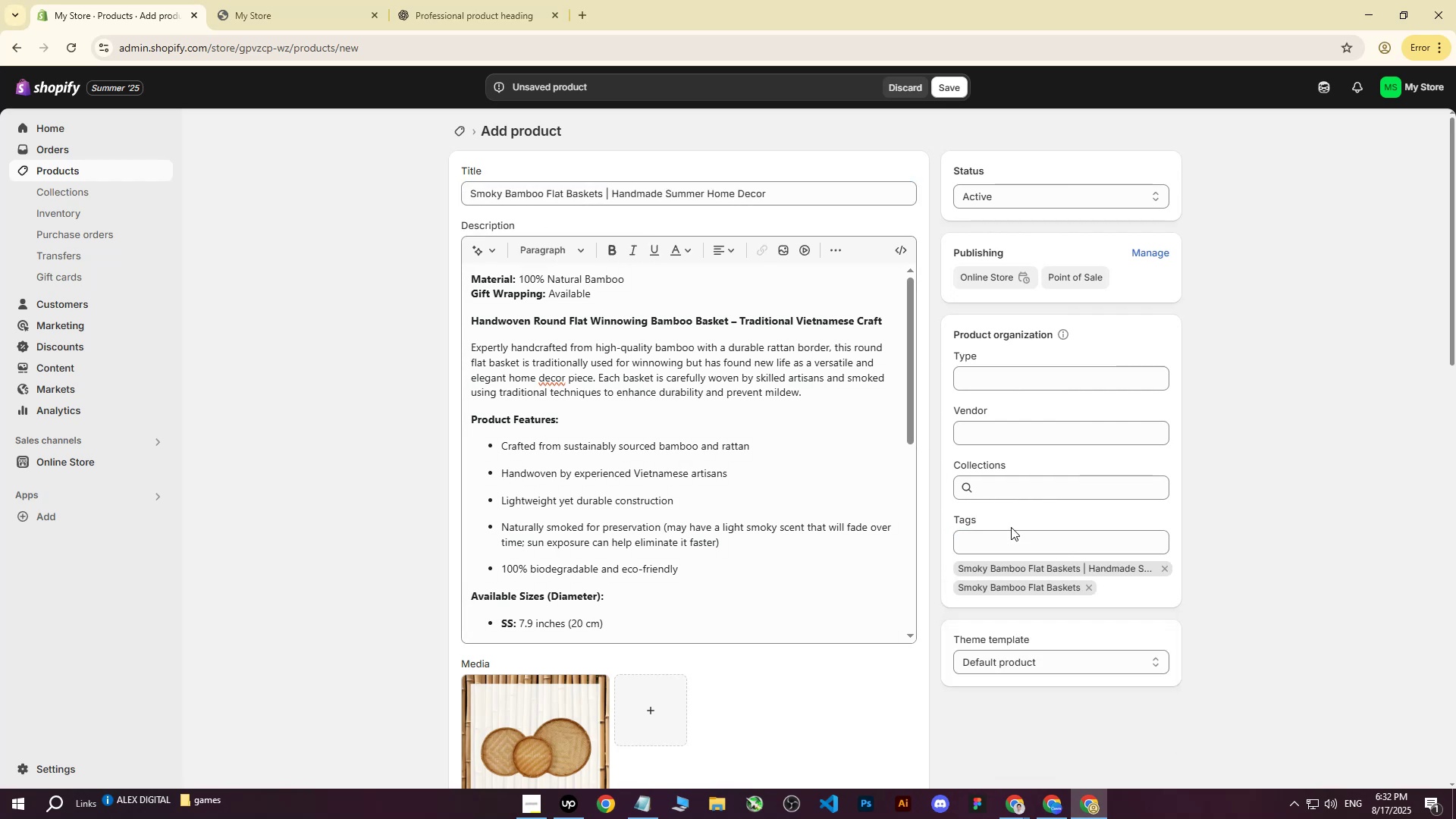 
key(Control+V)
 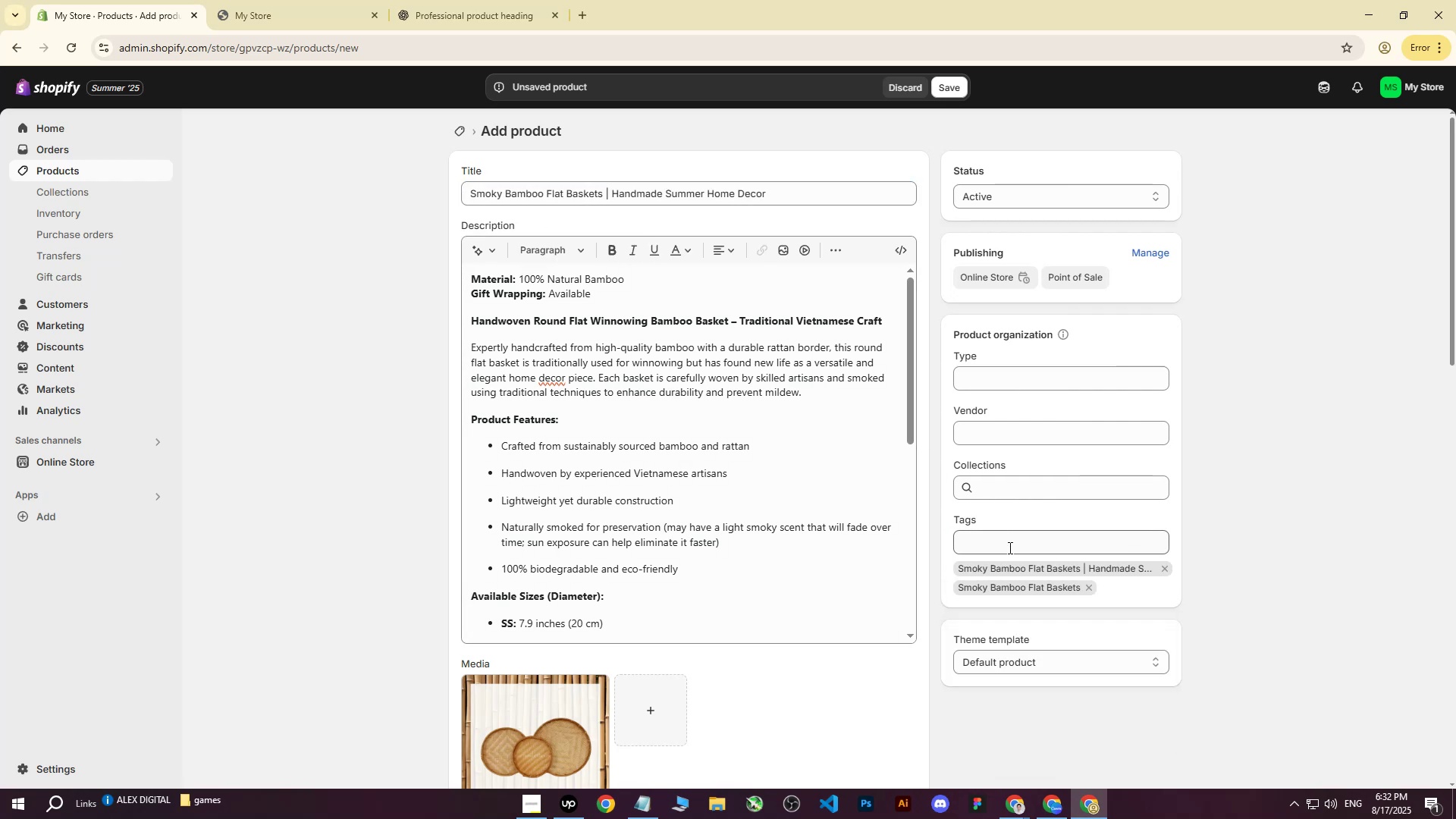 
double_click([1009, 548])
 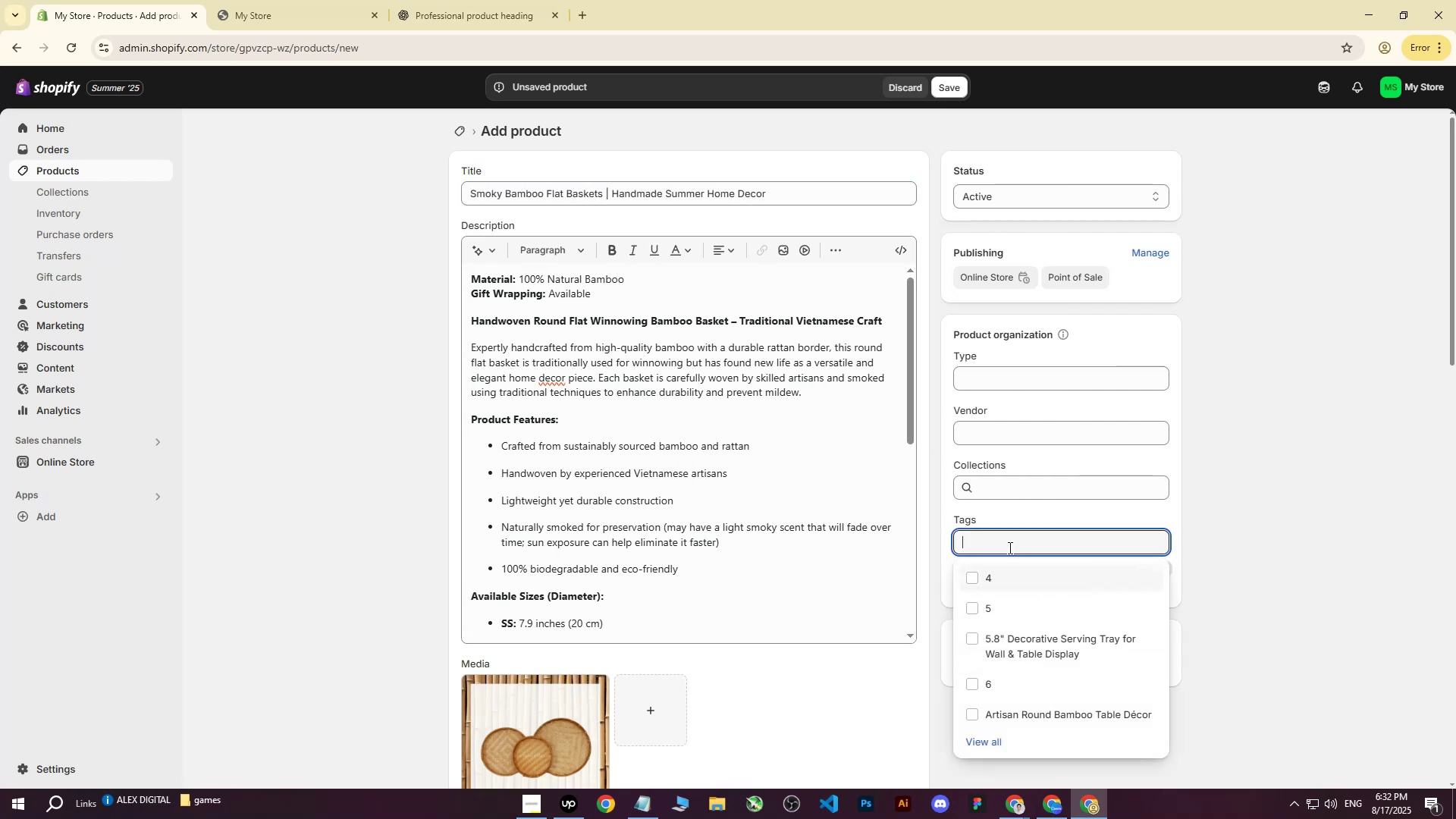 
key(Control+ControlLeft)
 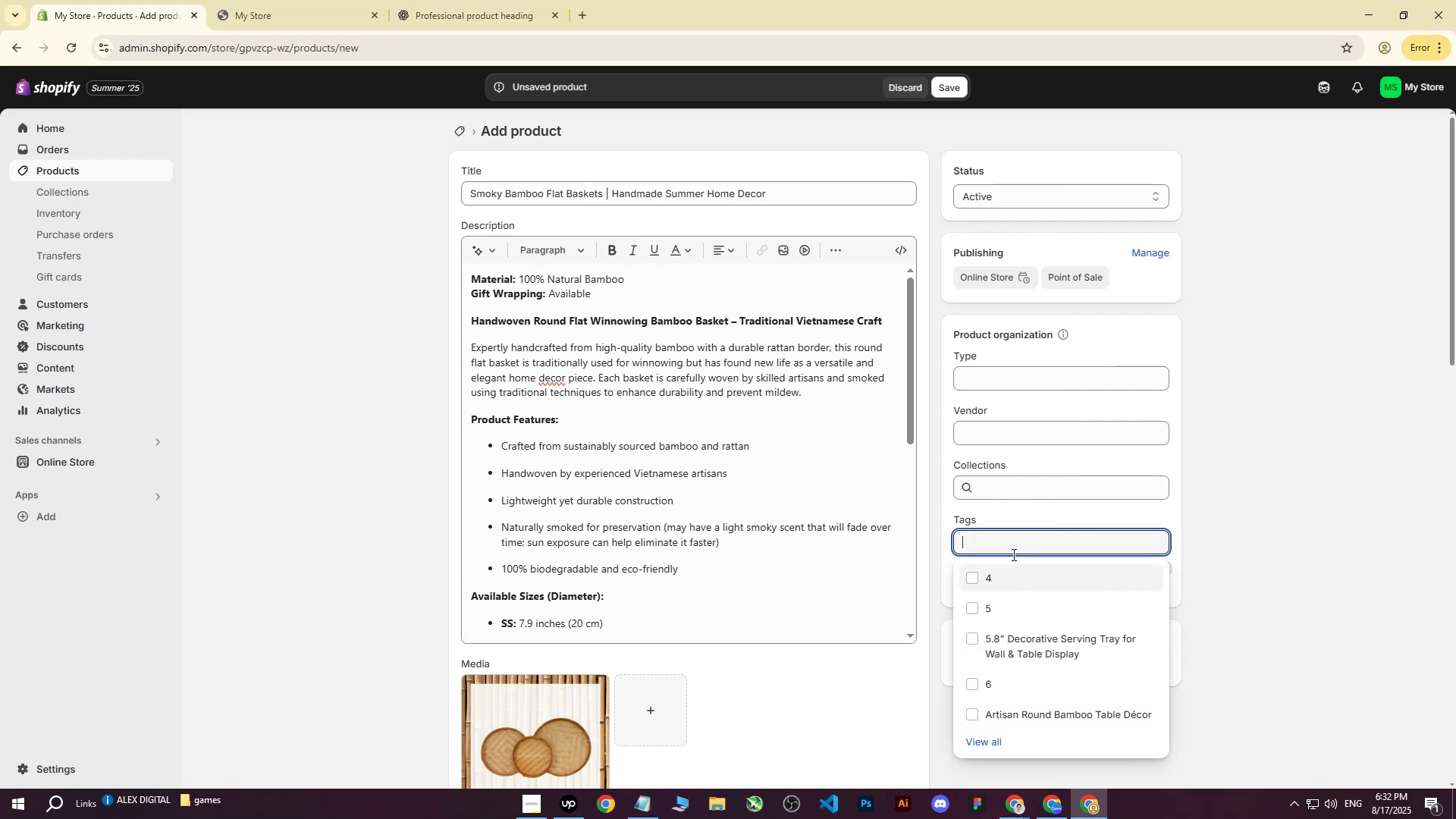 
key(Control+V)
 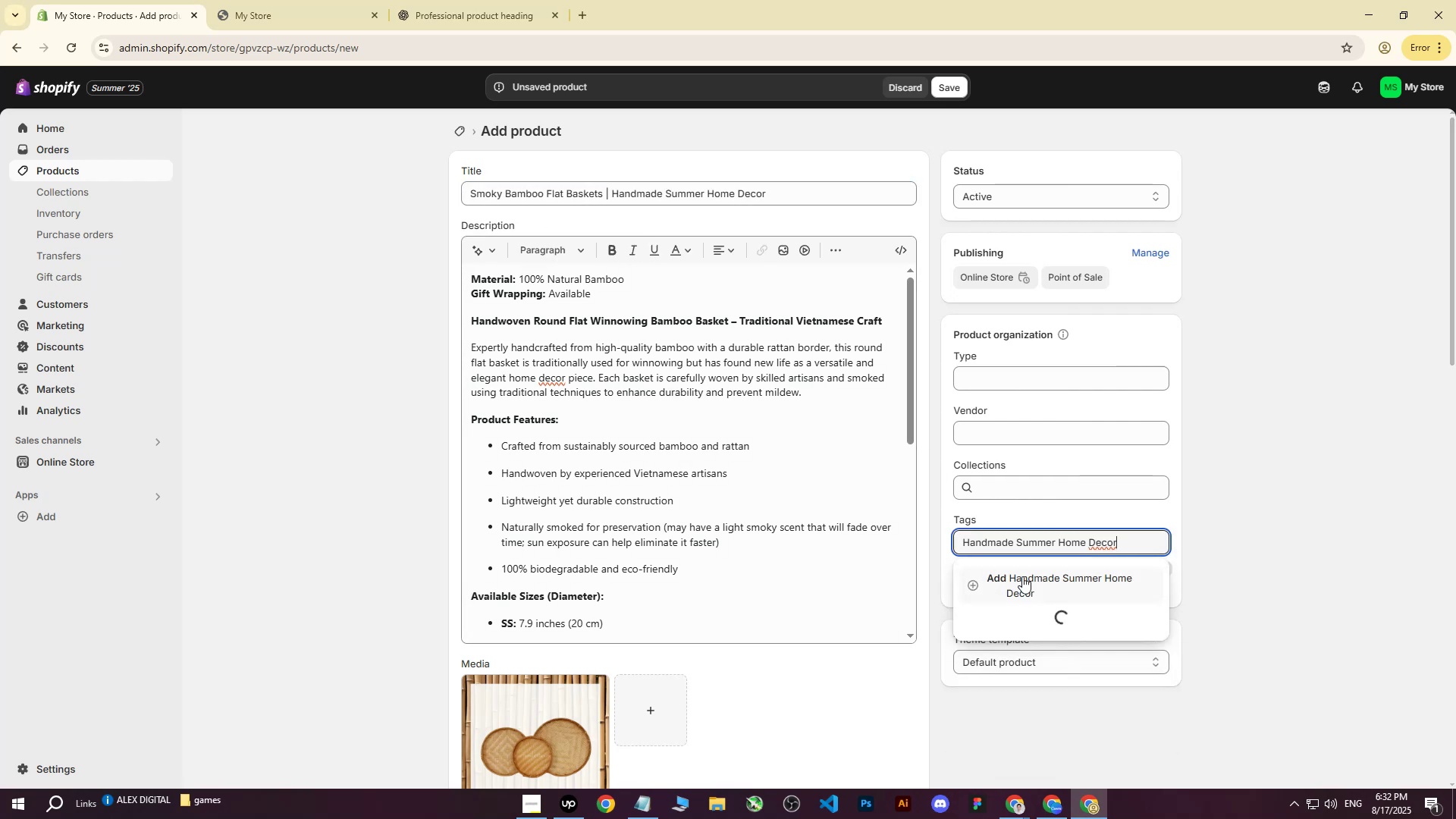 
left_click([1024, 583])
 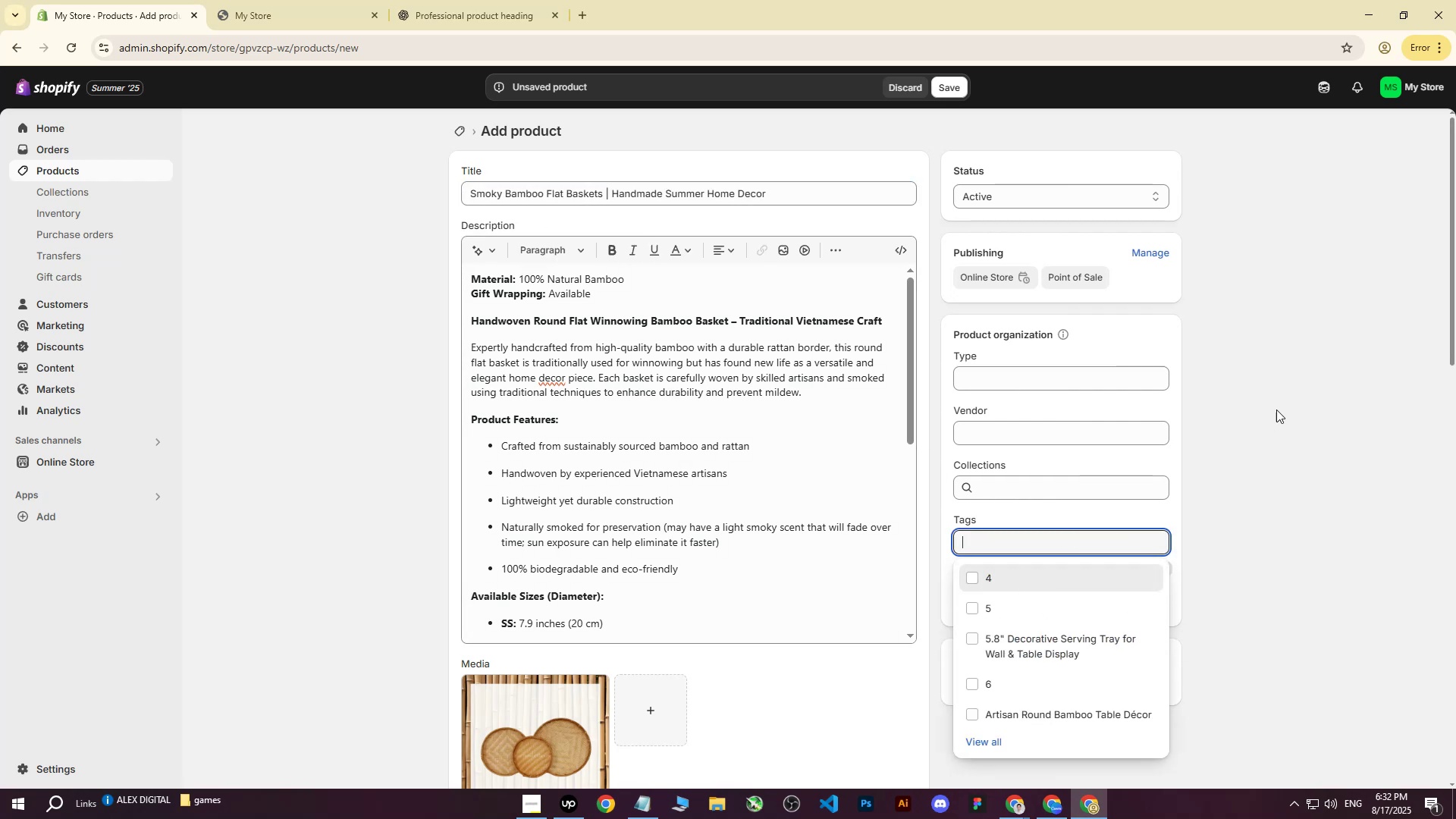 
left_click([1279, 405])
 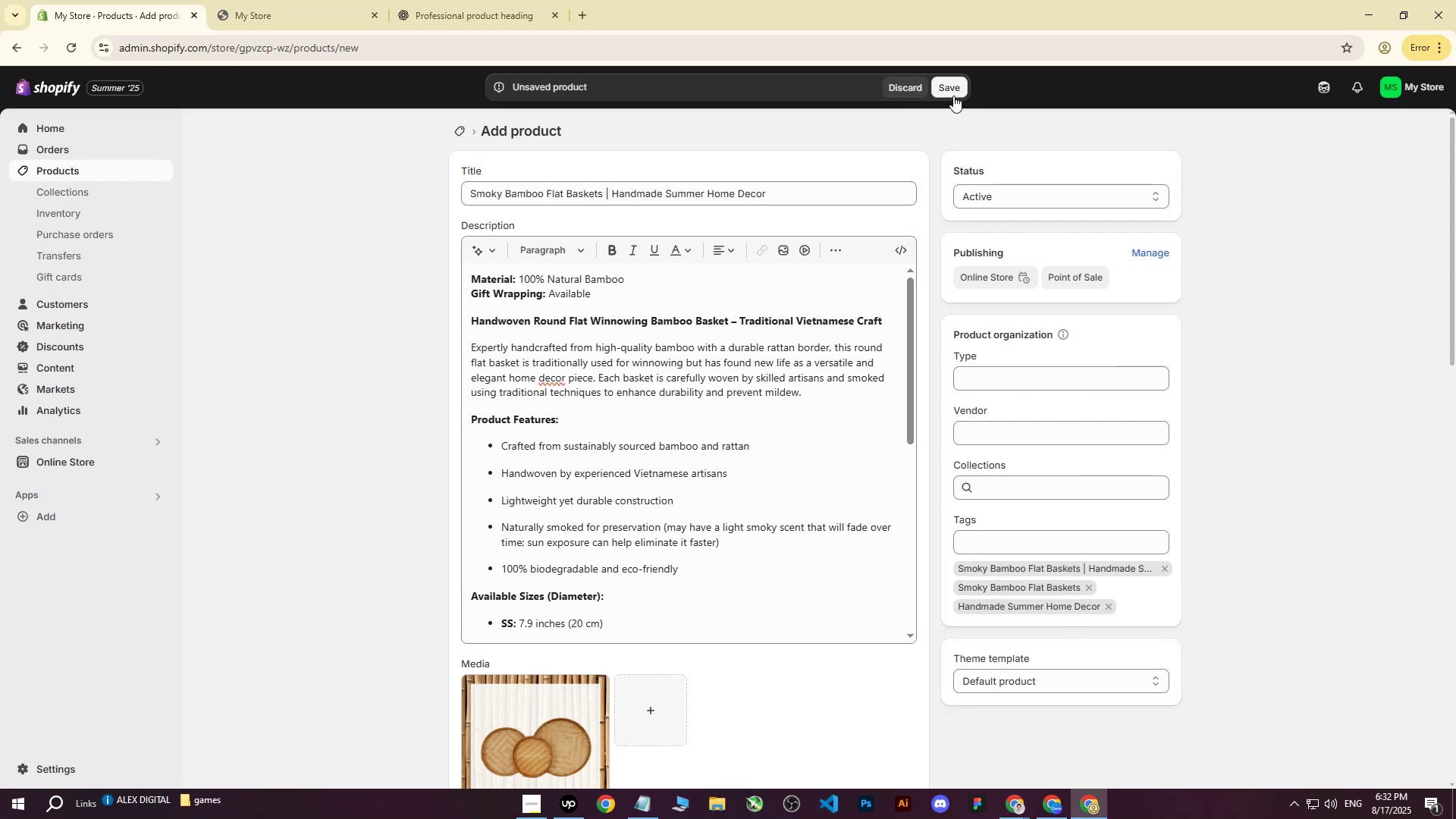 
left_click([952, 81])
 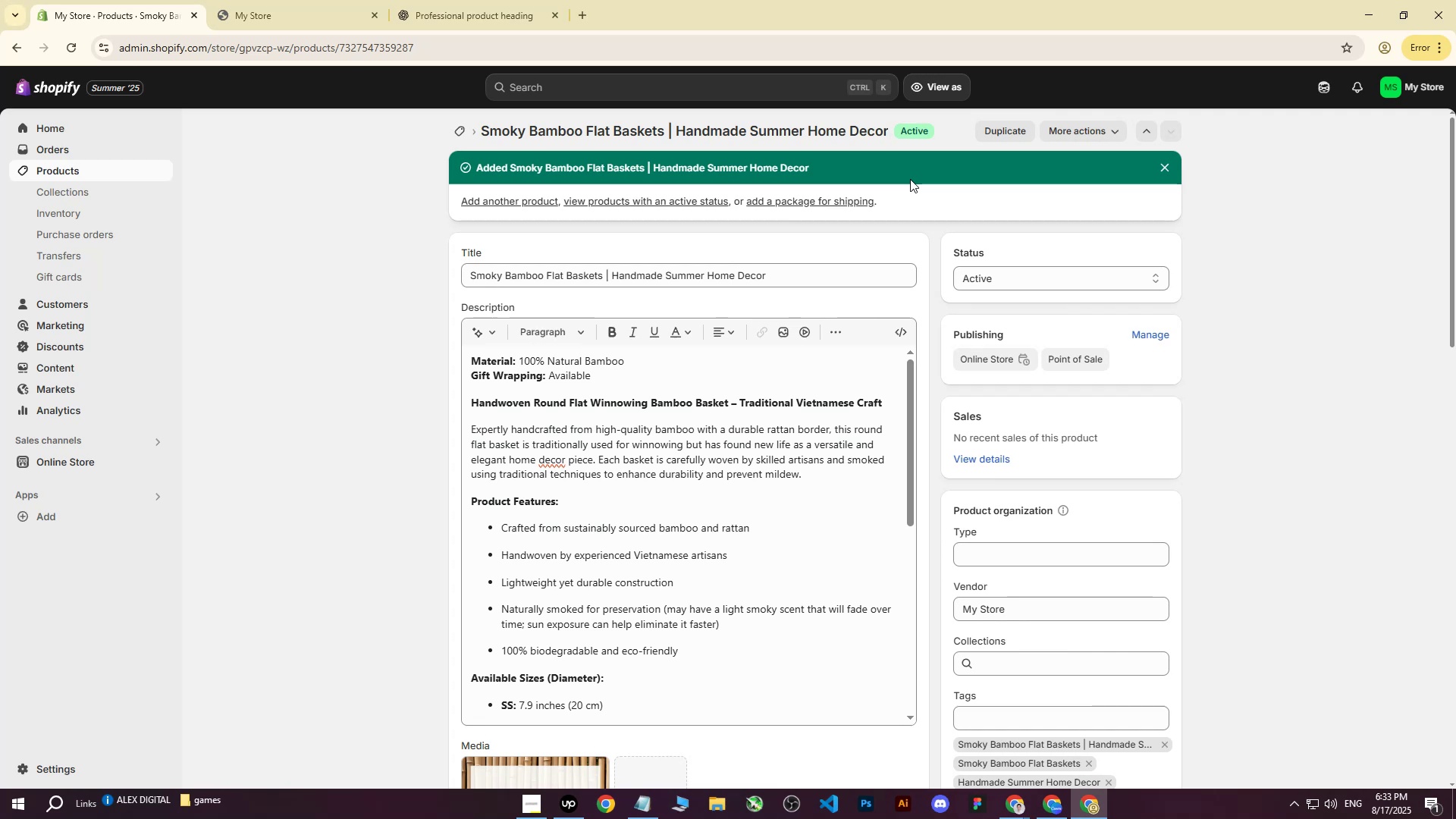 
wait(29.45)
 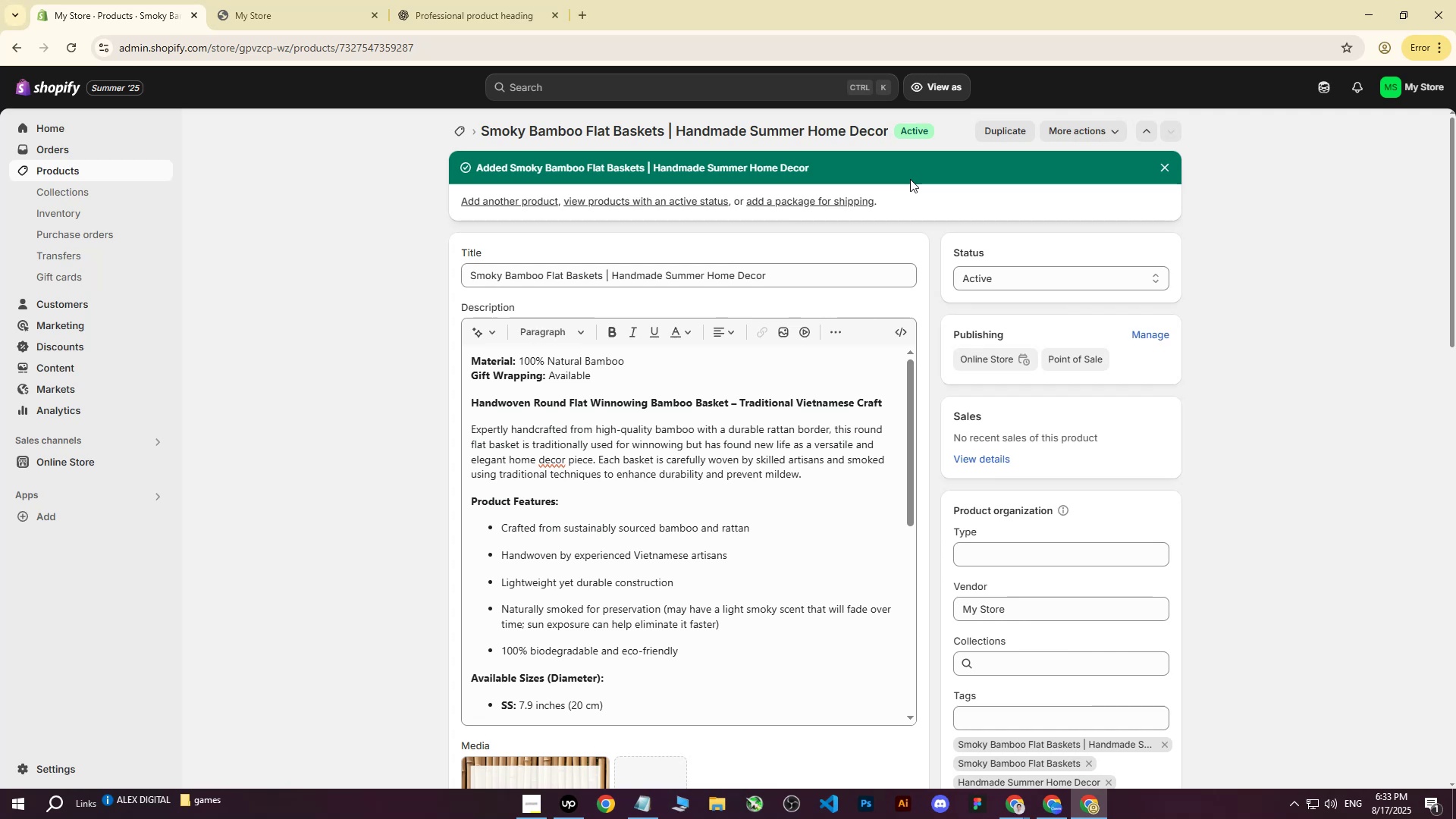 
scroll: coordinate [774, 410], scroll_direction: down, amount: 4.0
 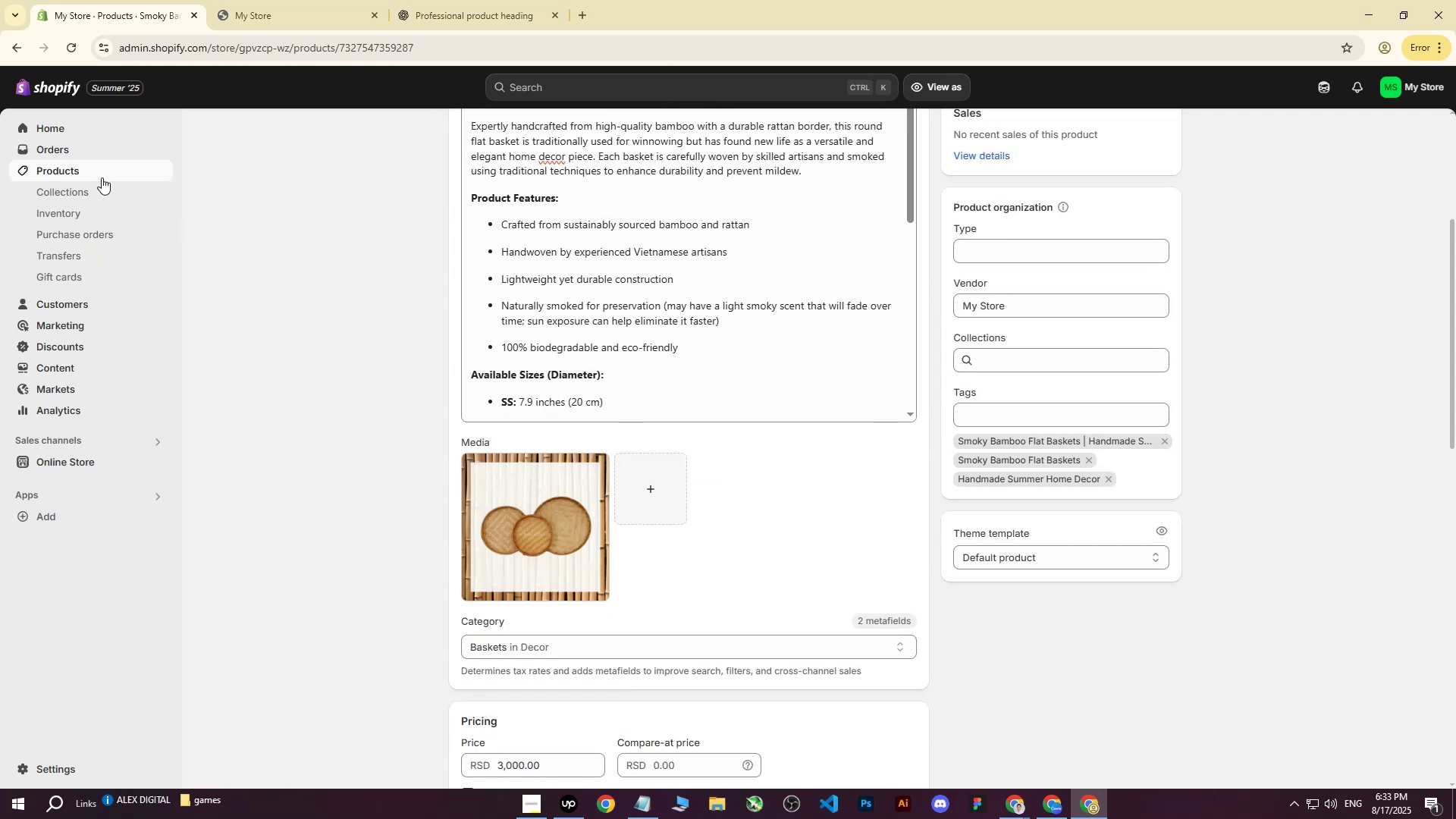 
left_click([93, 171])
 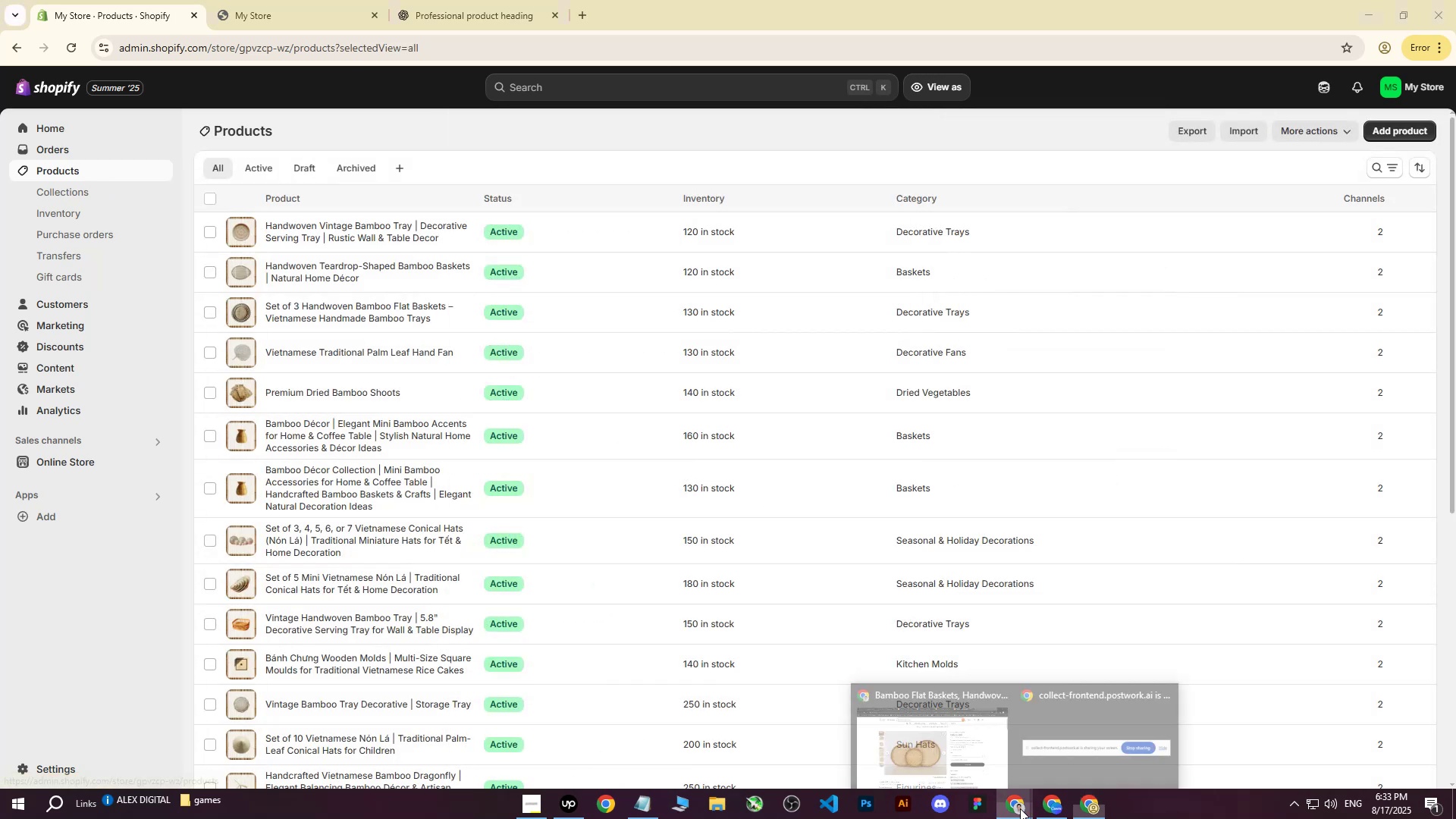 
double_click([941, 743])
 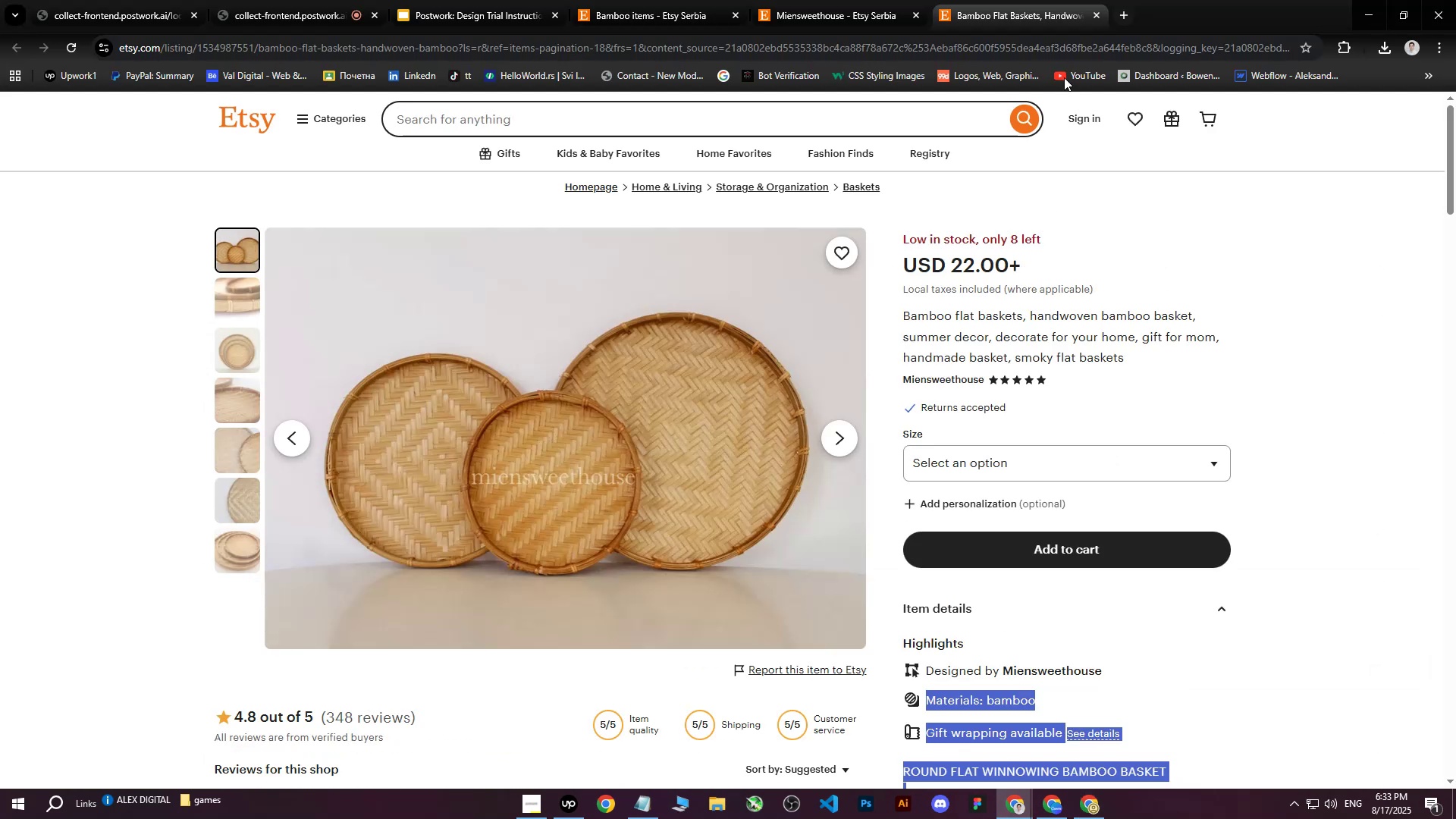 
left_click([1075, 0])
 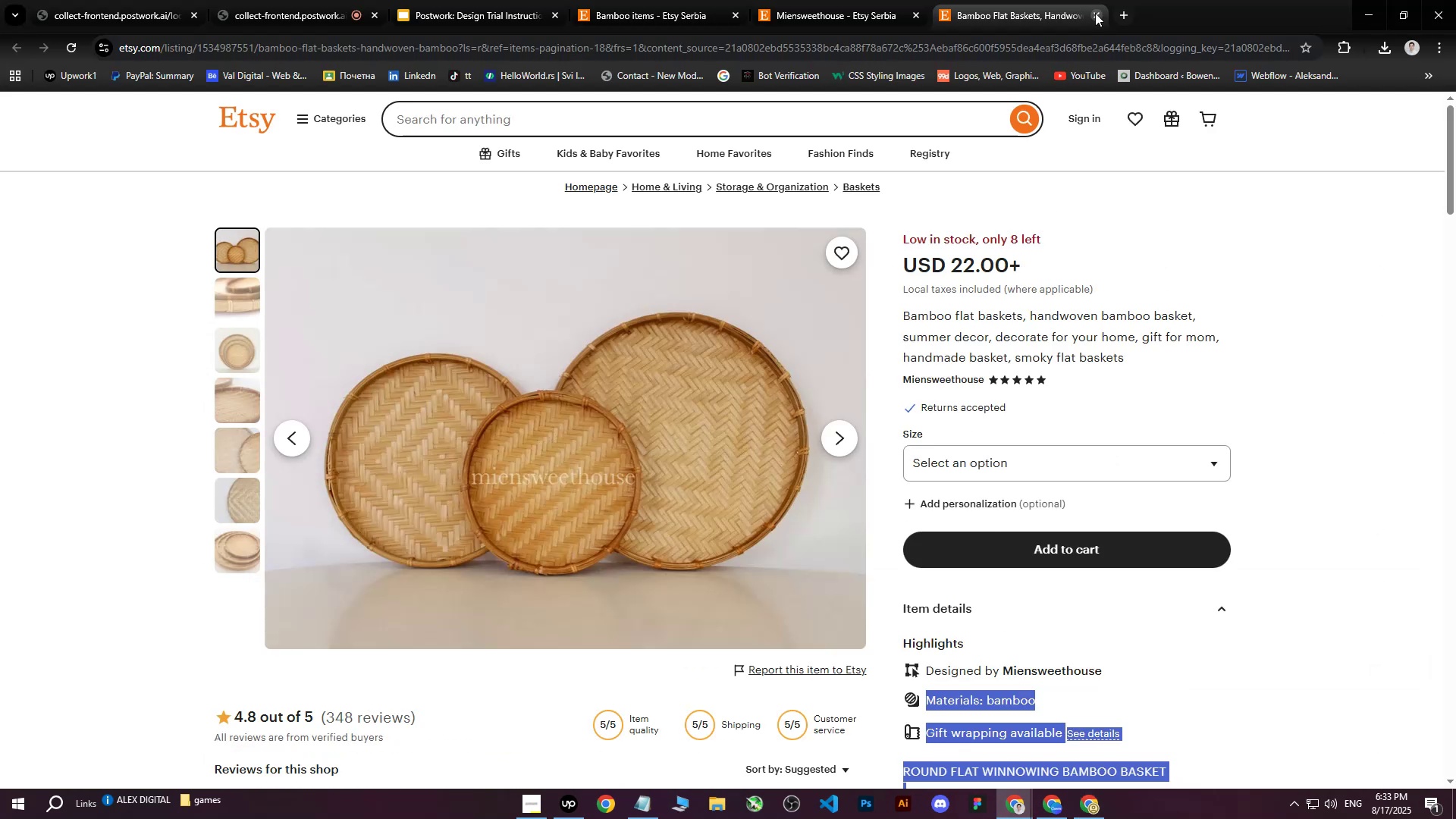 
left_click([1095, 13])
 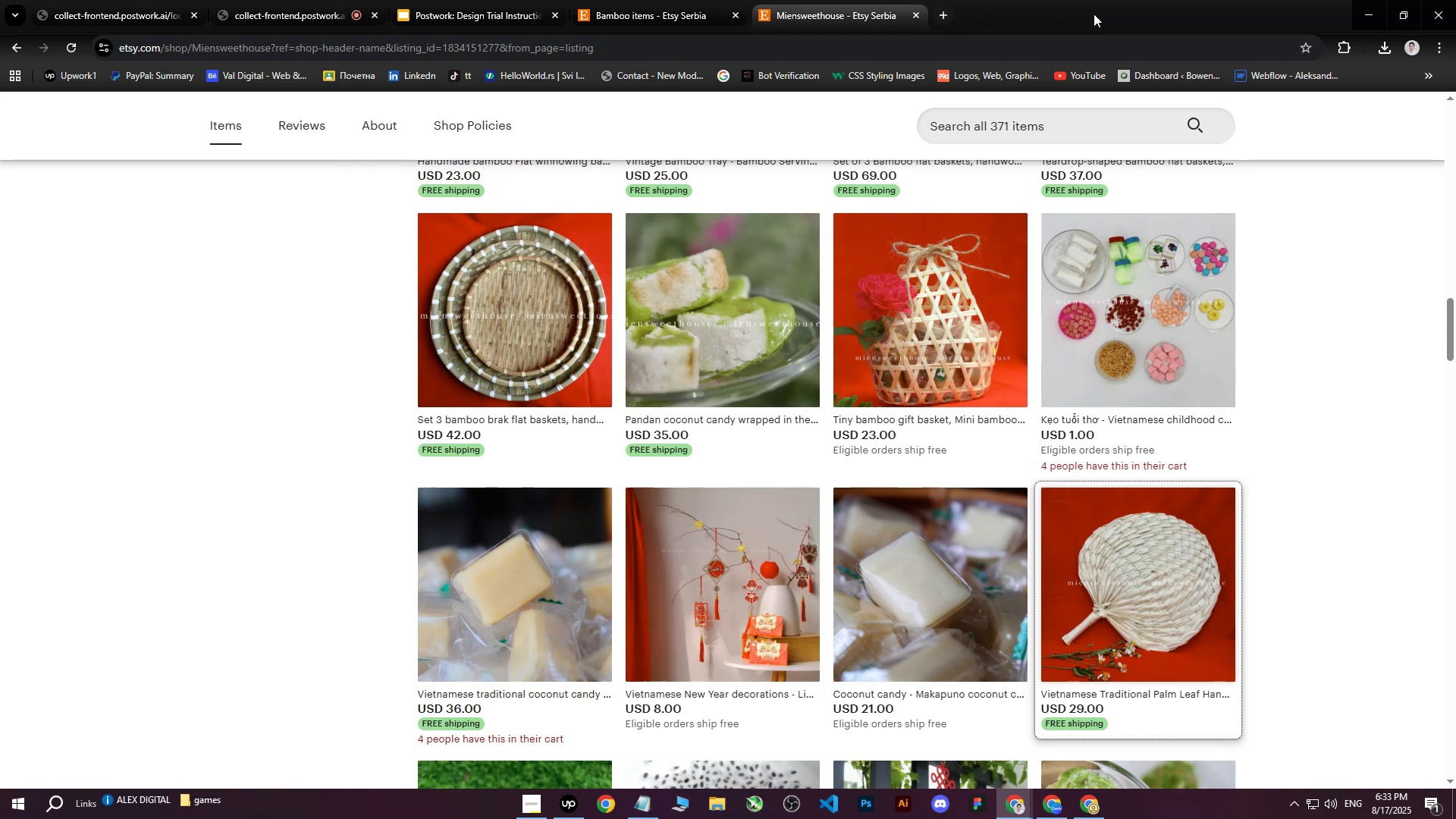 
scroll: coordinate [1099, 252], scroll_direction: down, amount: 7.0
 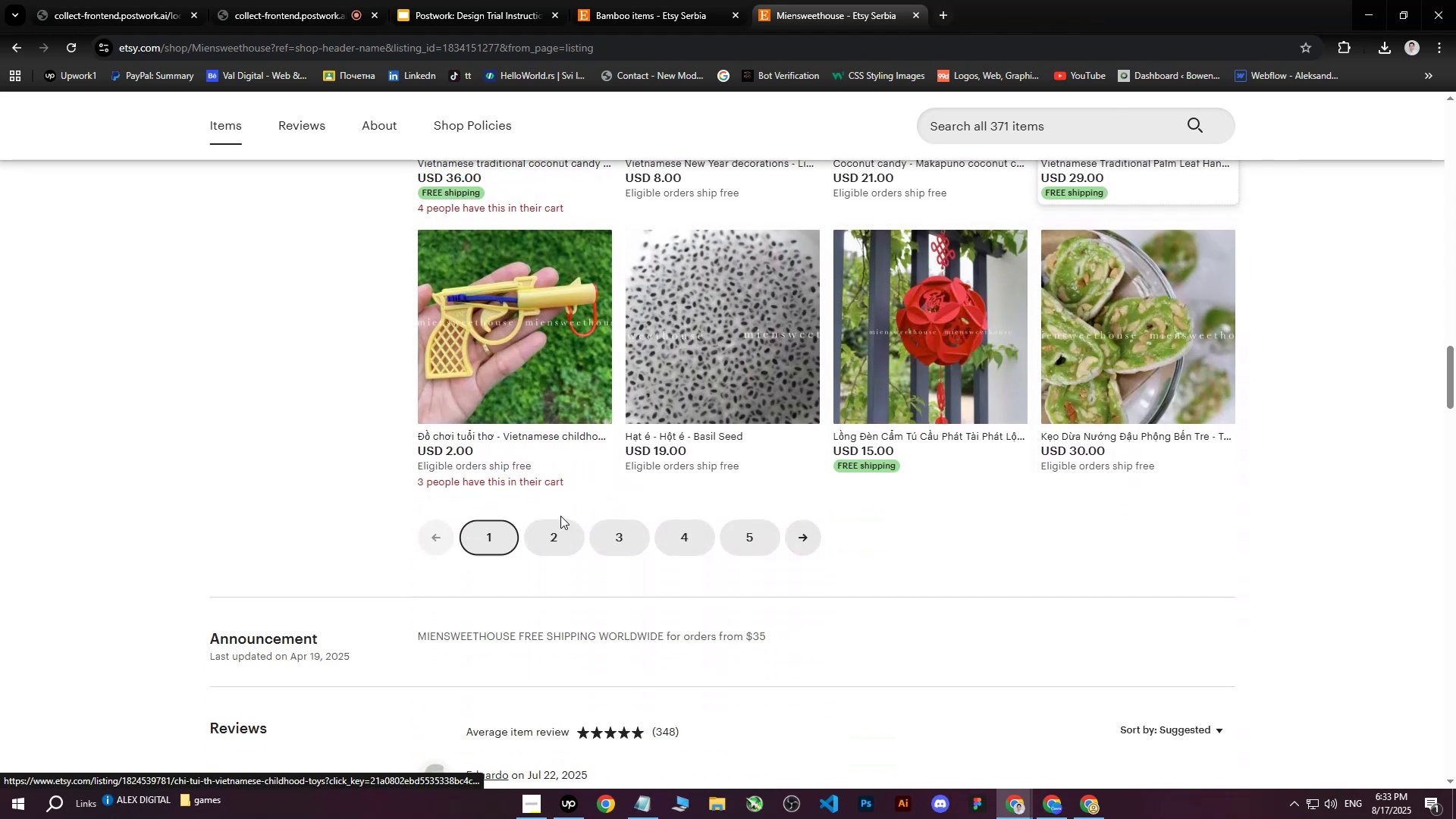 
double_click([556, 531])
 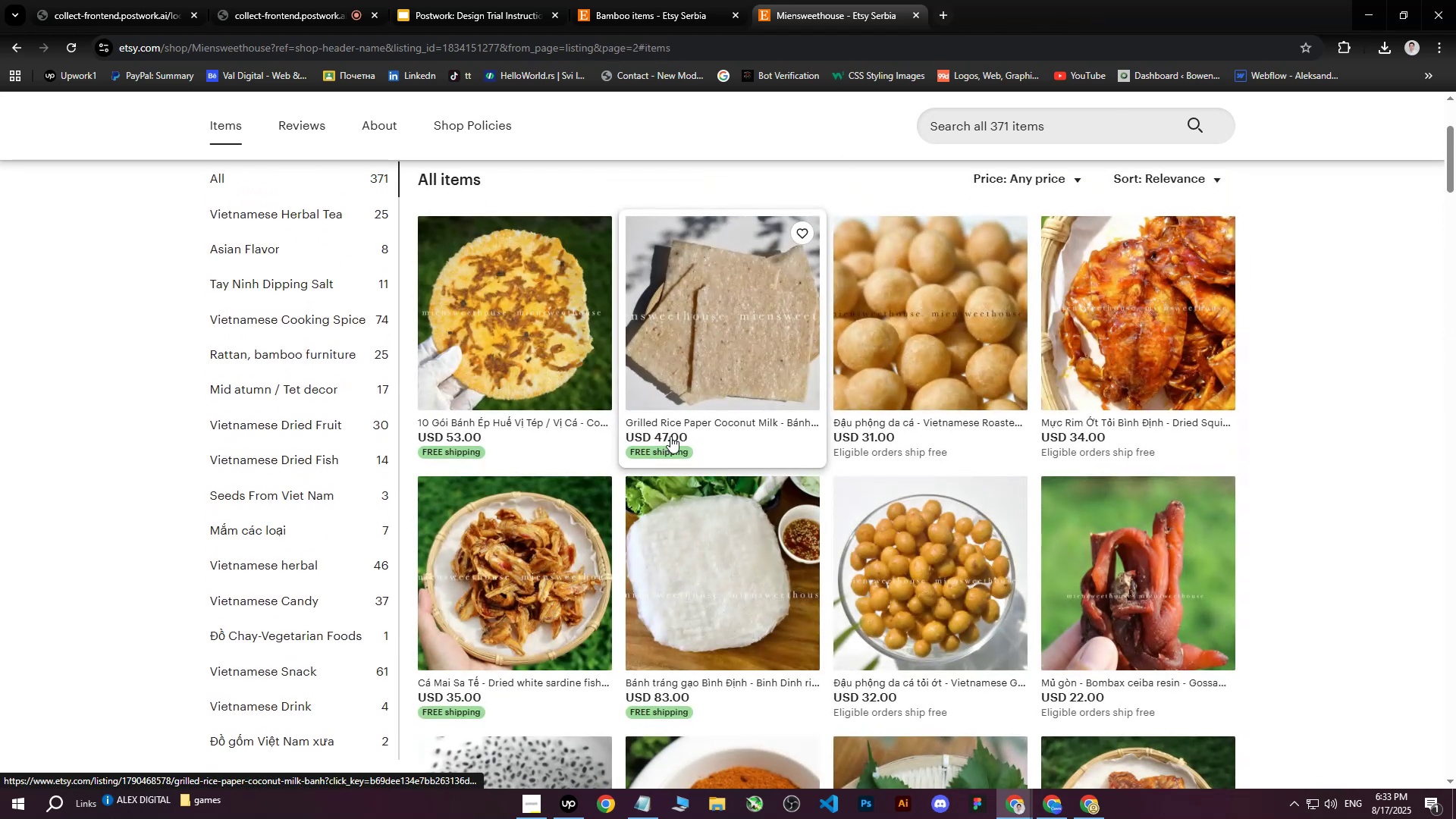 
scroll: coordinate [1012, 391], scroll_direction: down, amount: 21.0
 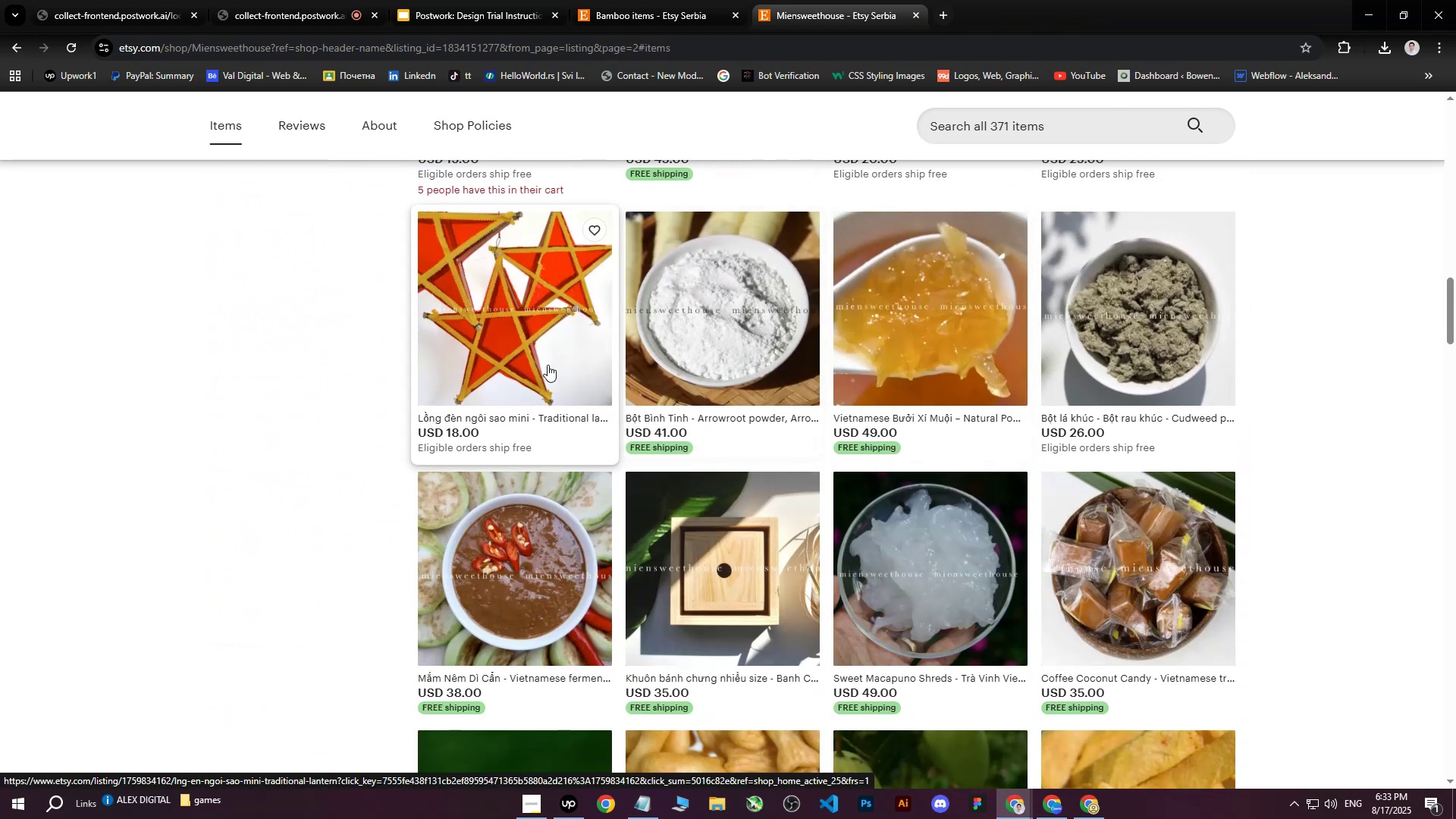 
middle_click([544, 363])
 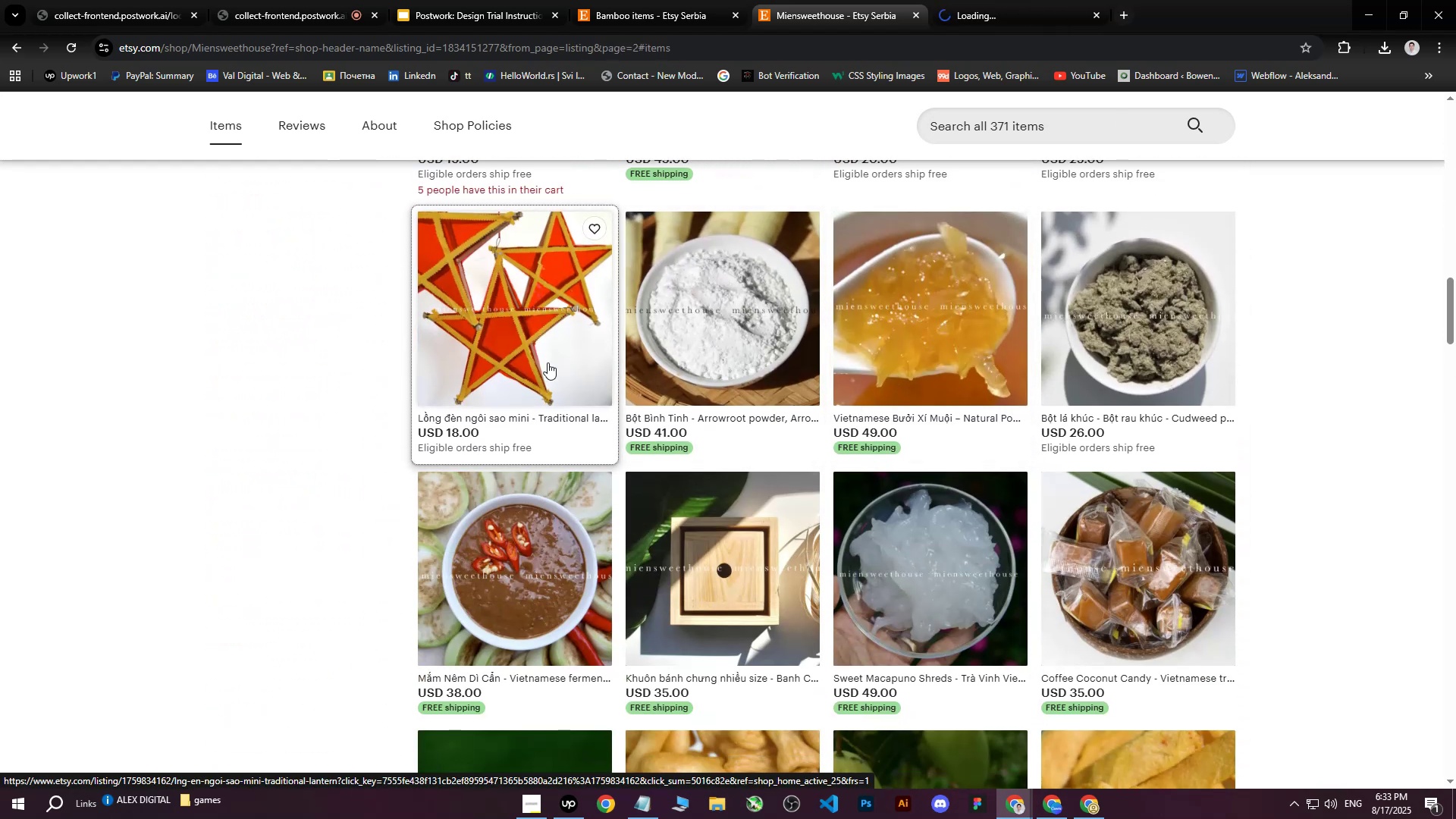 
scroll: coordinate [548, 362], scroll_direction: down, amount: 5.0
 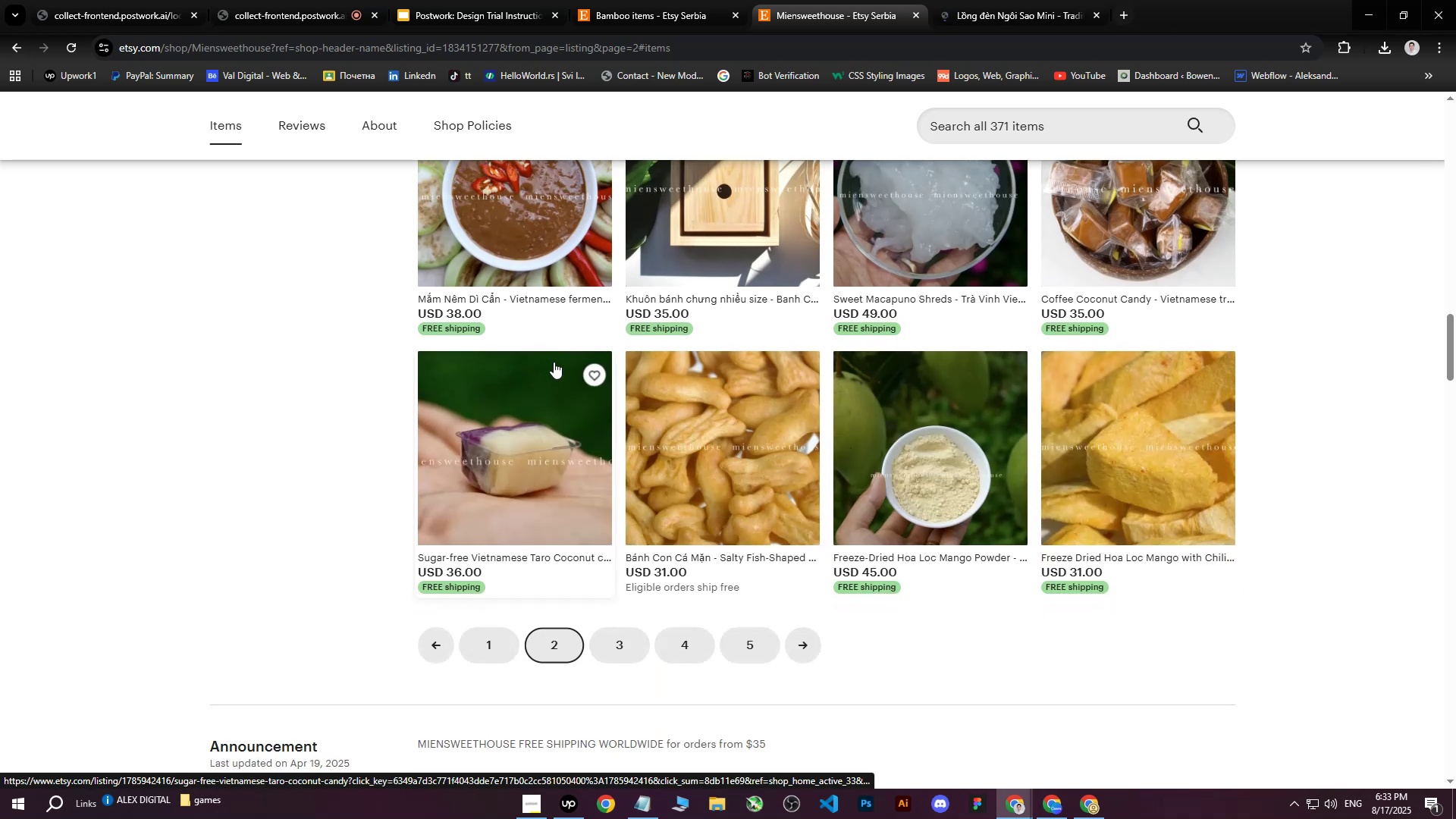 
scroll: coordinate [617, 357], scroll_direction: up, amount: 1.0
 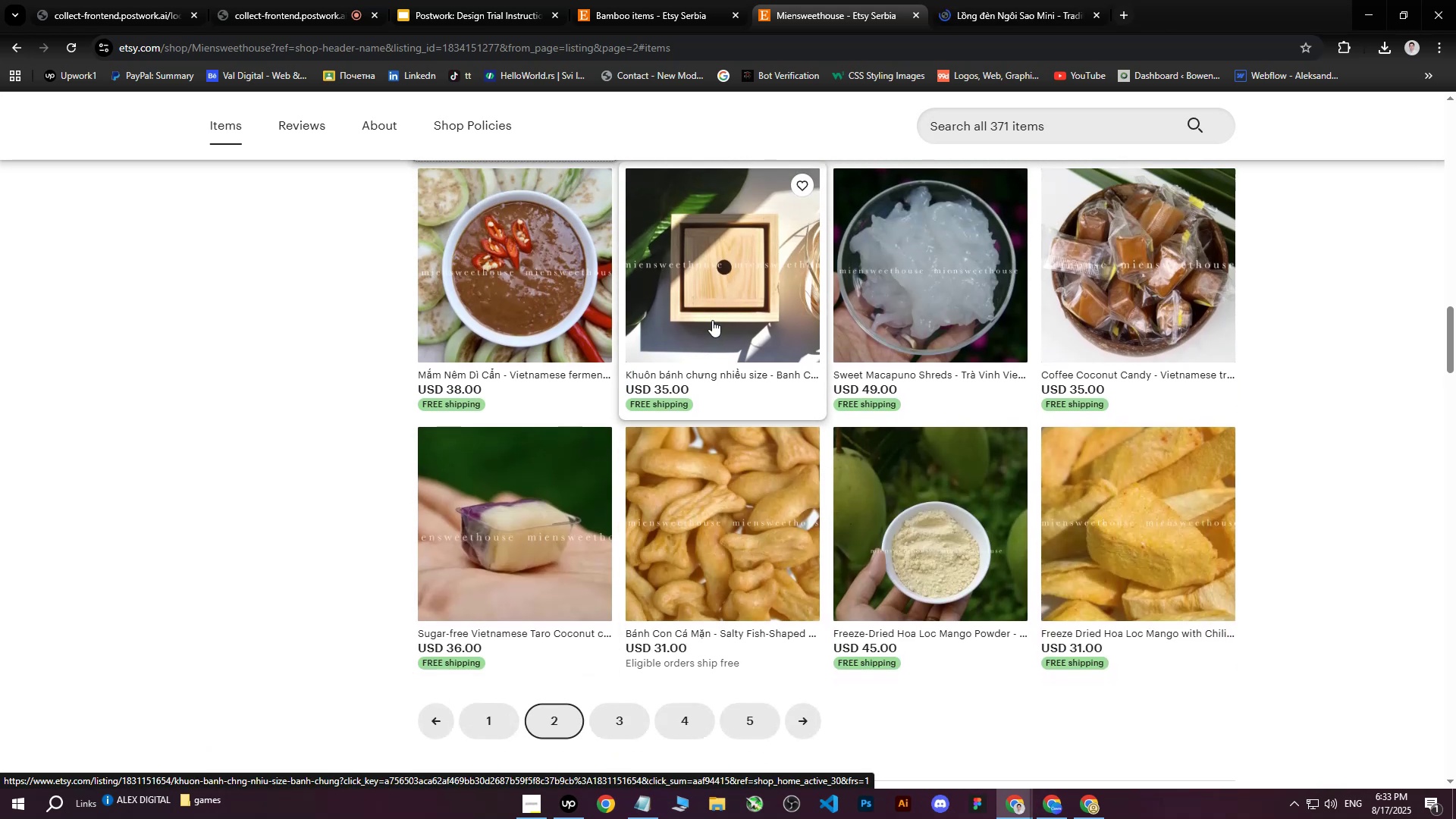 
middle_click([712, 320])
 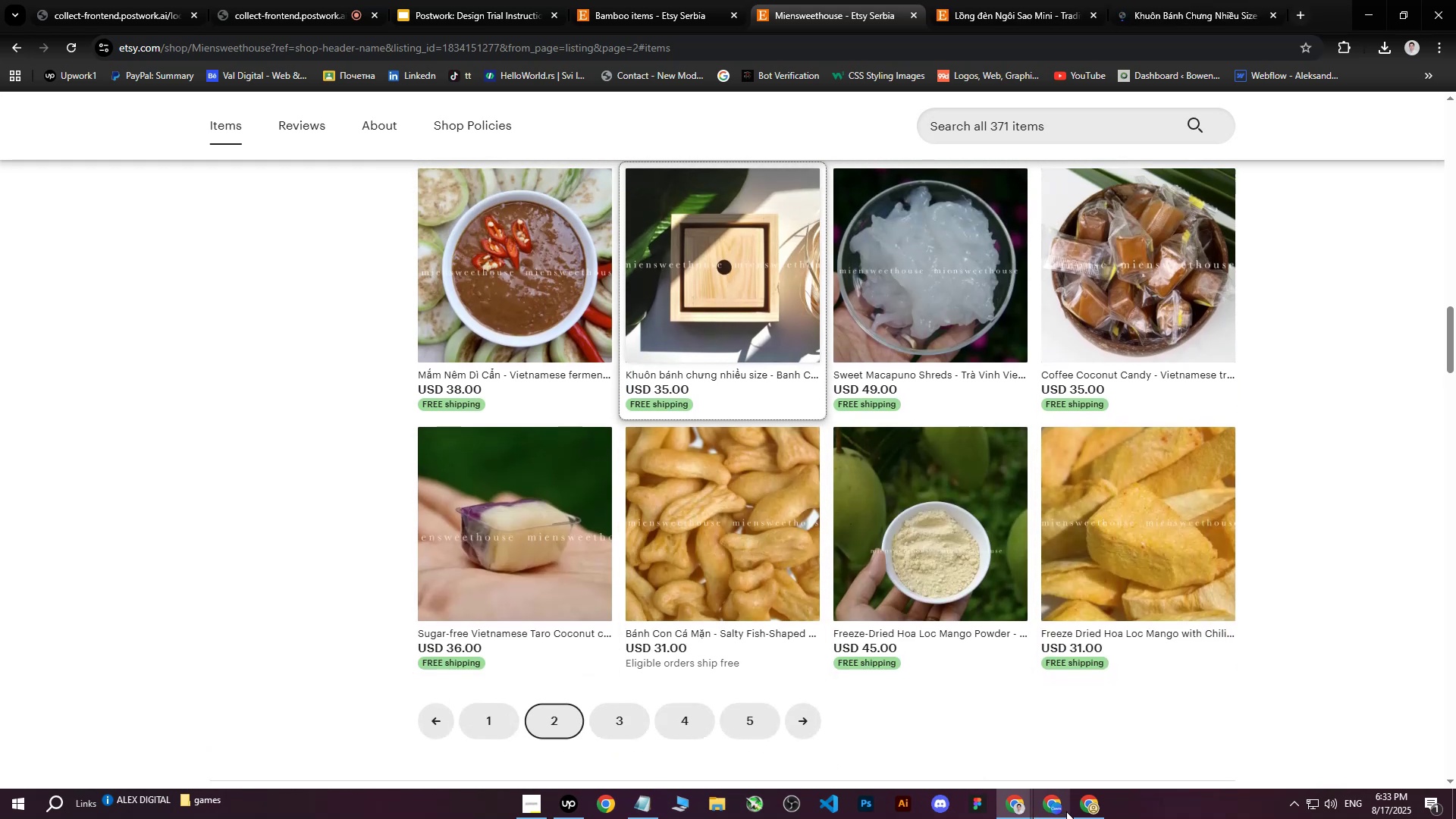 
left_click([1094, 807])
 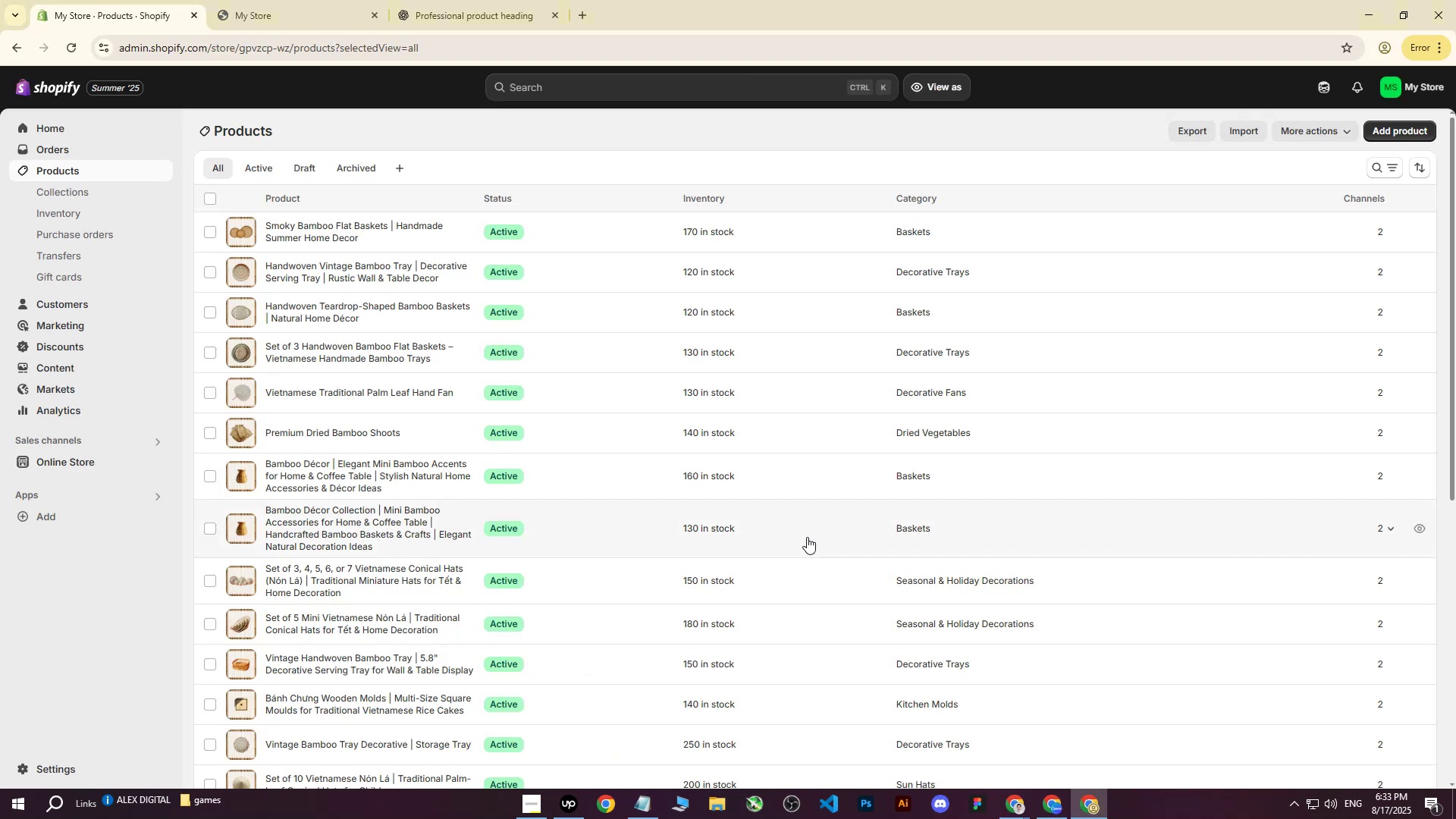 
scroll: coordinate [810, 536], scroll_direction: down, amount: 2.0
 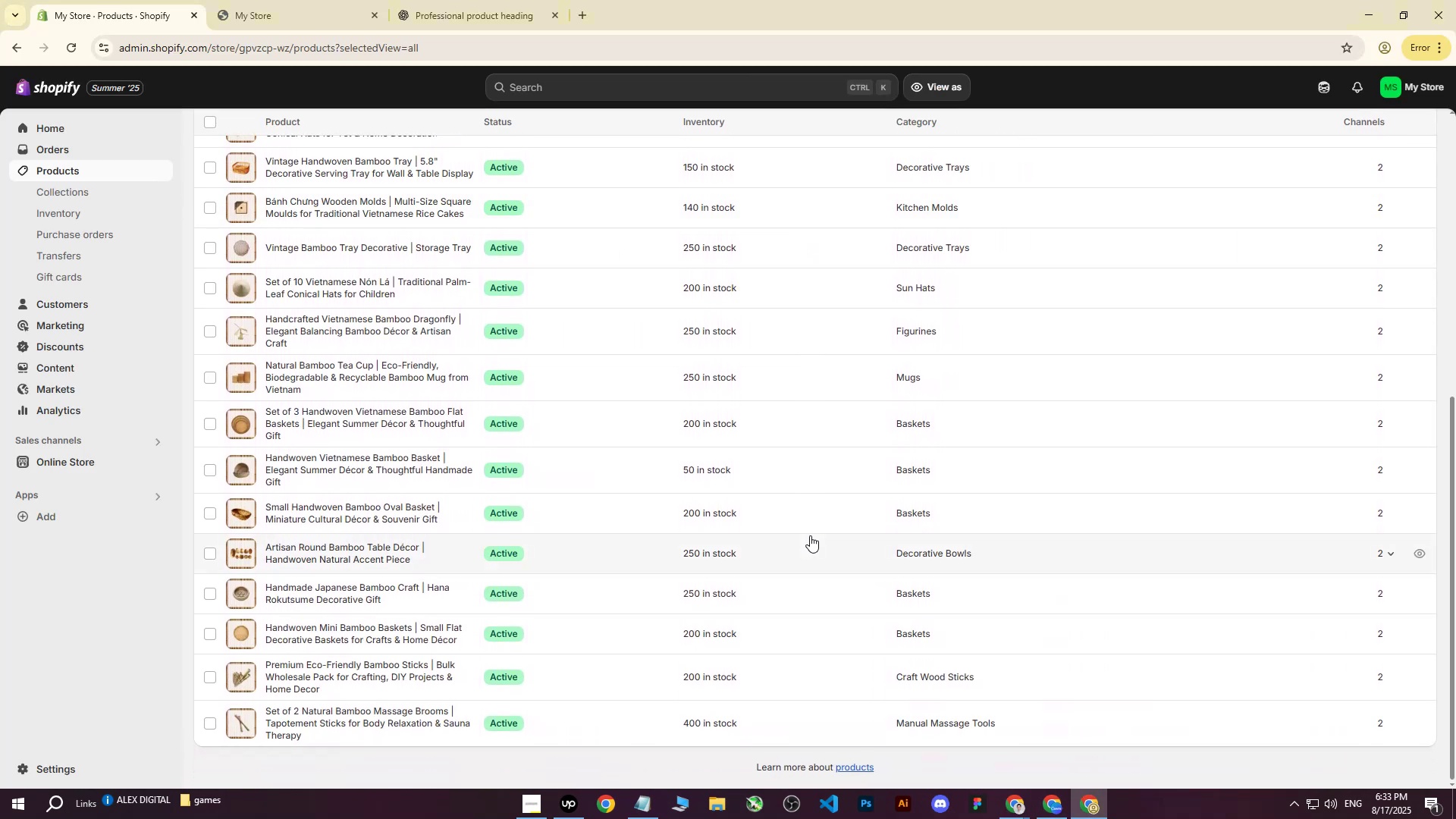 
scroll: coordinate [799, 523], scroll_direction: up, amount: 17.0
 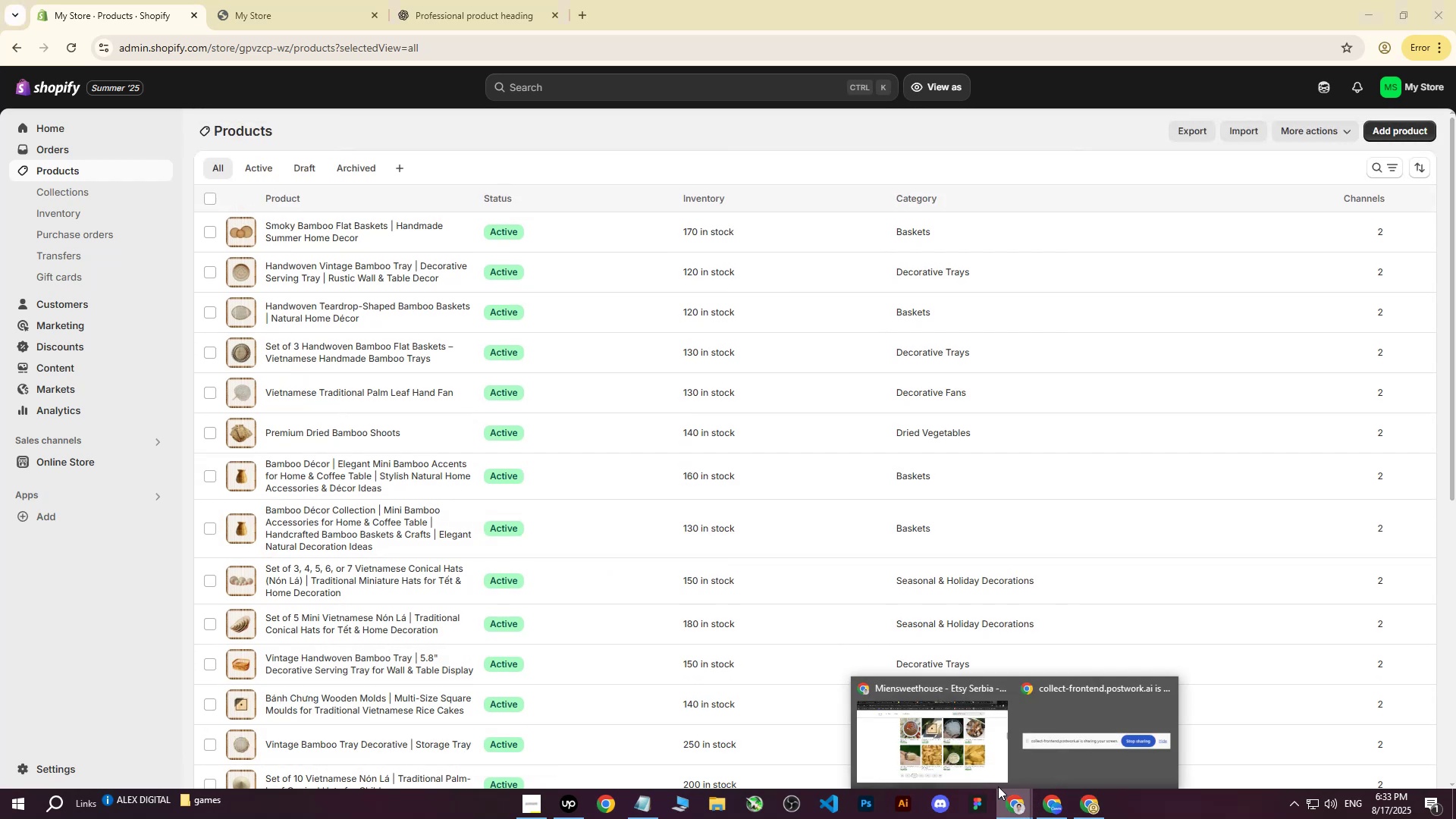 
double_click([927, 729])
 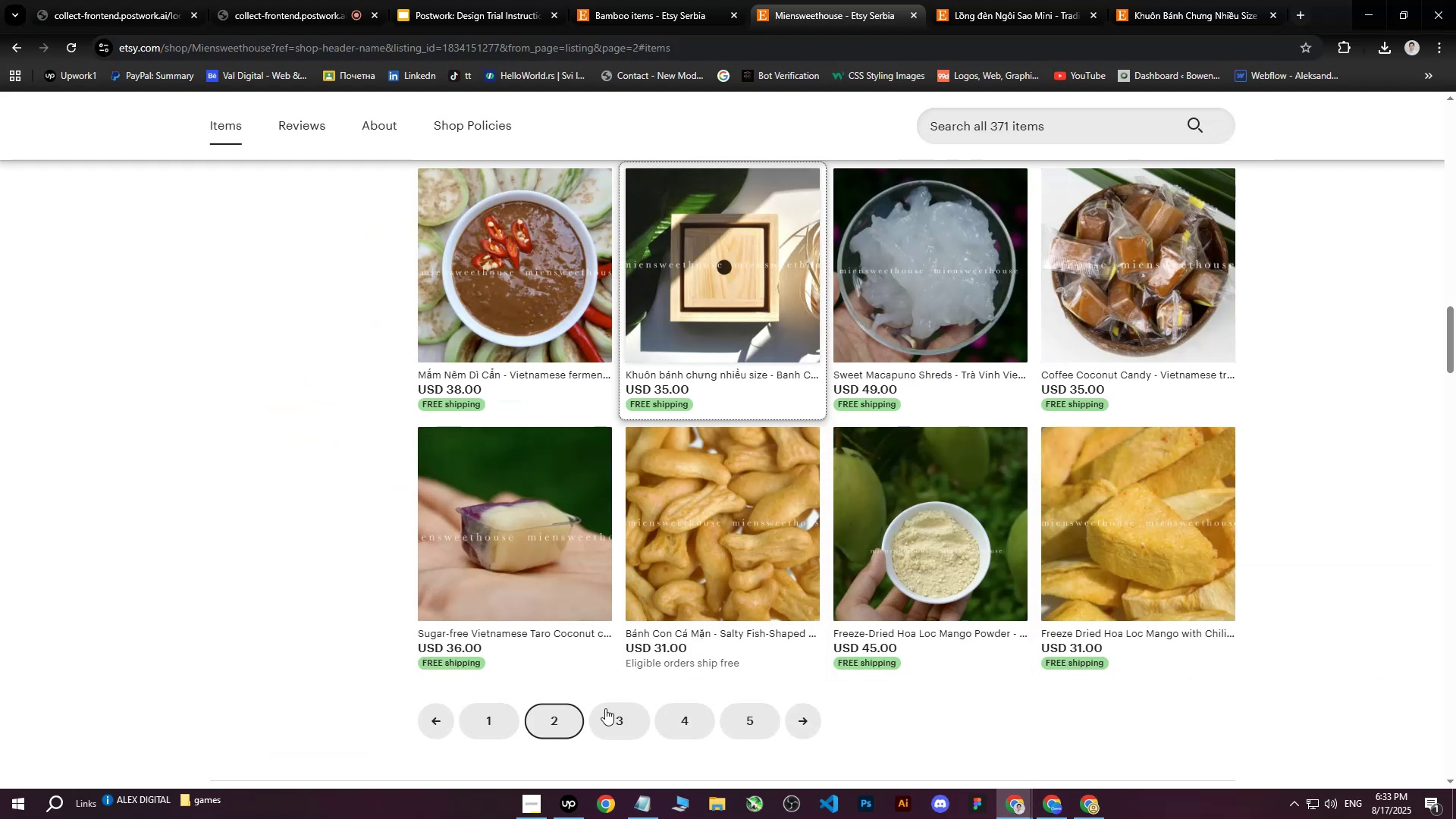 
left_click([602, 724])
 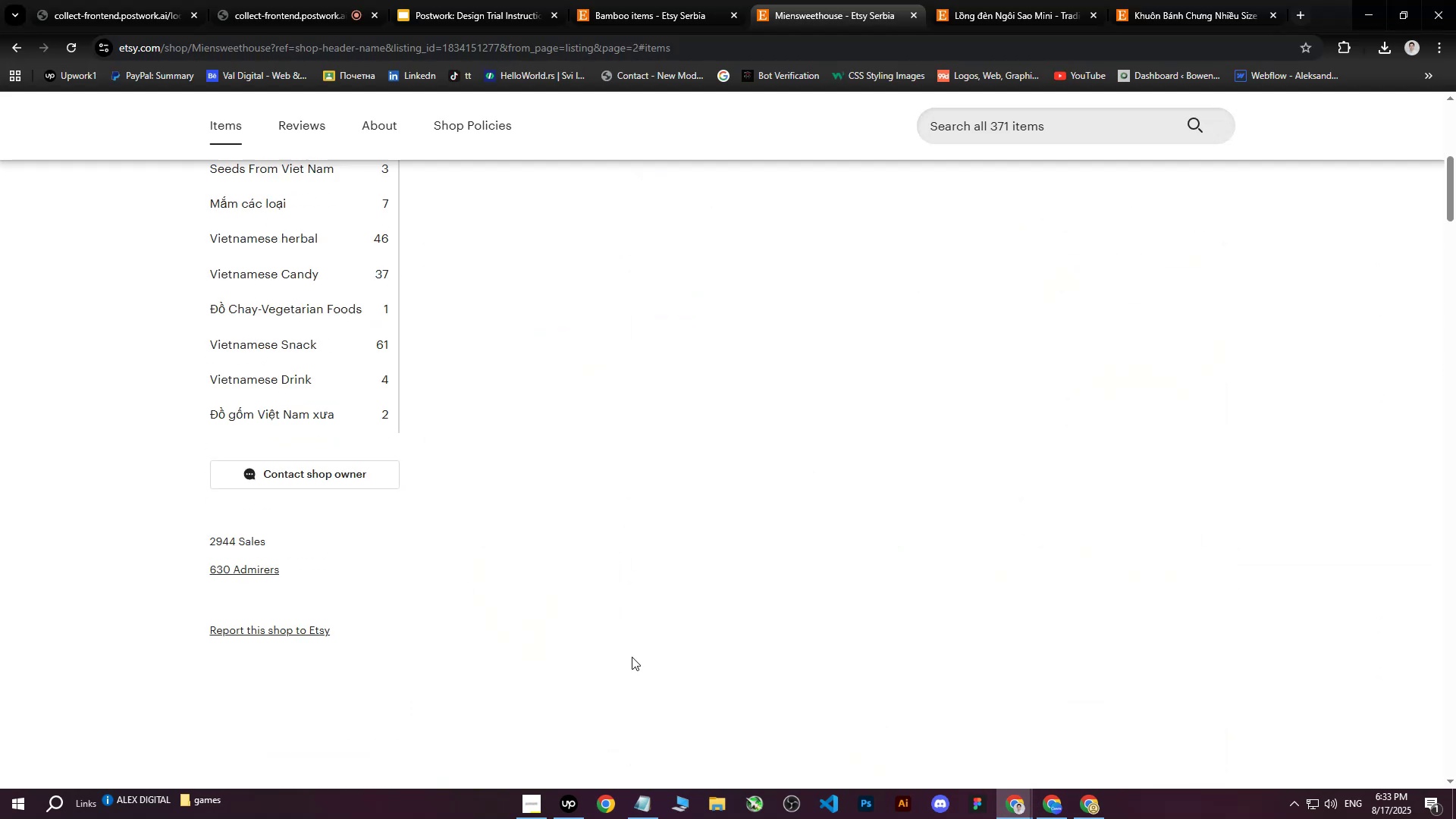 
mouse_move([654, 560])
 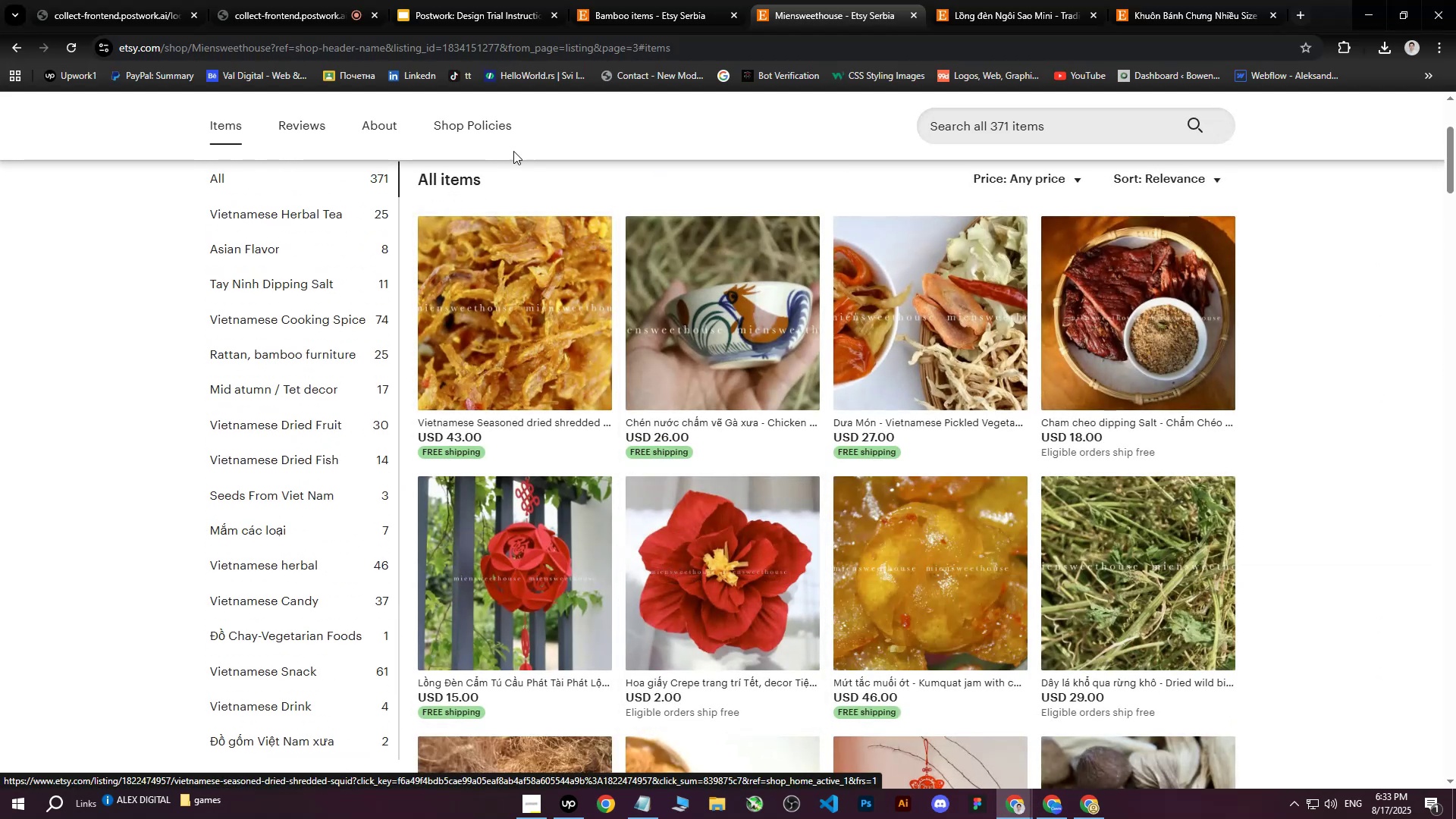 
scroll: coordinate [615, 219], scroll_direction: up, amount: 12.0
 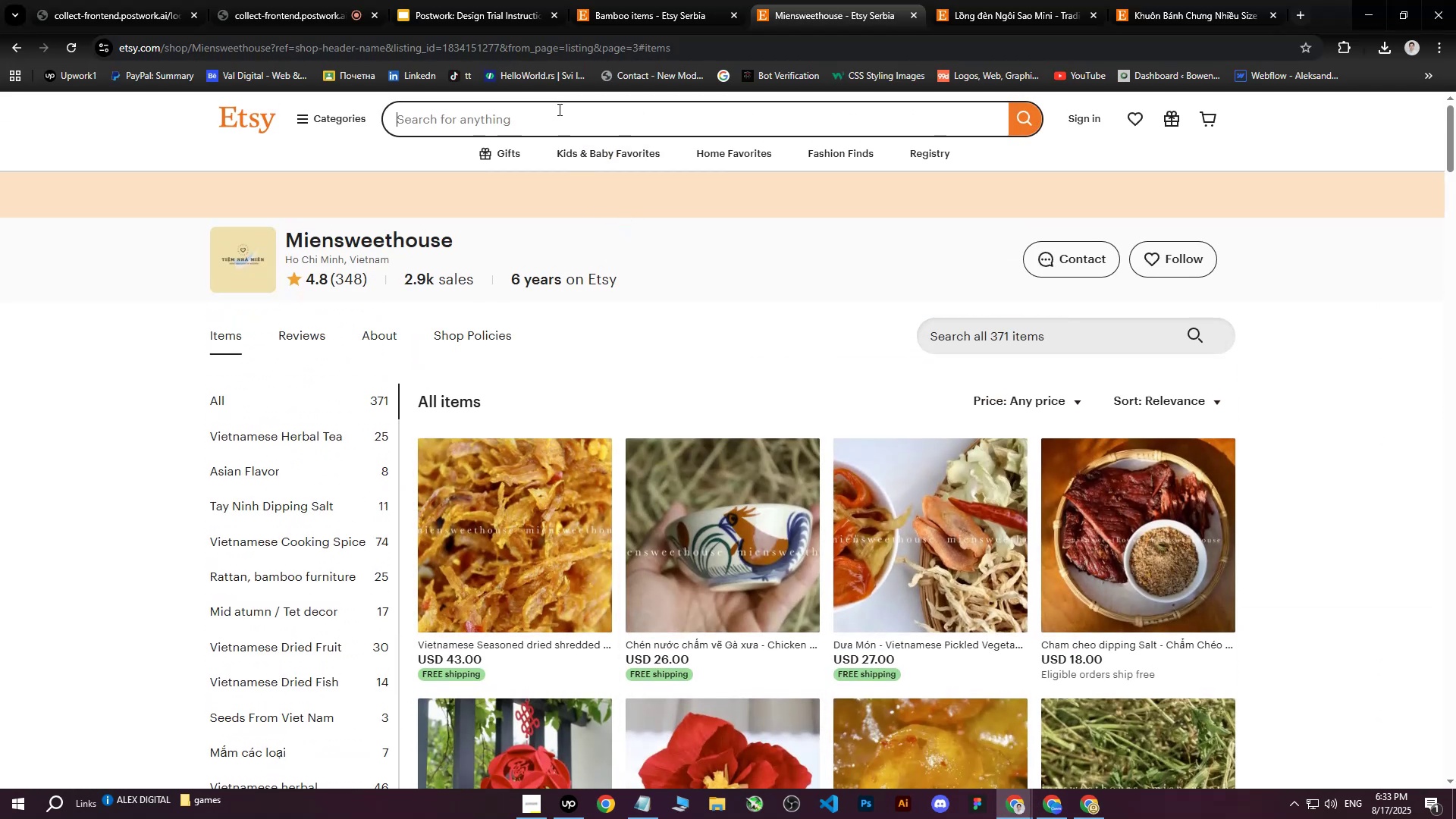 
double_click([542, 124])
 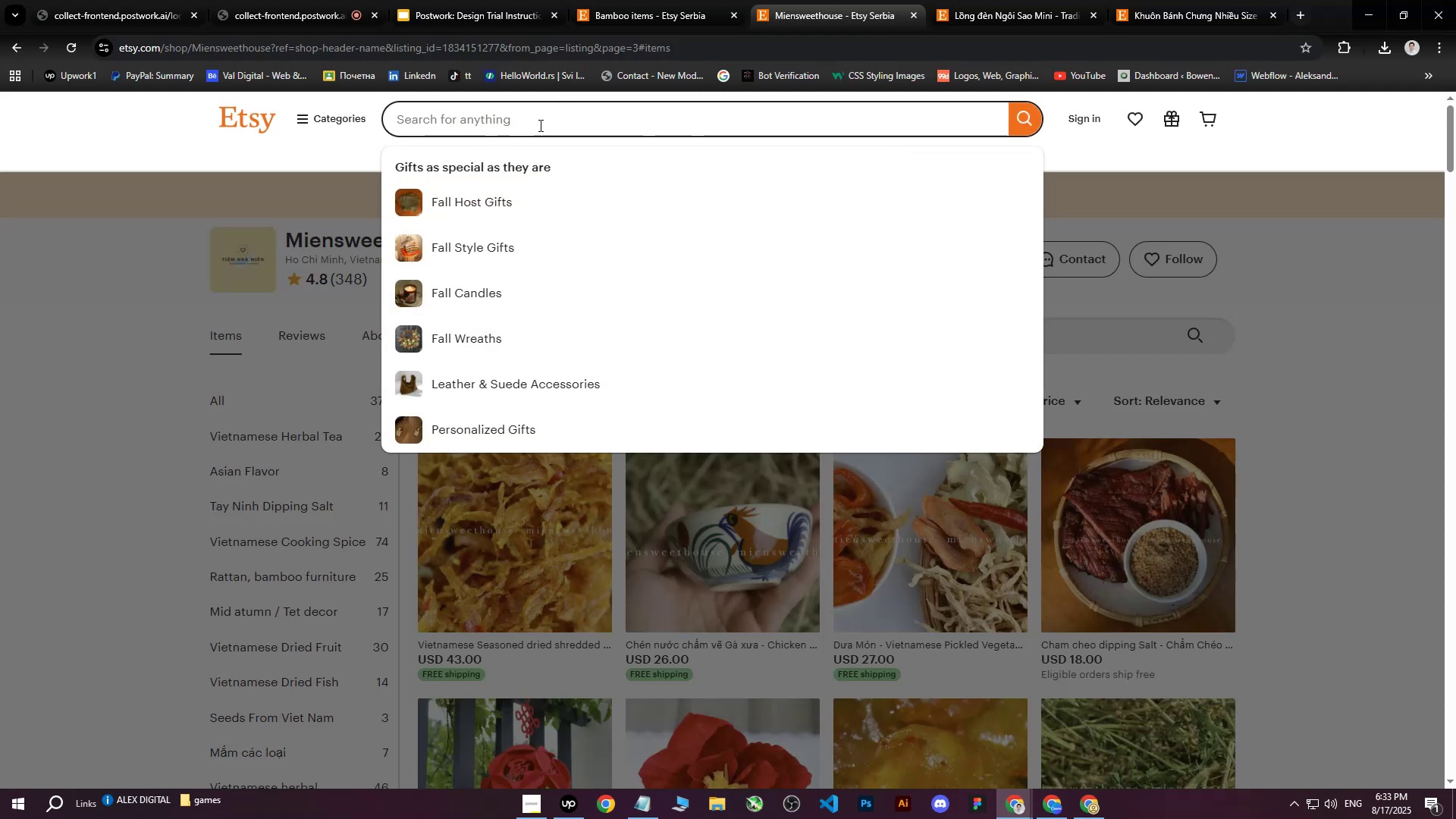 
type(rattan)
 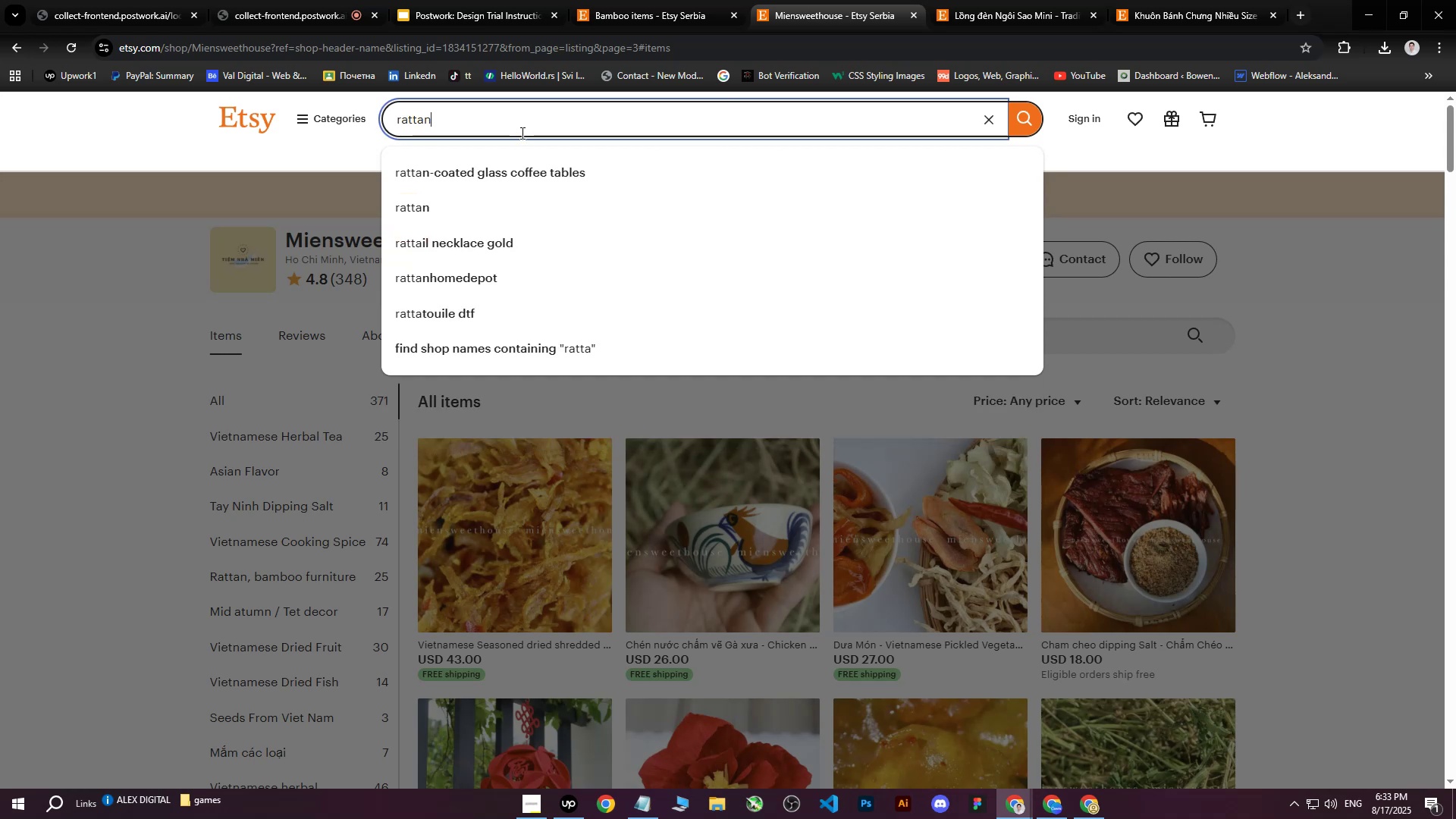 
key(Enter)
 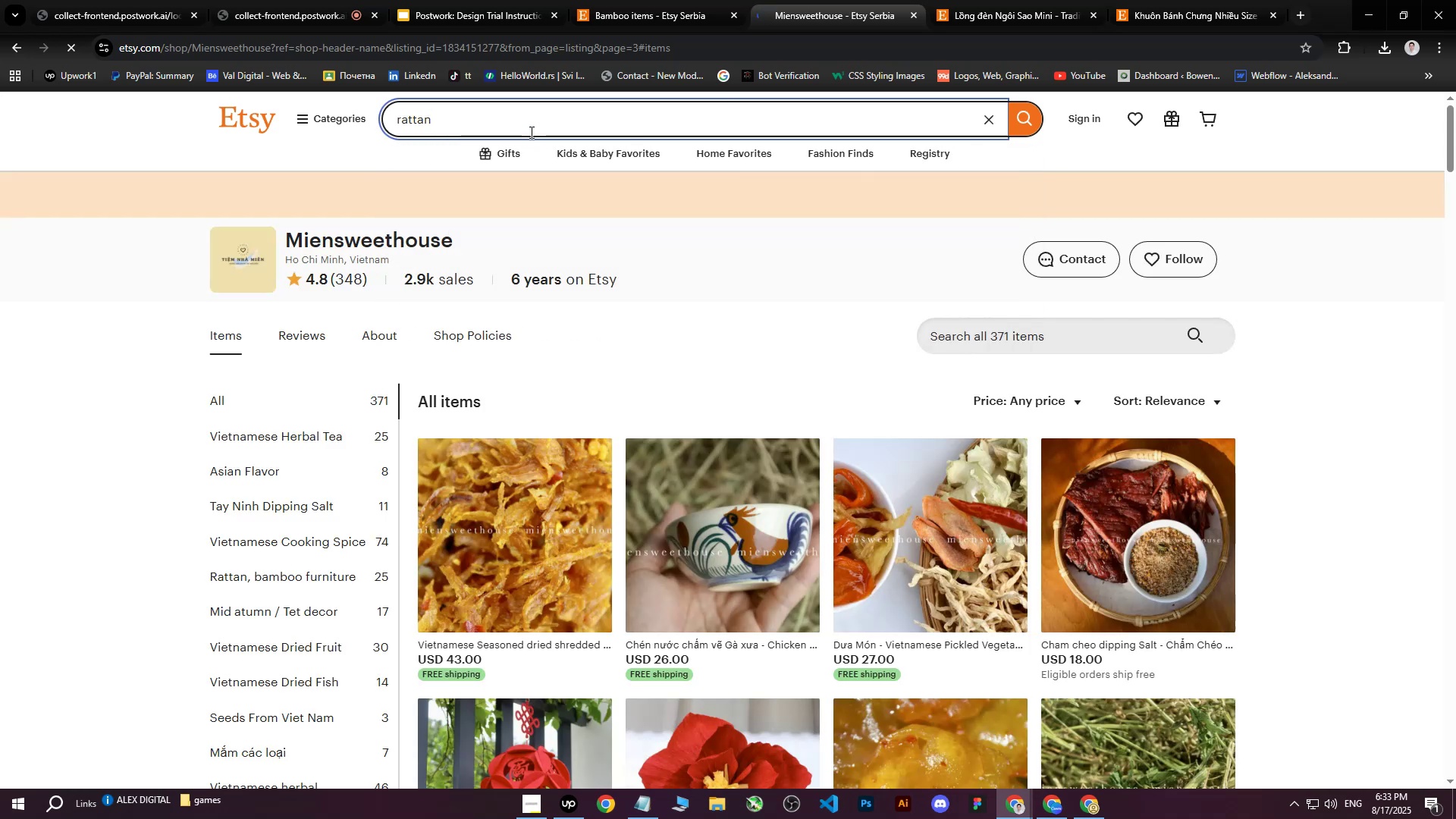 
left_click([523, 127])
 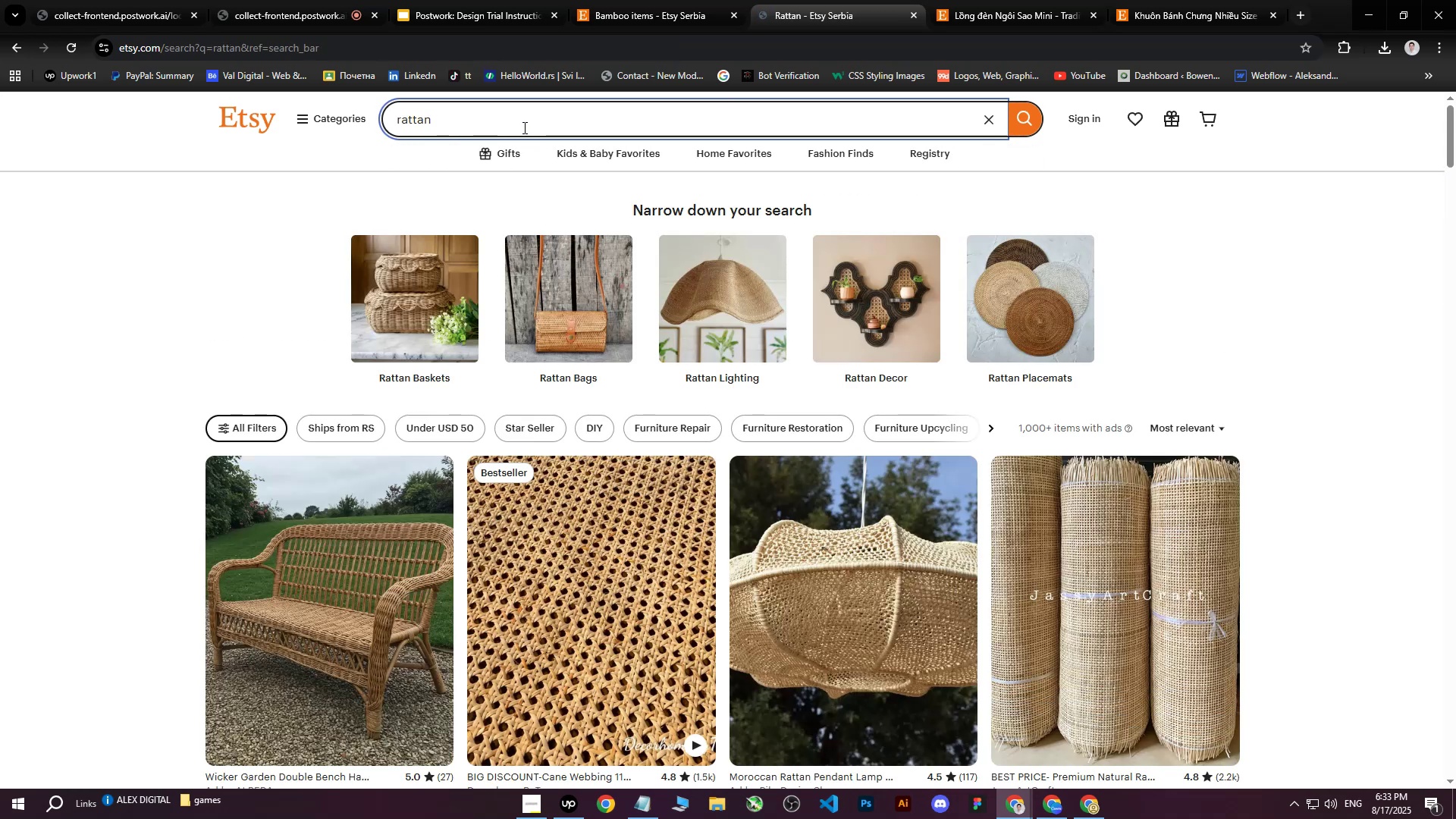 
scroll: coordinate [568, 169], scroll_direction: down, amount: 2.0
 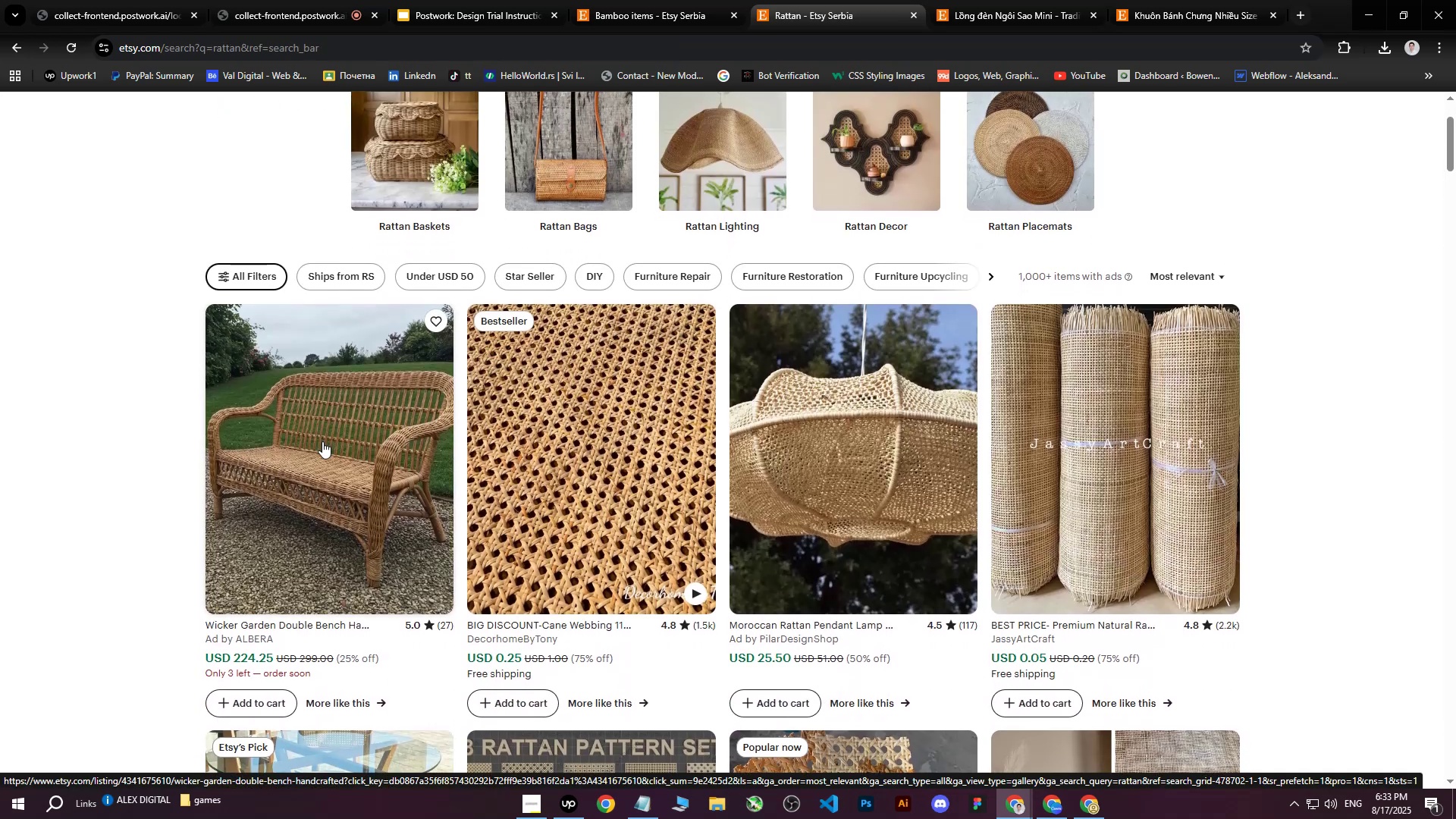 
middle_click([322, 441])
 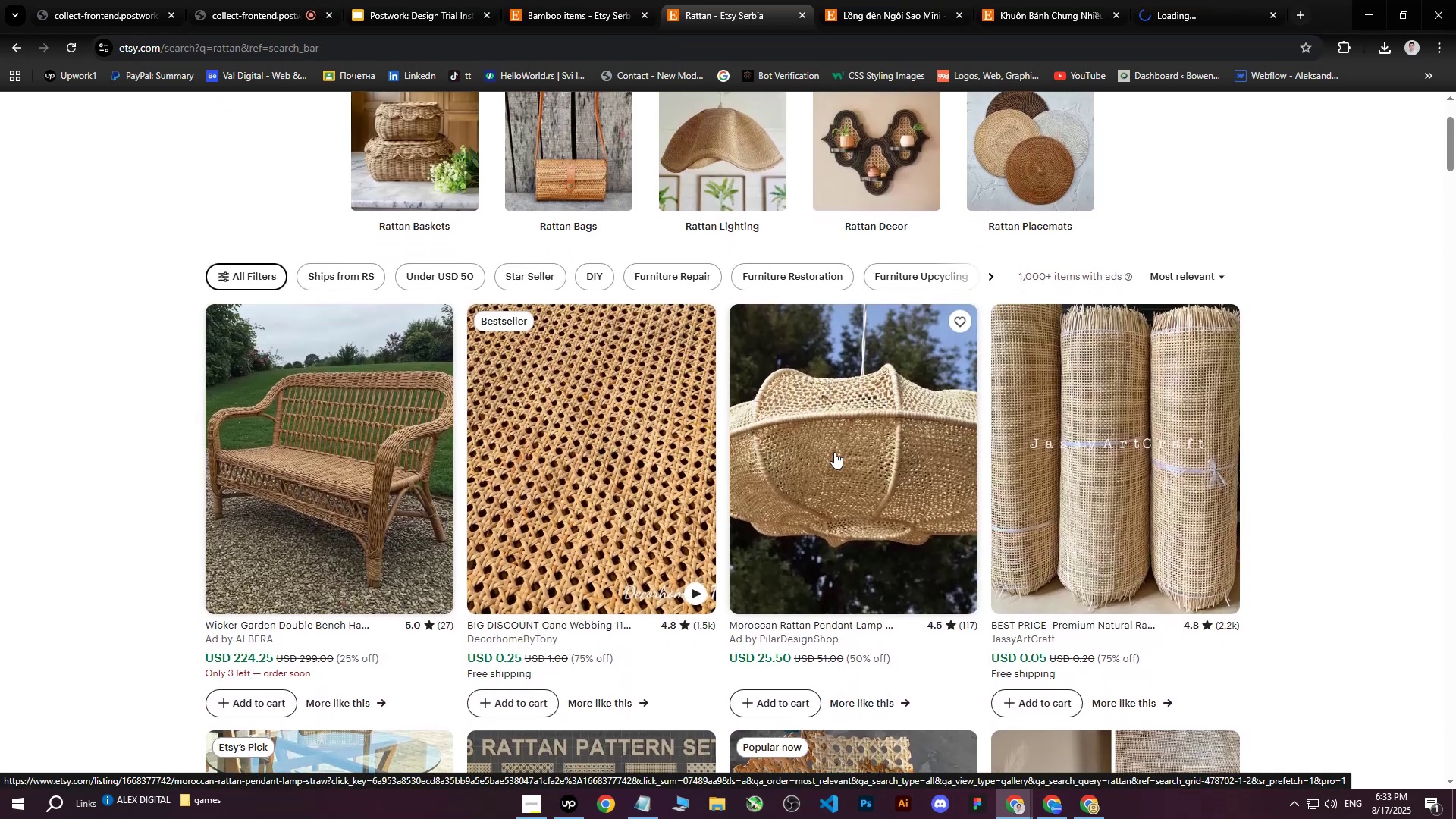 
middle_click([834, 452])
 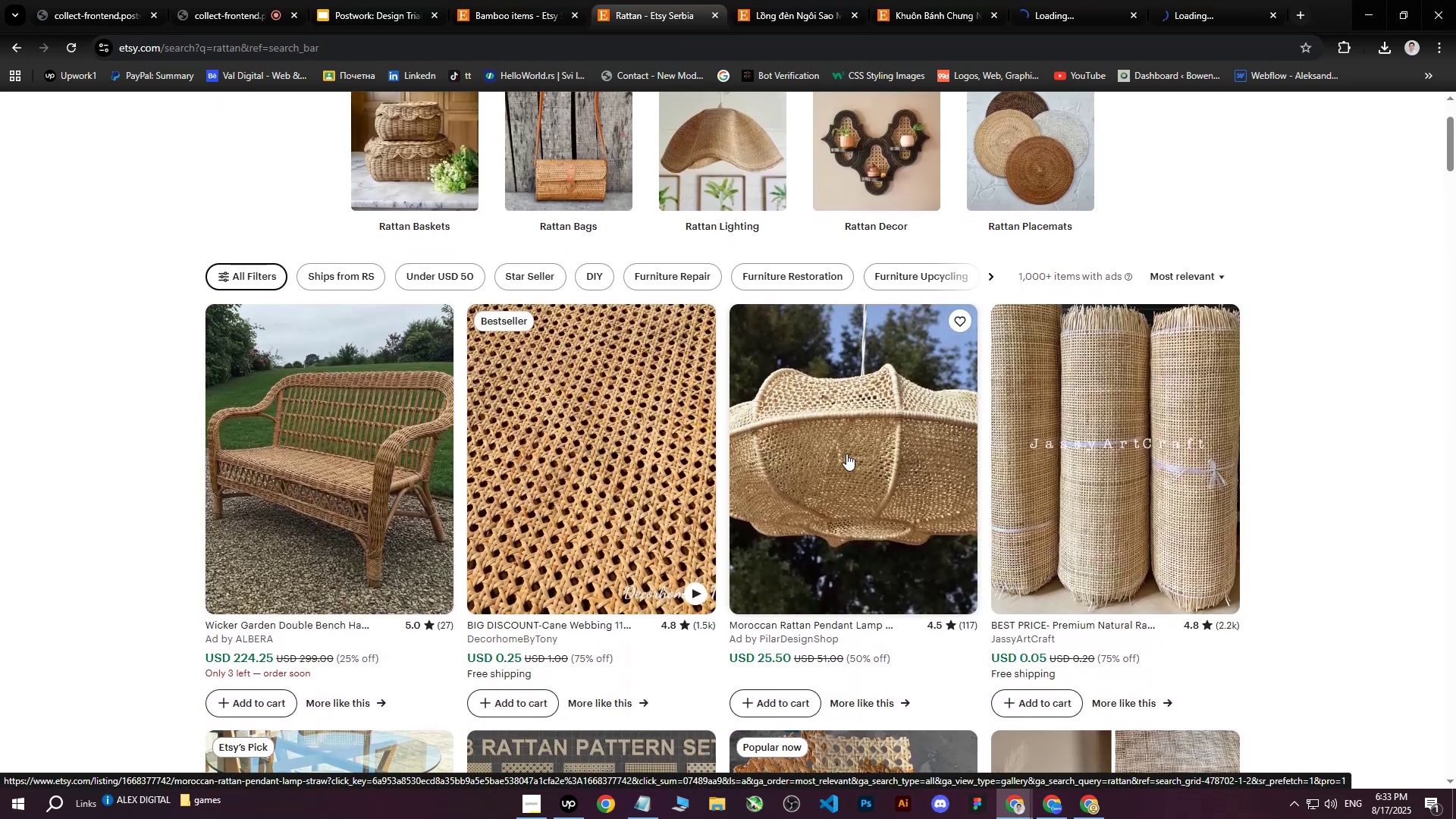 
scroll: coordinate [836, 446], scroll_direction: down, amount: 10.0
 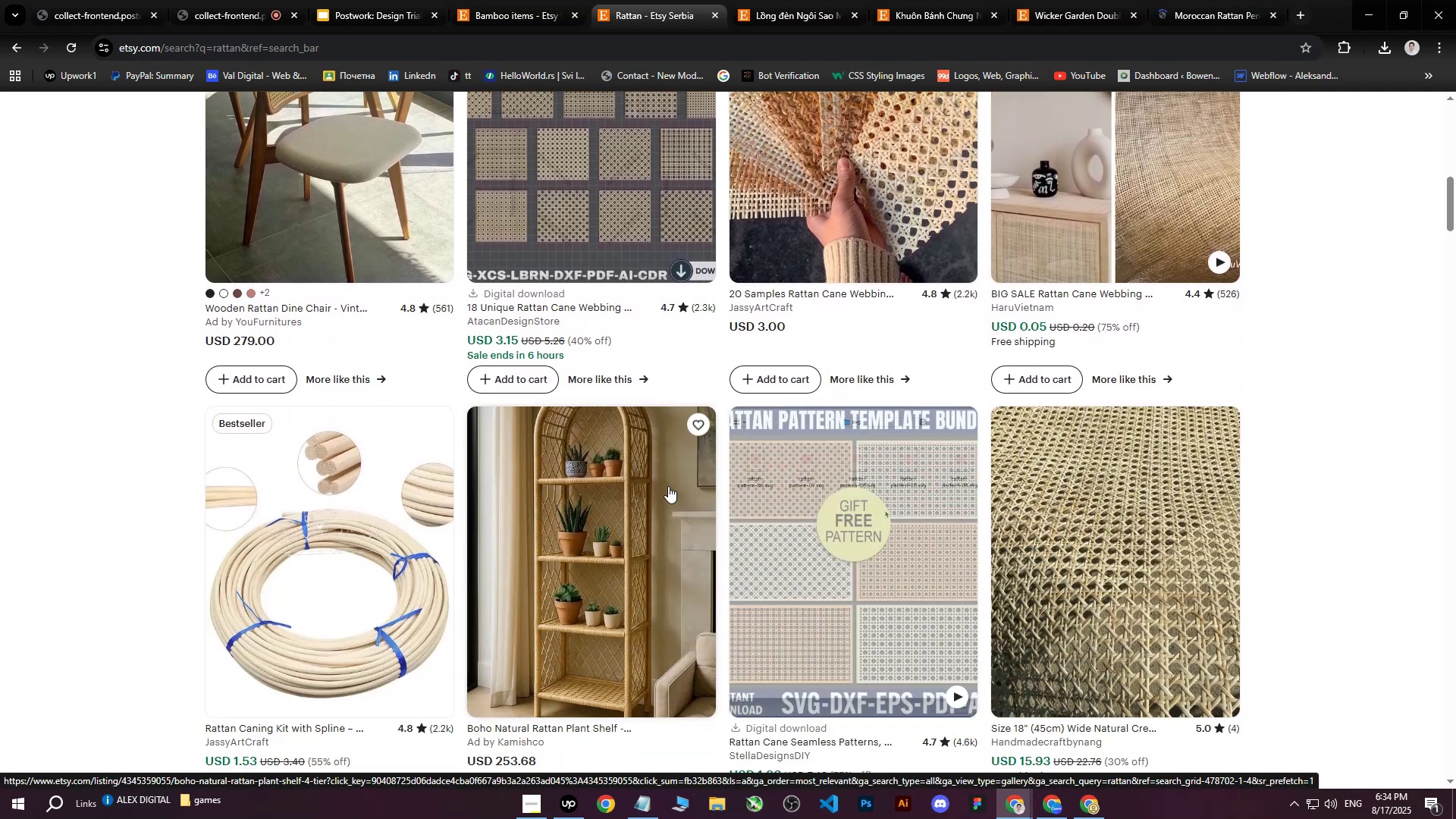 
middle_click([668, 486])
 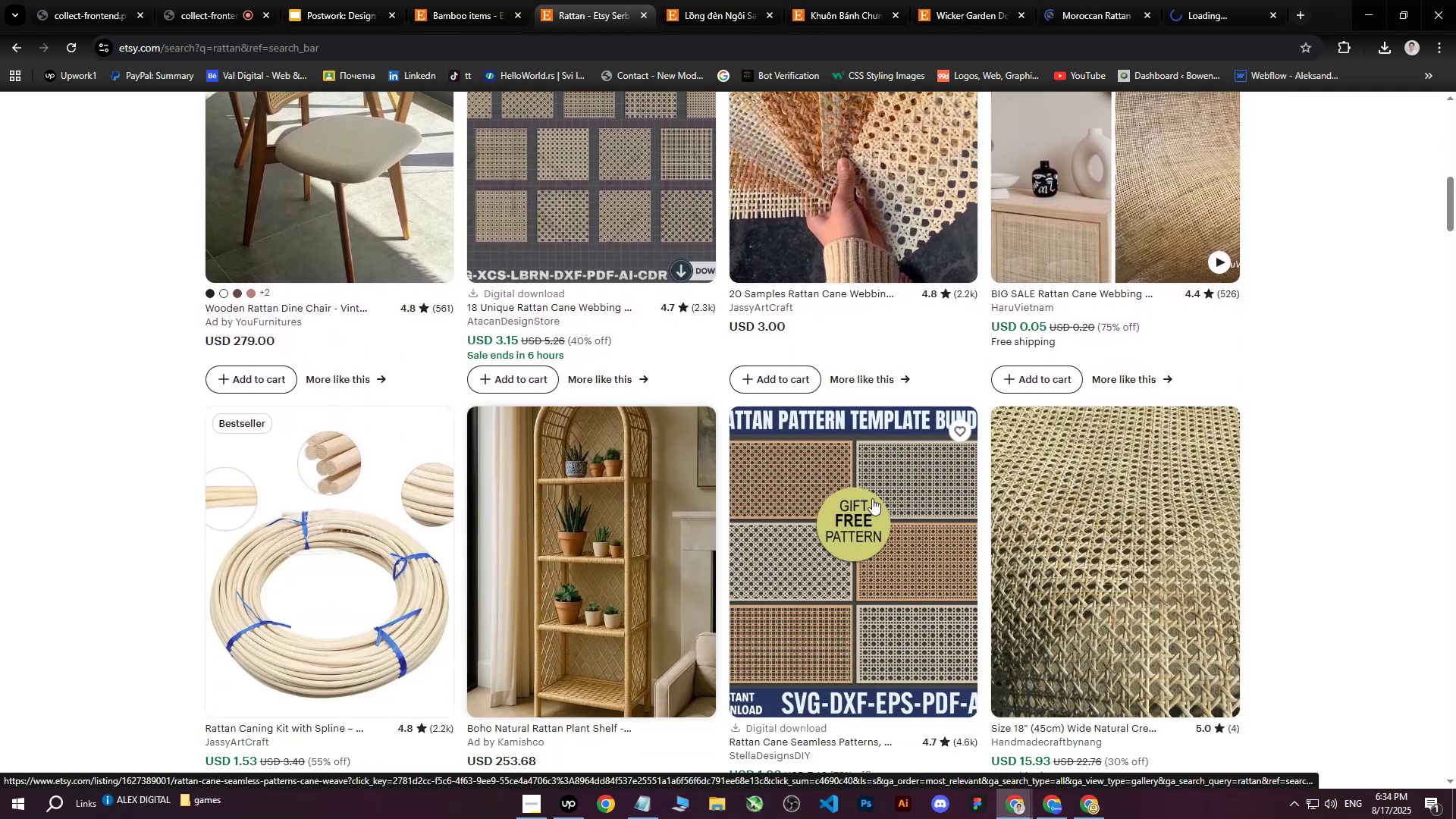 
scroll: coordinate [591, 443], scroll_direction: down, amount: 7.0
 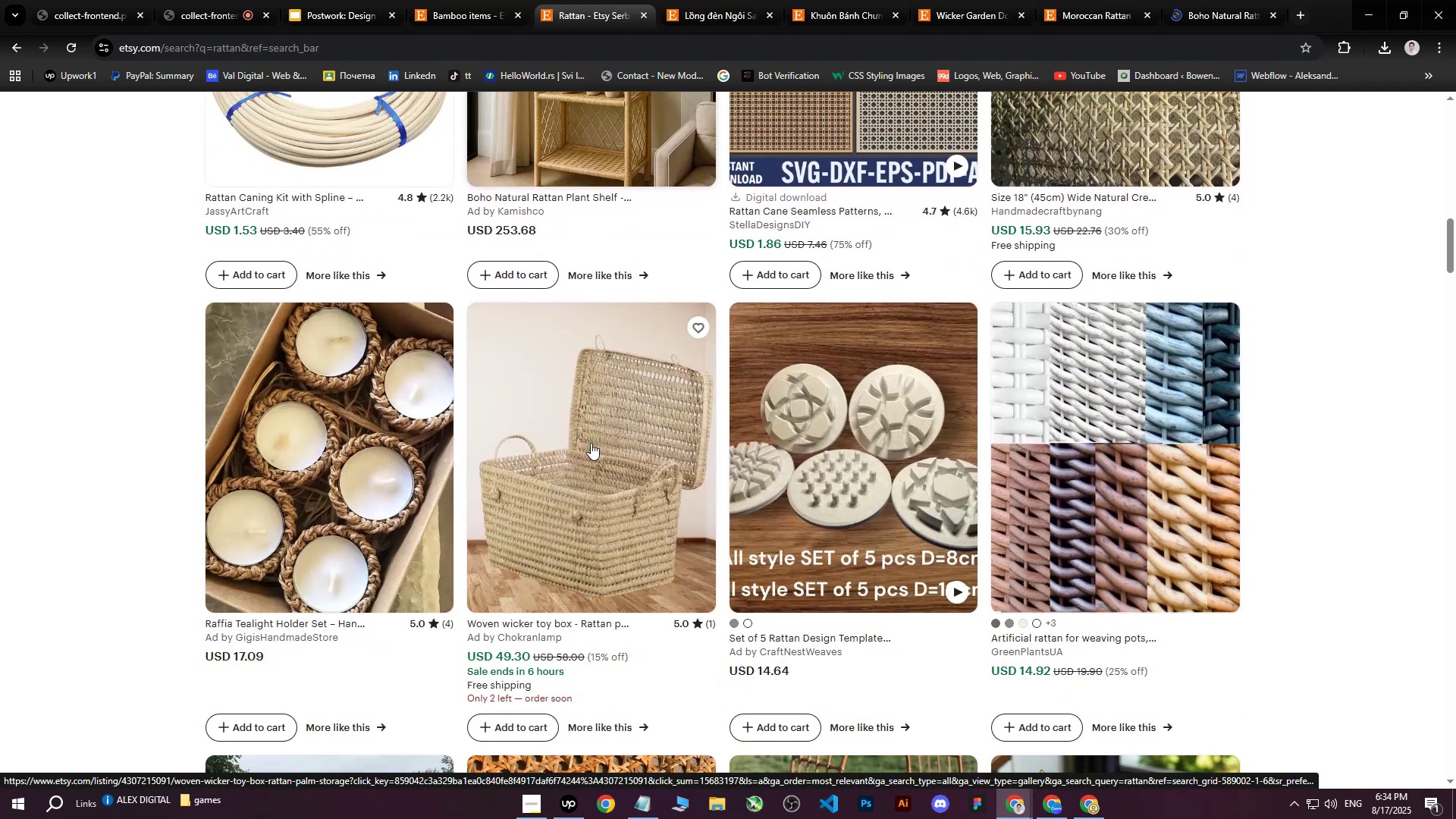 
middle_click([591, 443])
 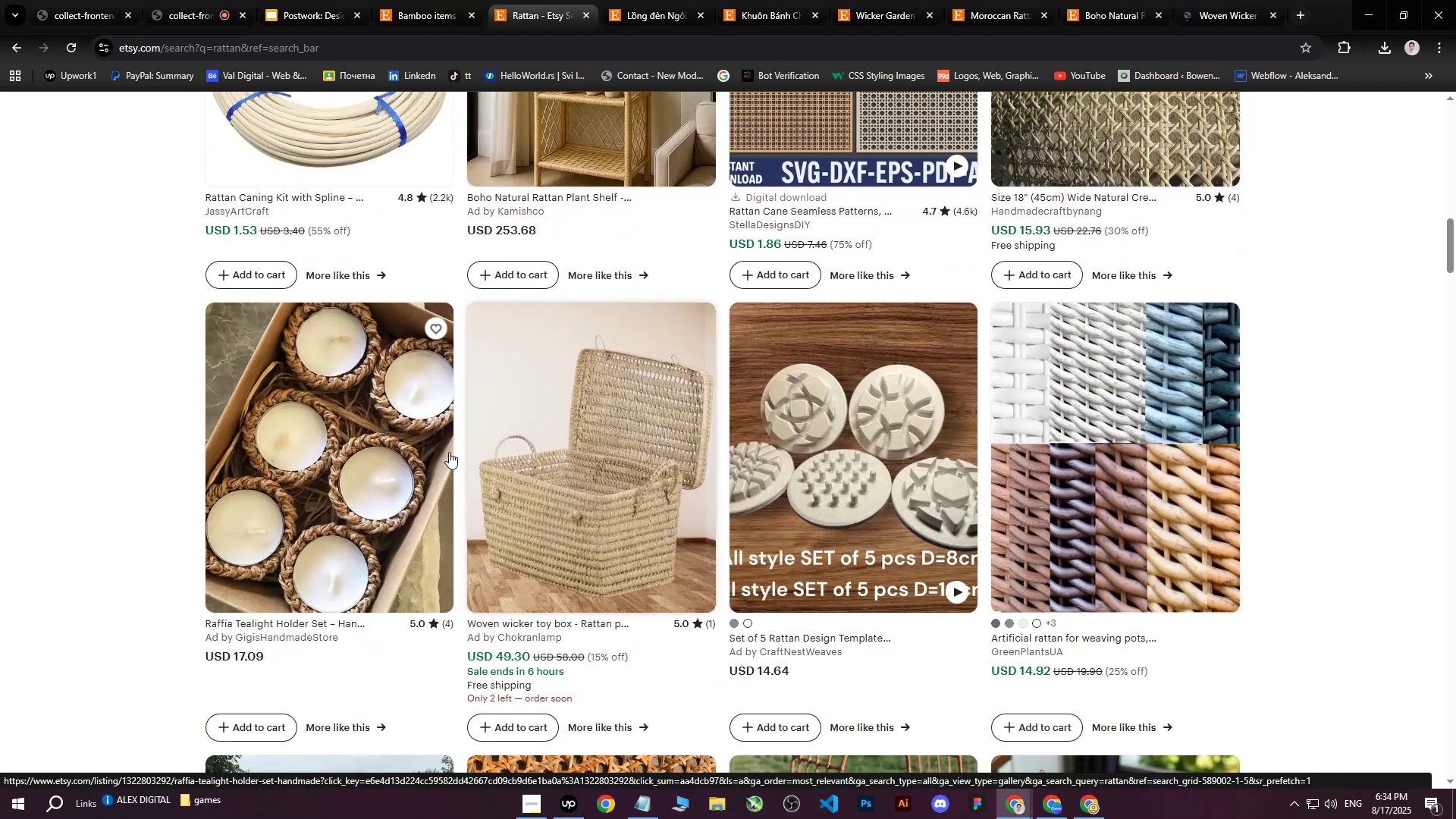 
scroll: coordinate [592, 459], scroll_direction: up, amount: 2.0
 